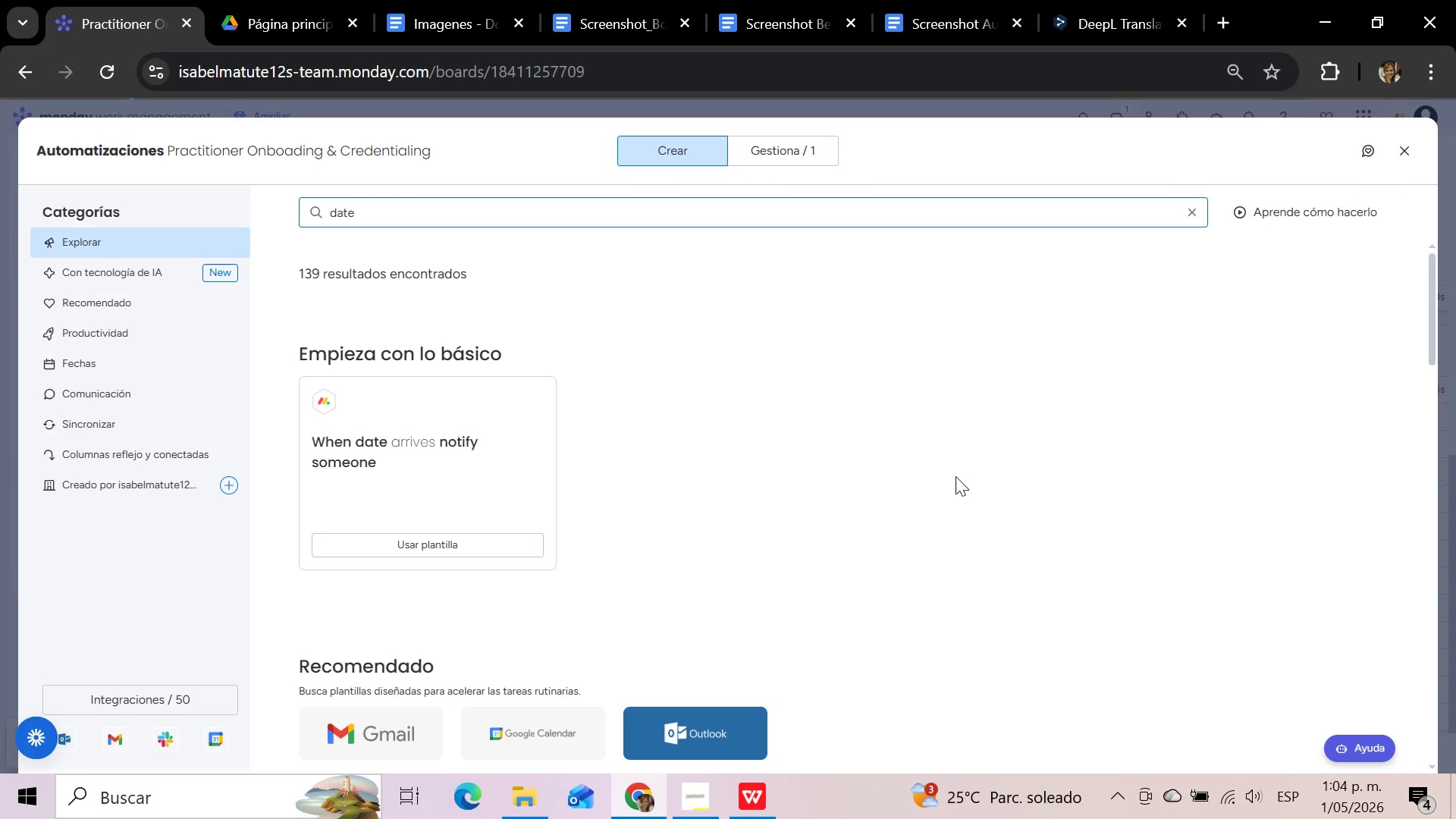 
left_click([1189, 211])
 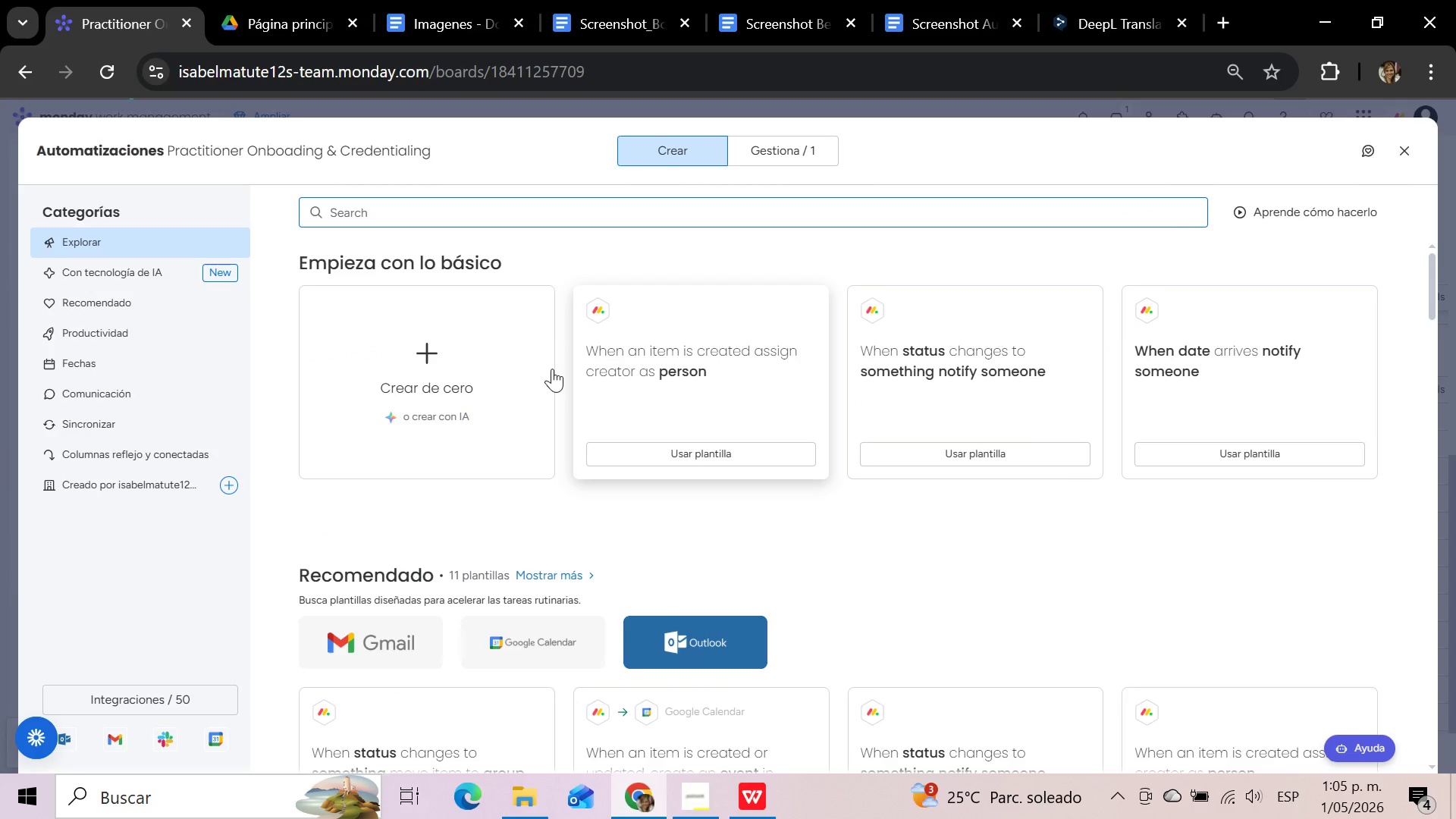 
left_click([434, 372])
 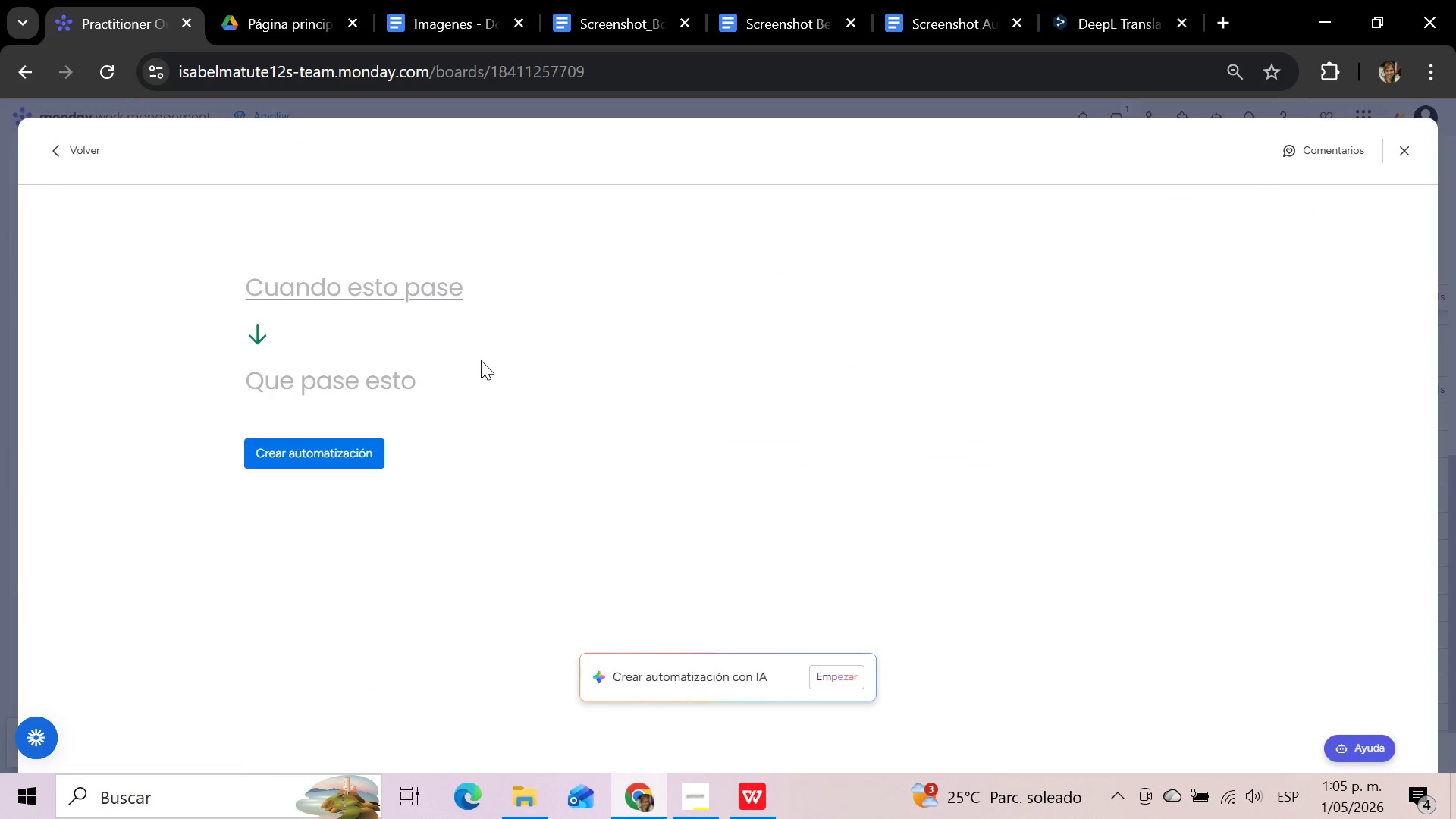 
left_click([396, 290])
 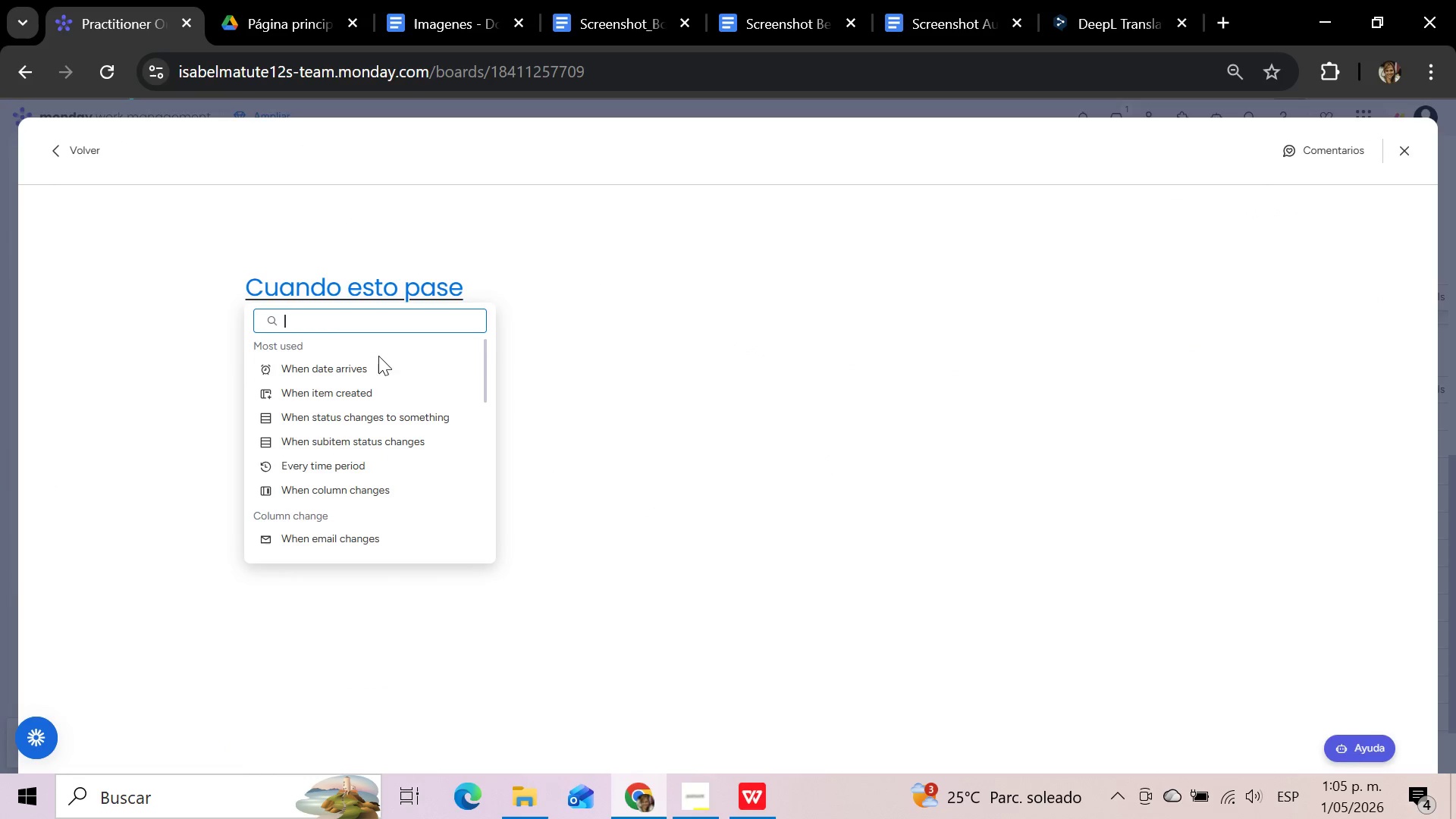 
left_click([377, 359])
 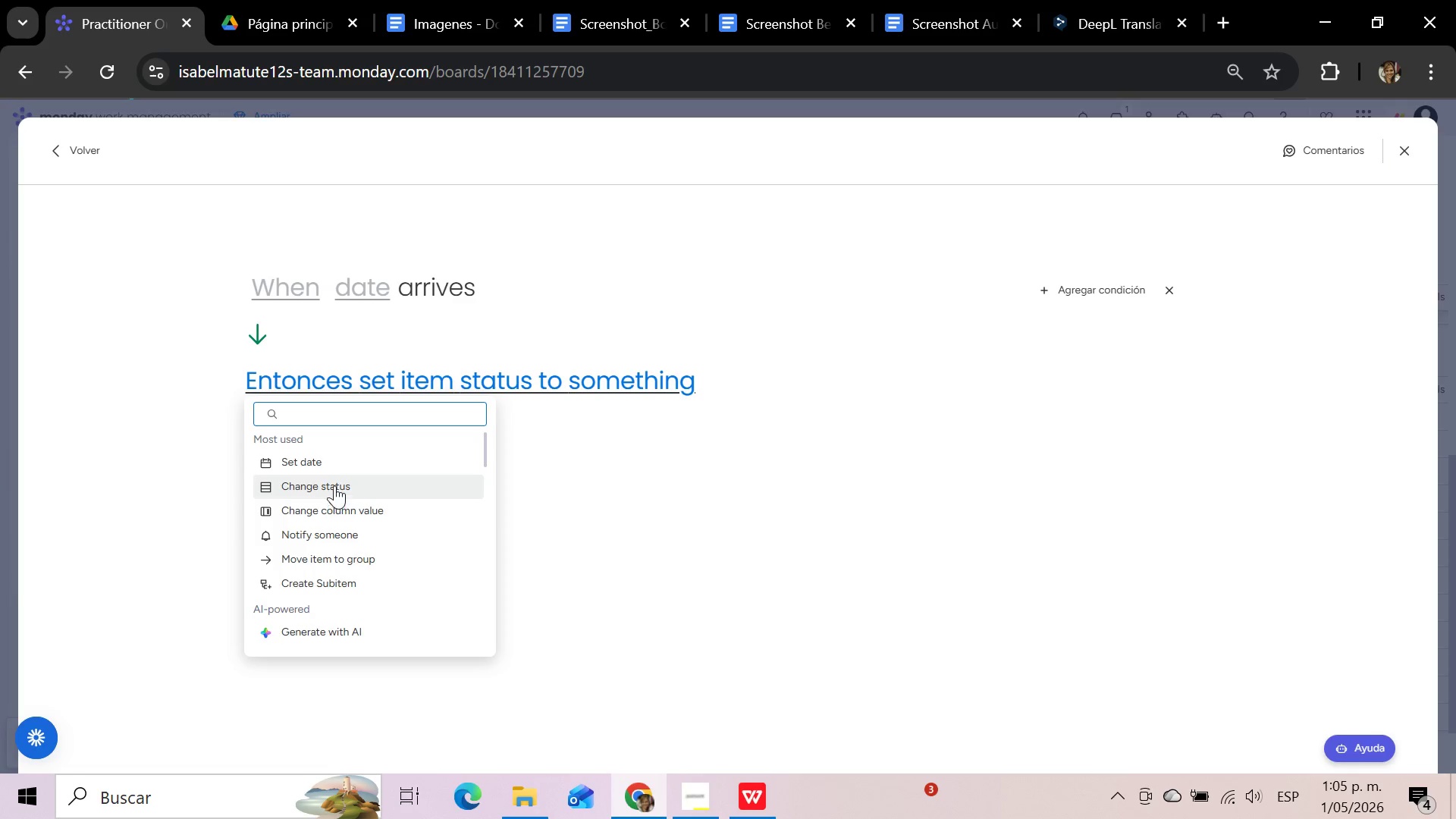 
wait(7.45)
 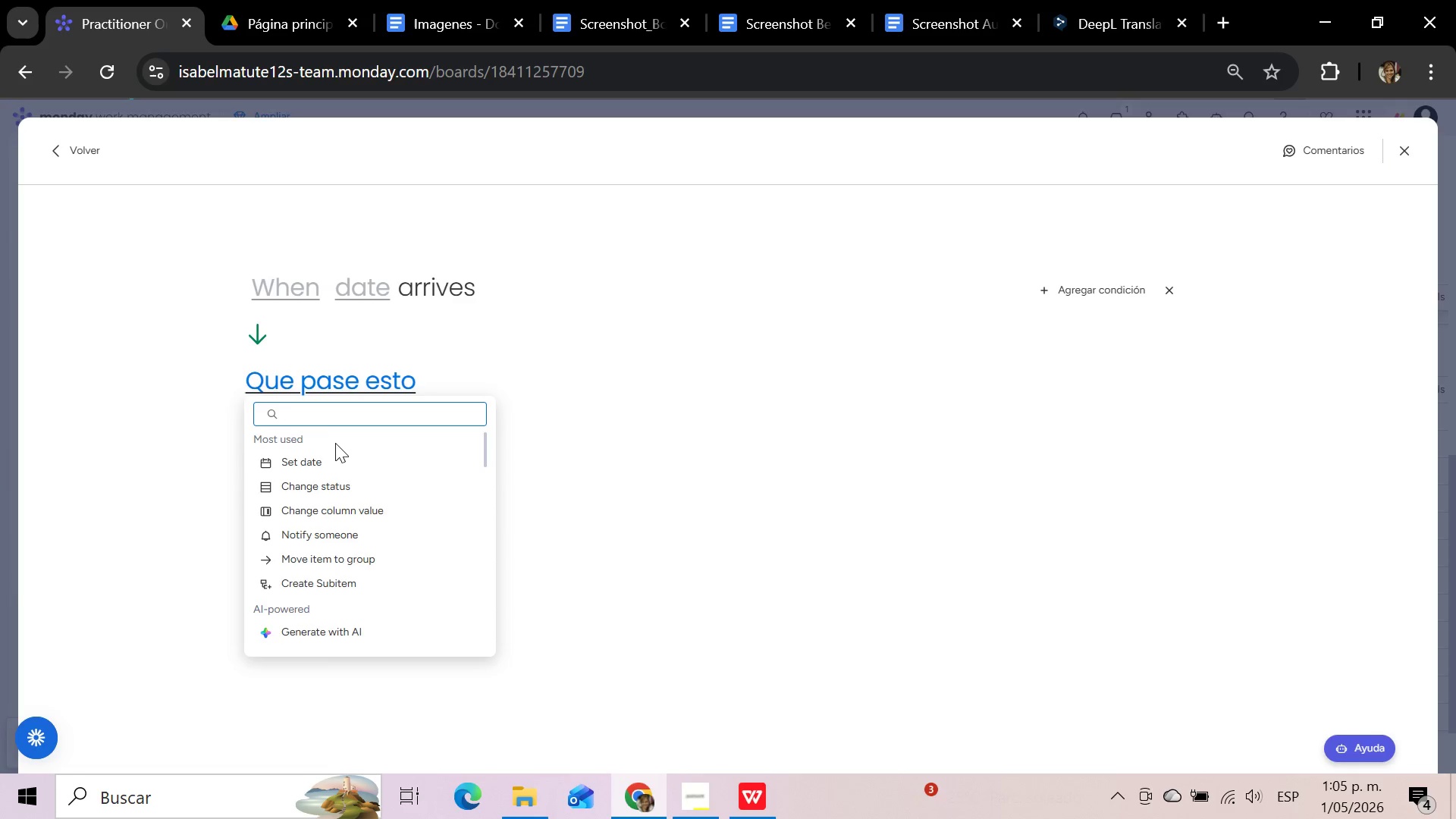 
type(set stat)
 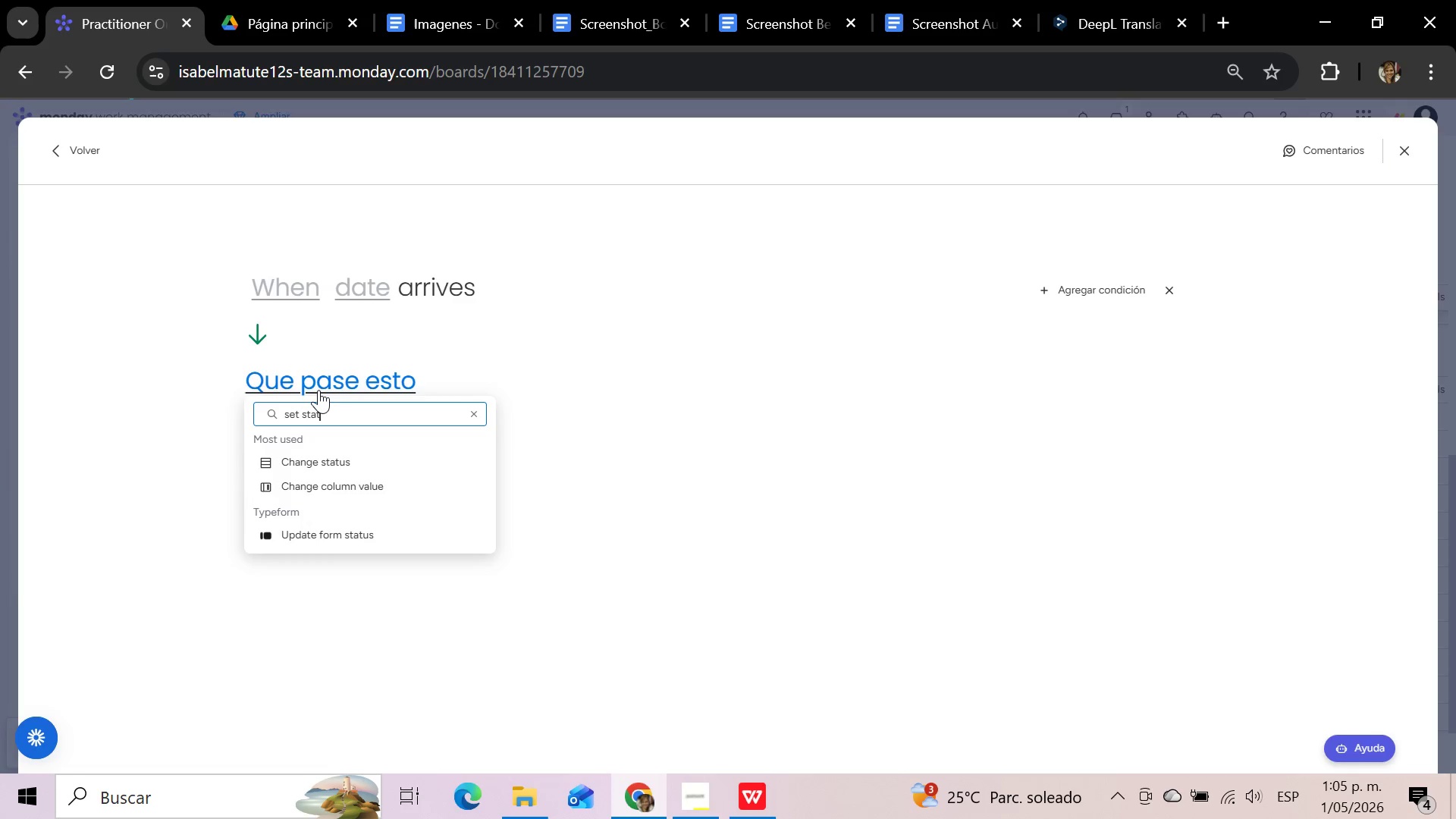 
type(us)
 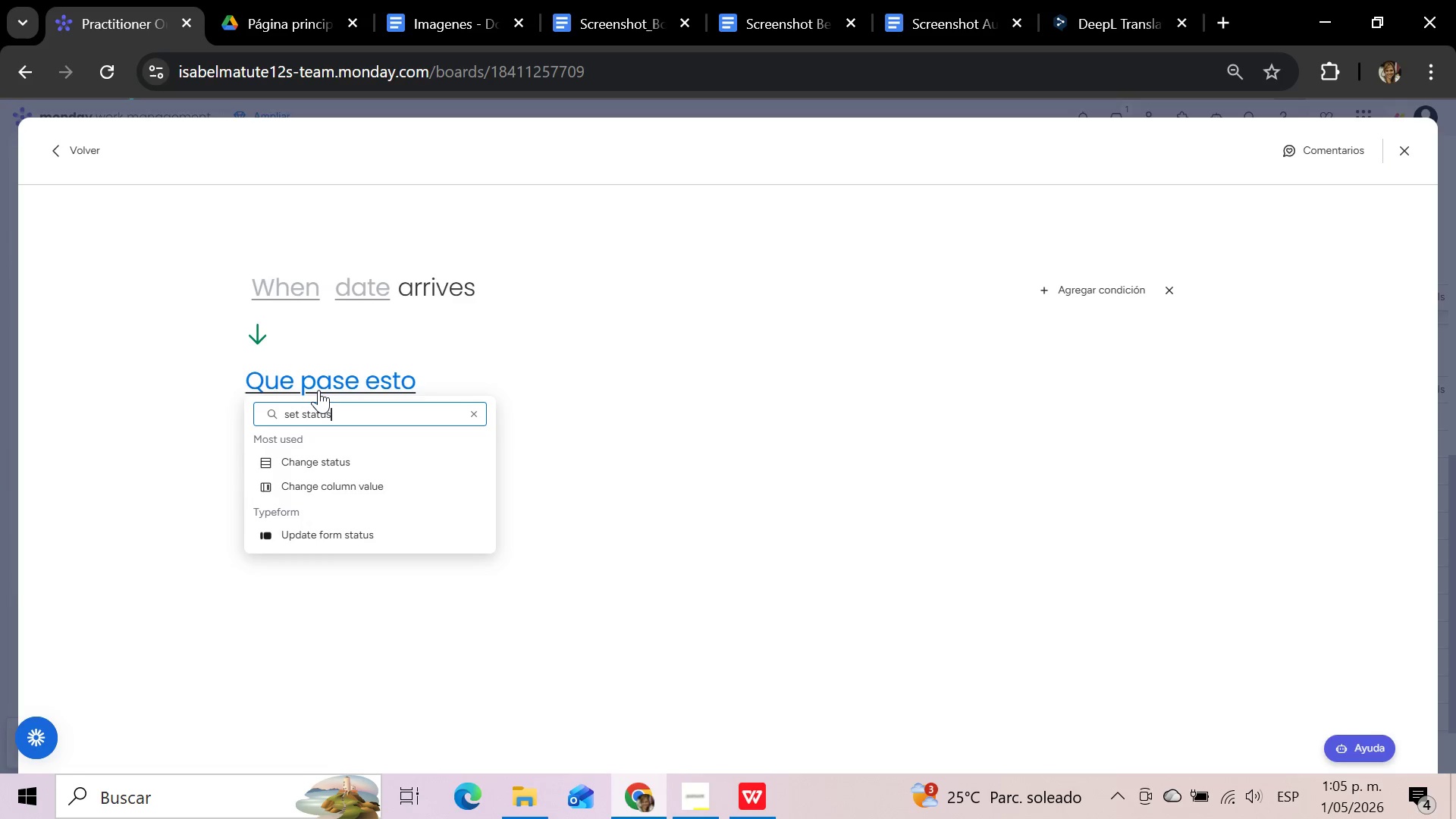 
wait(11.58)
 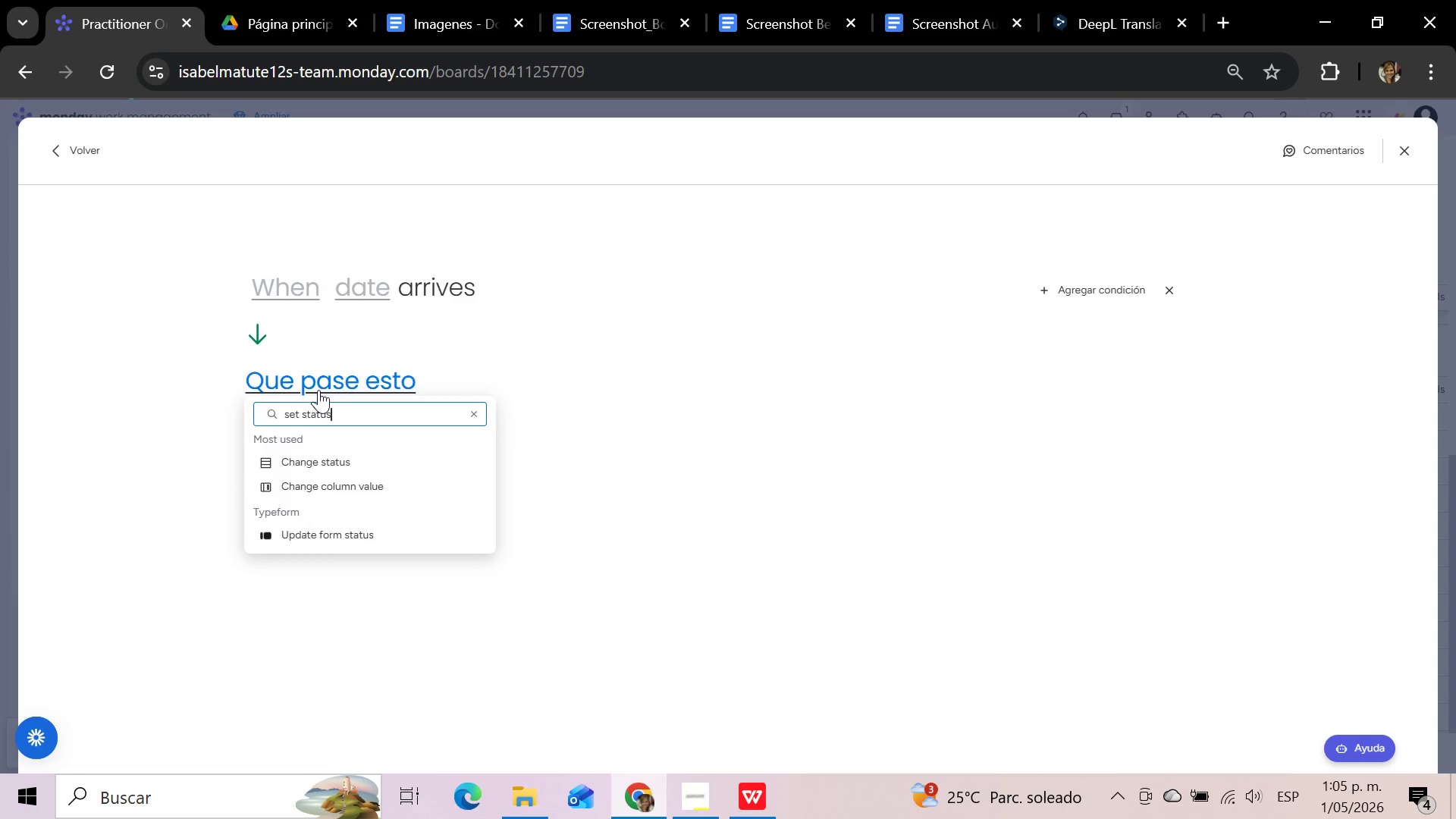 
left_click([334, 471])
 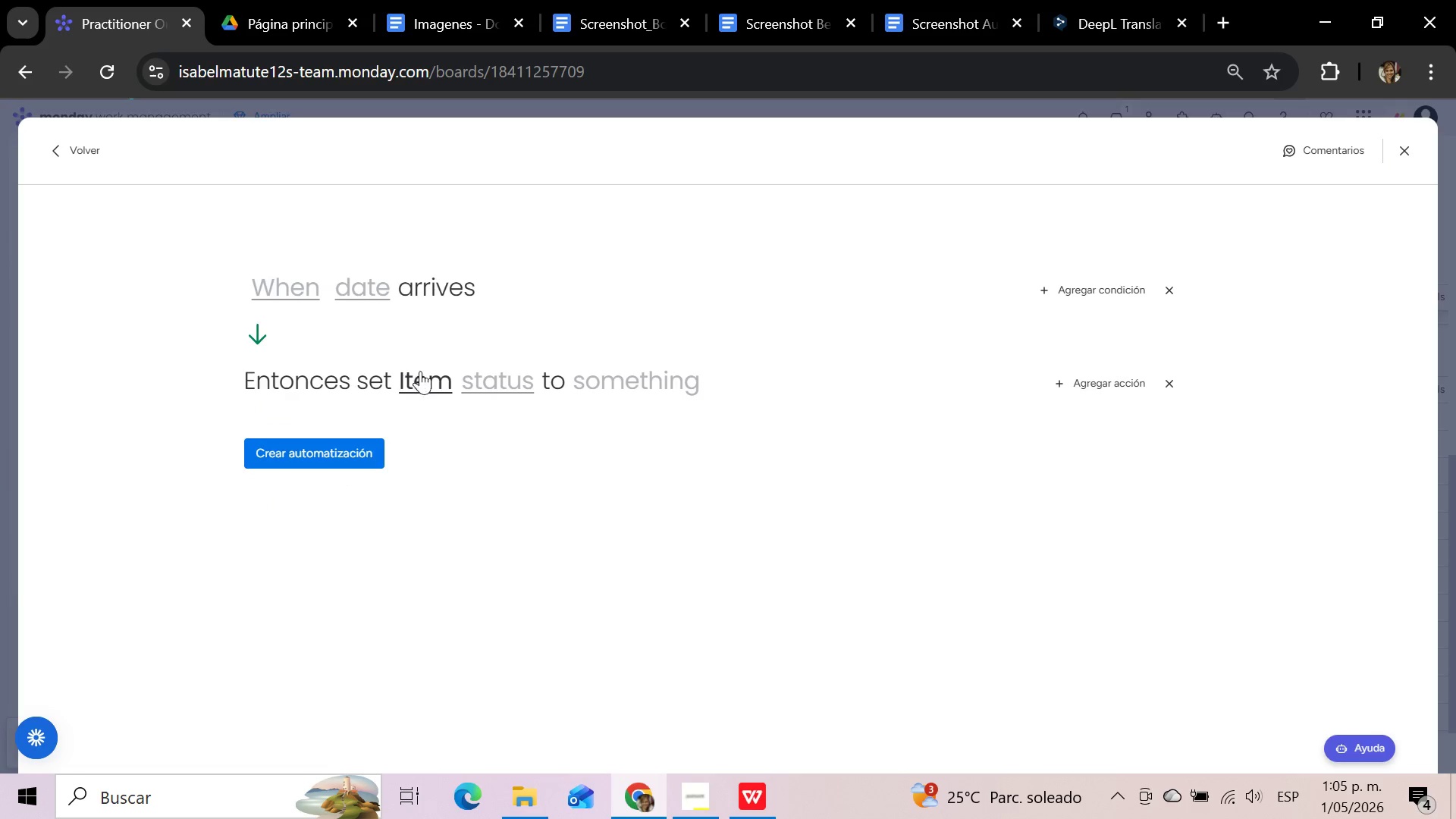 
left_click([301, 288])
 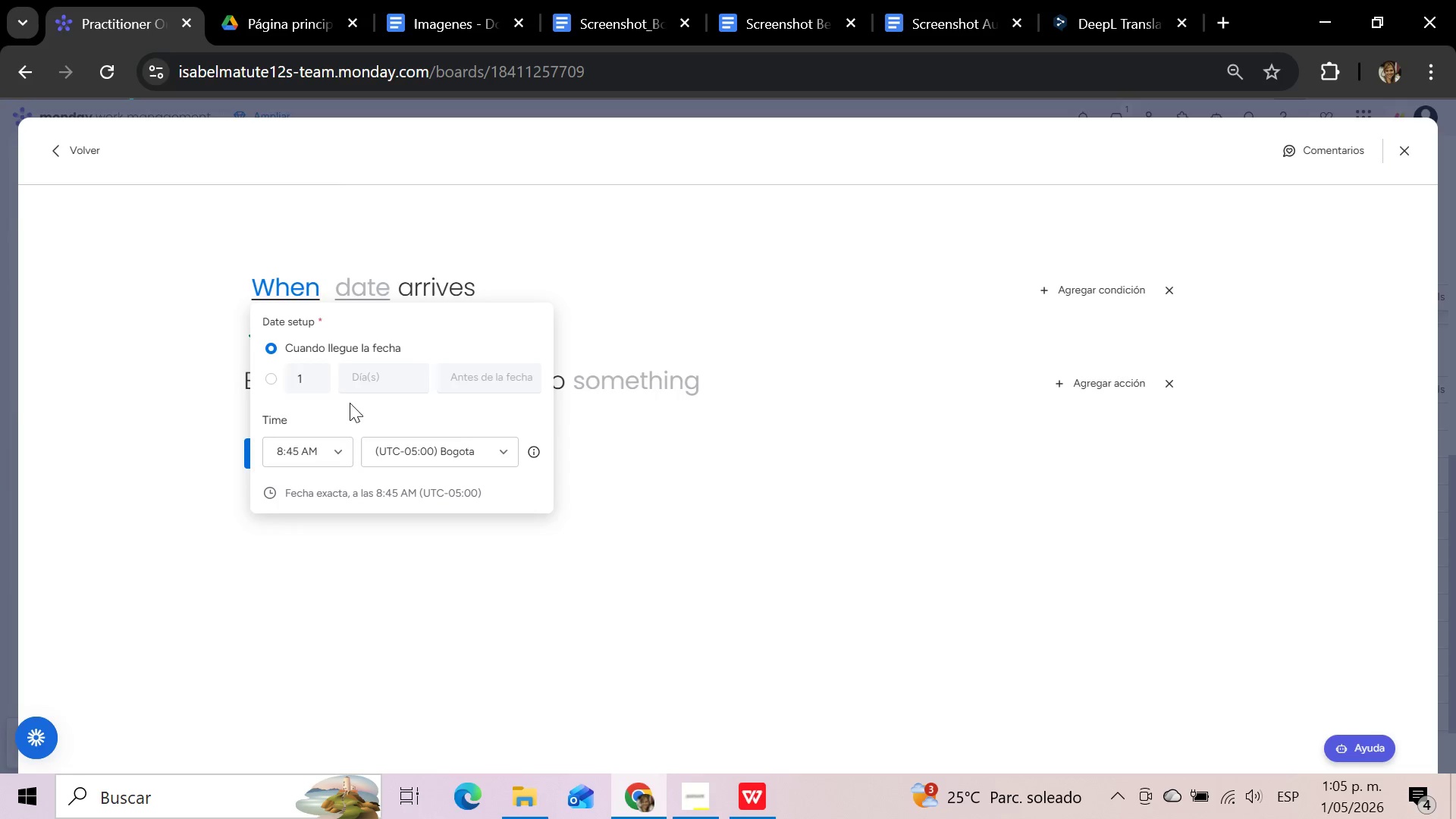 
left_click([352, 285])
 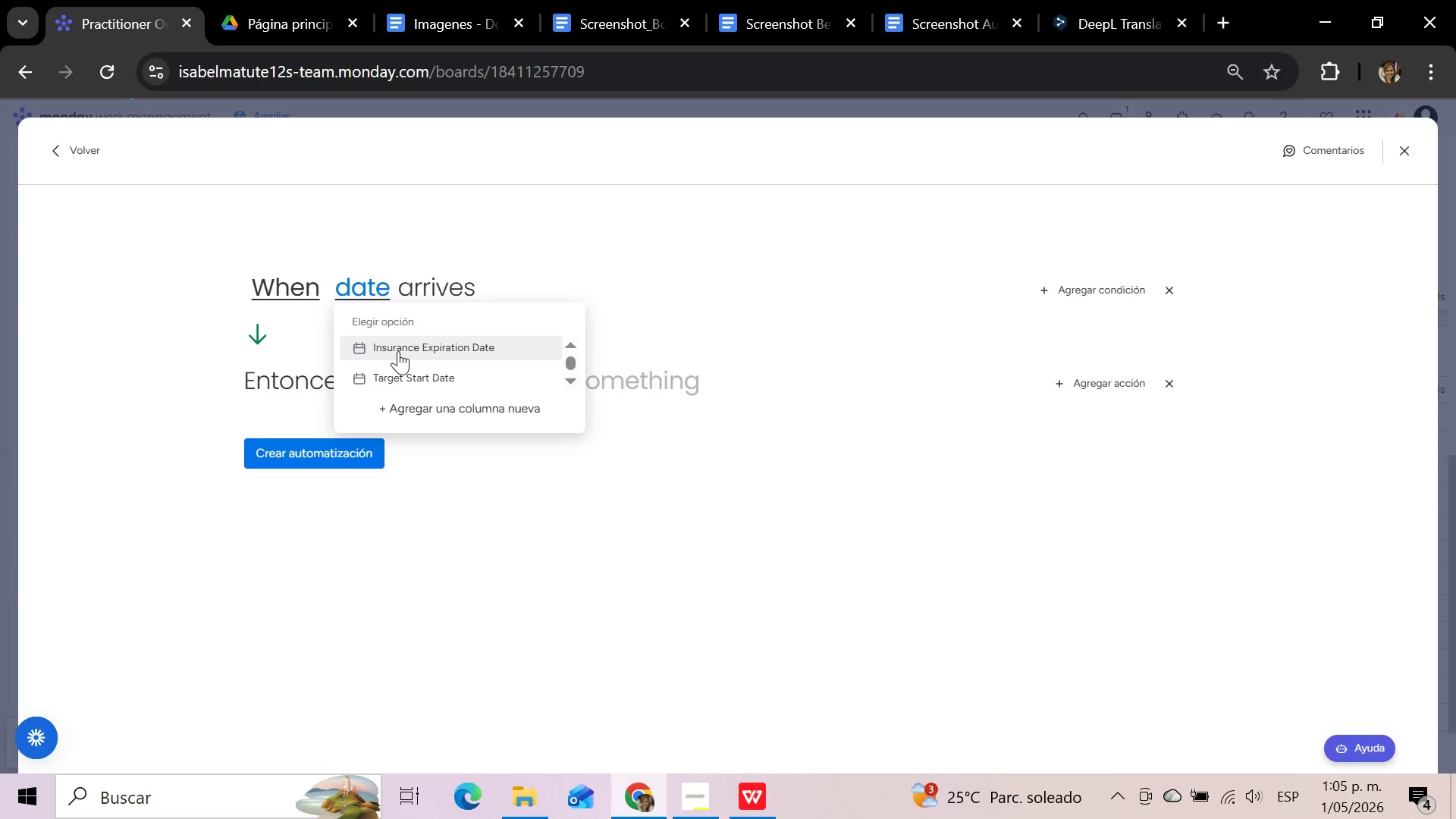 
left_click([398, 351])
 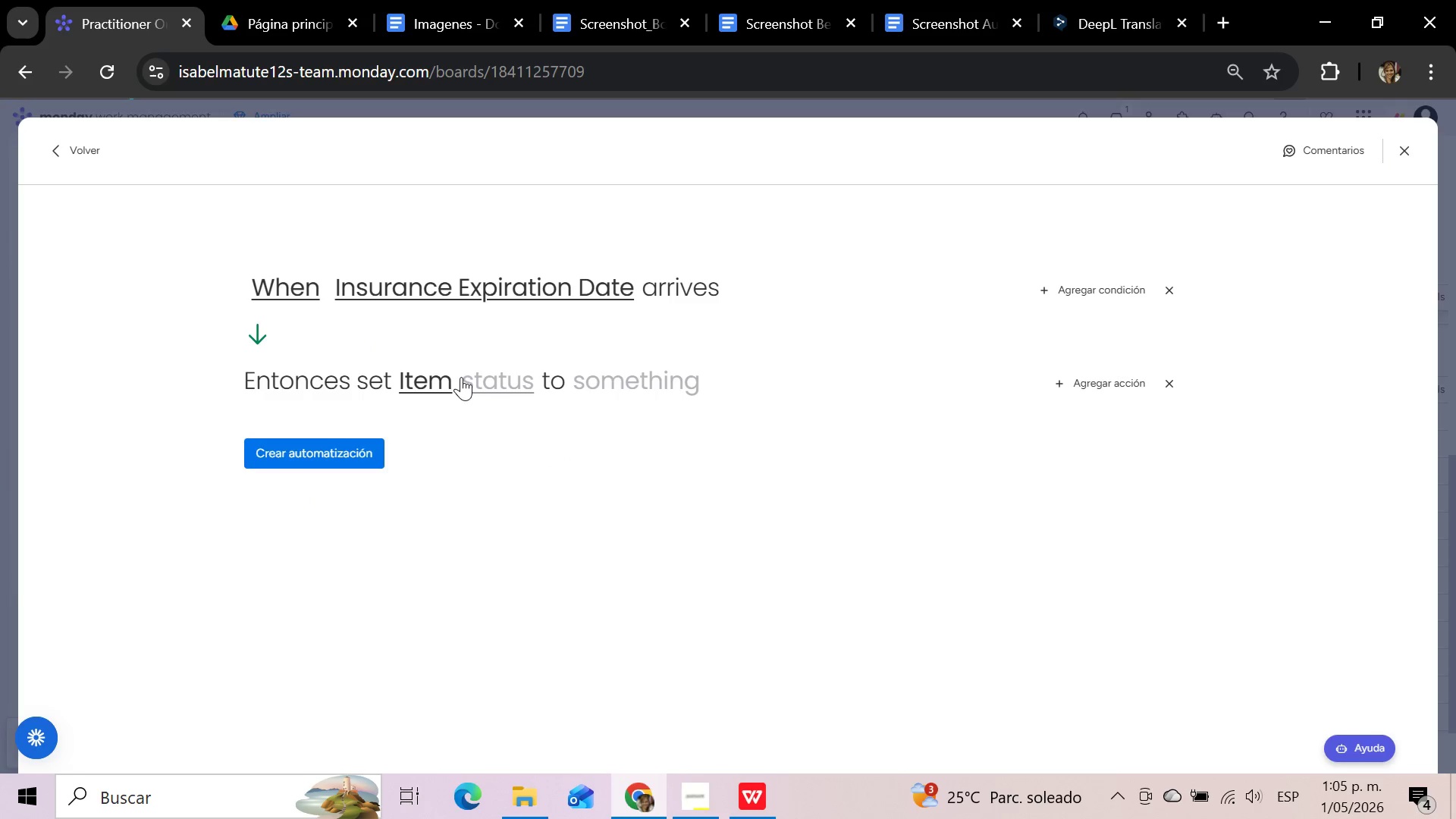 
left_click([503, 391])
 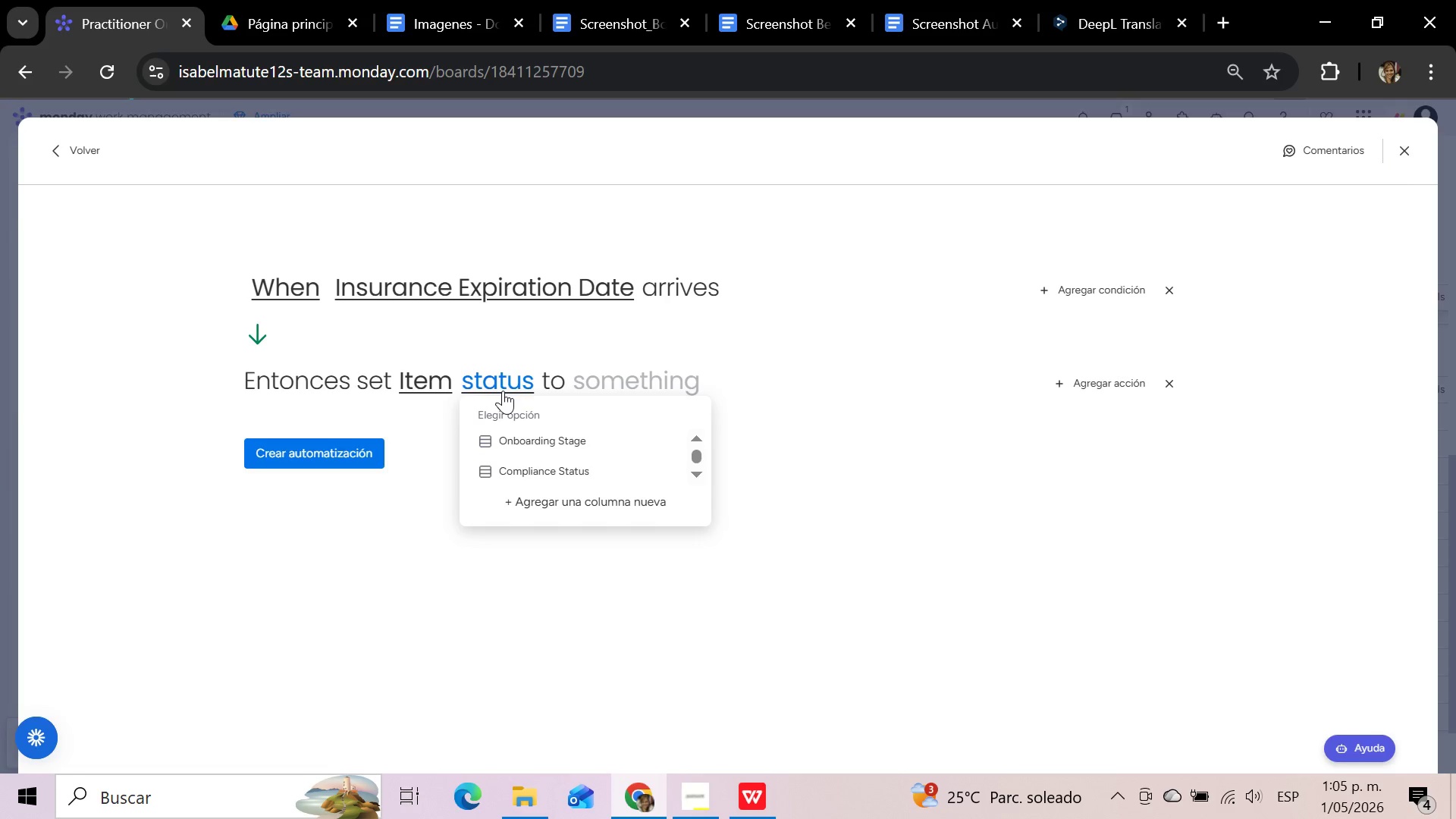 
left_click([550, 467])
 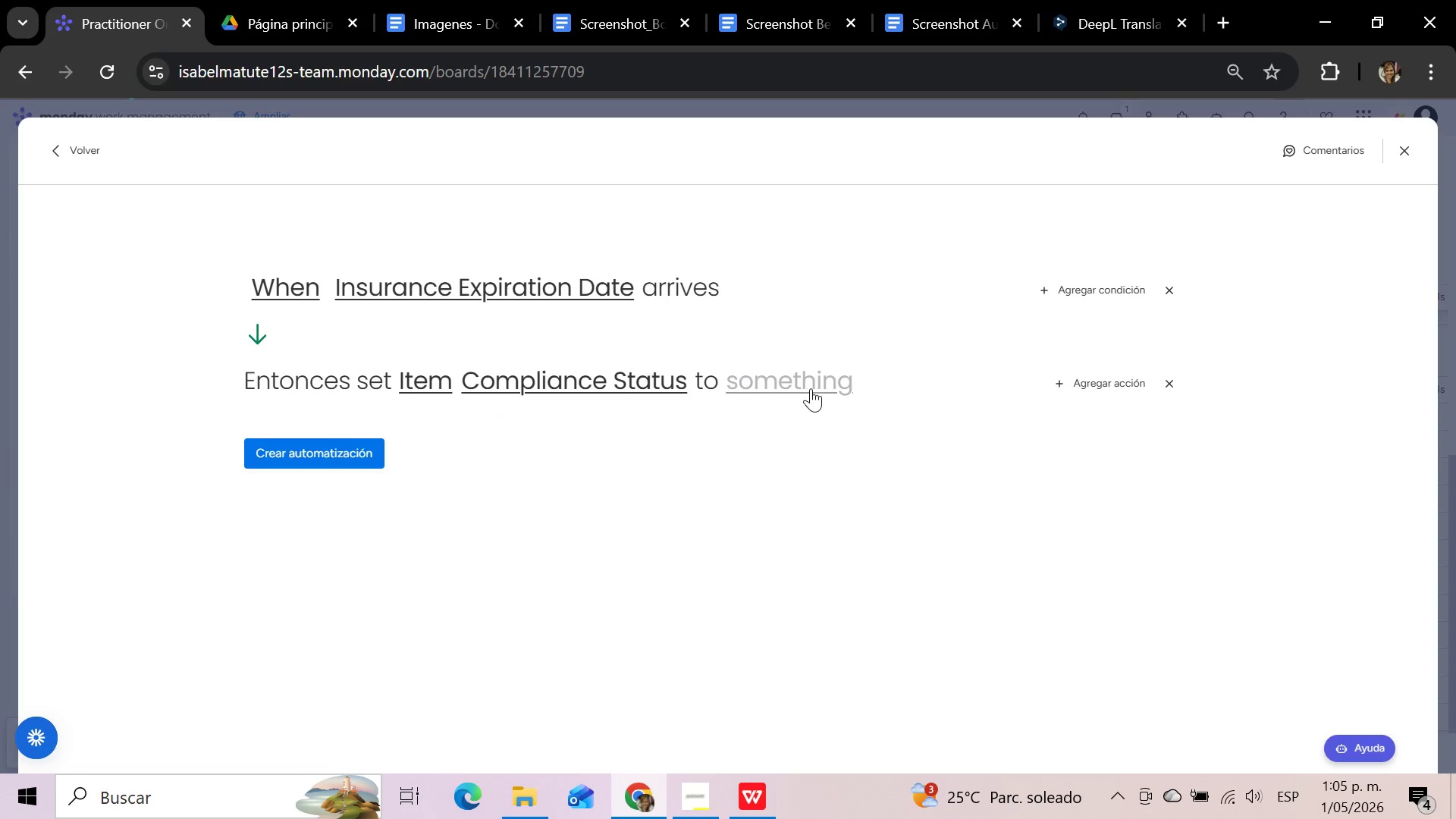 
left_click([811, 388])
 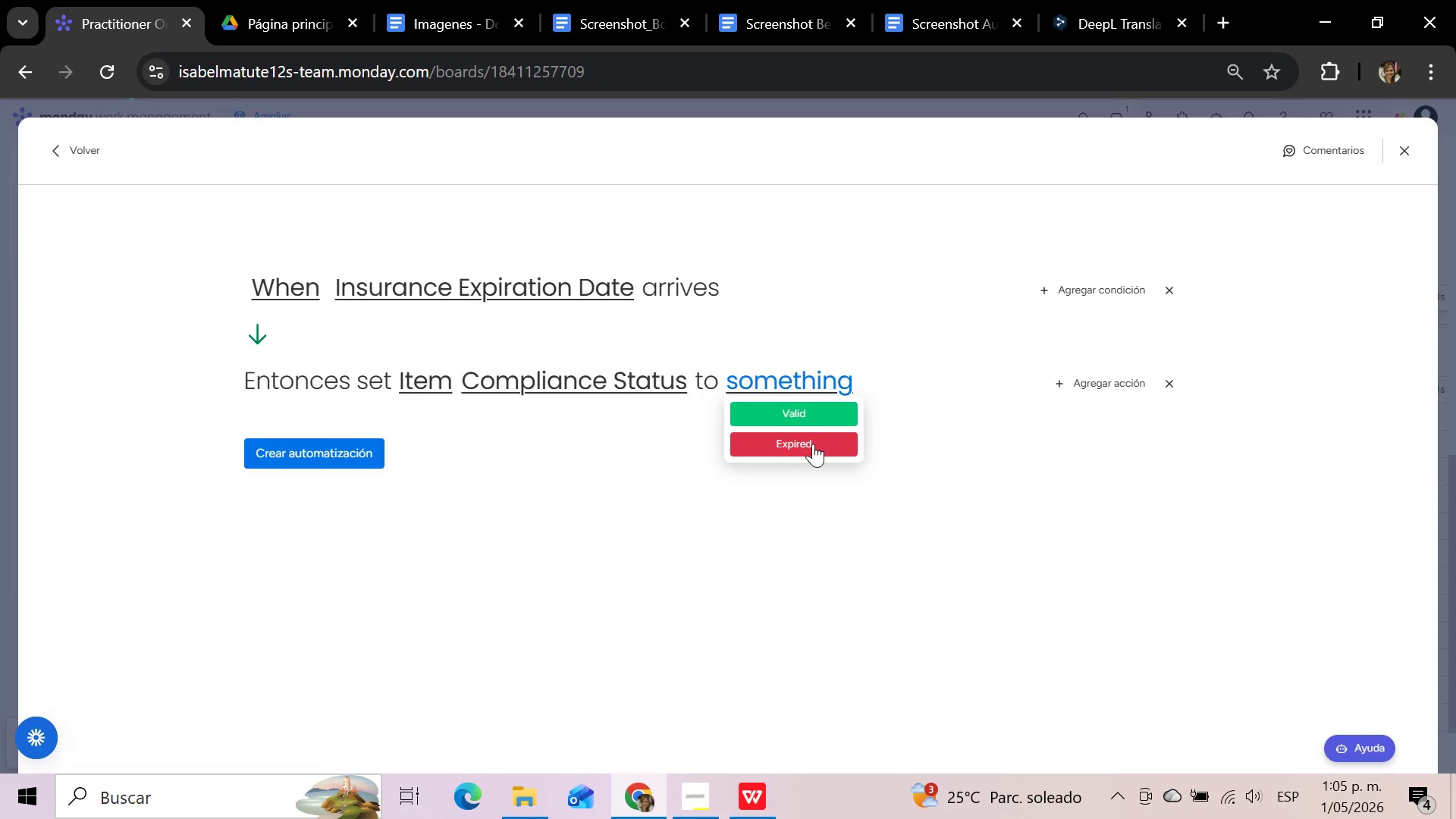 
left_click([814, 447])
 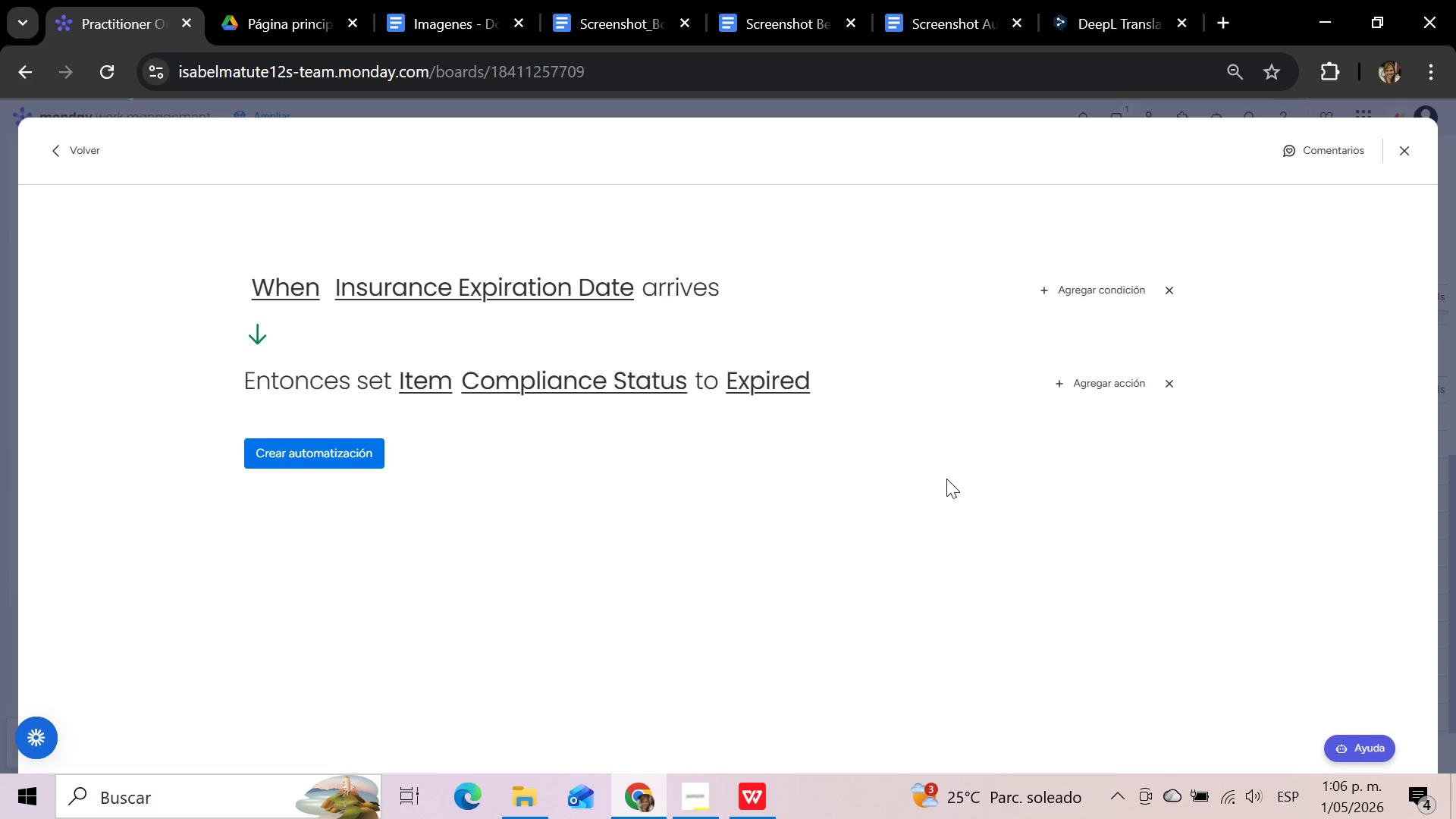 
wait(50.45)
 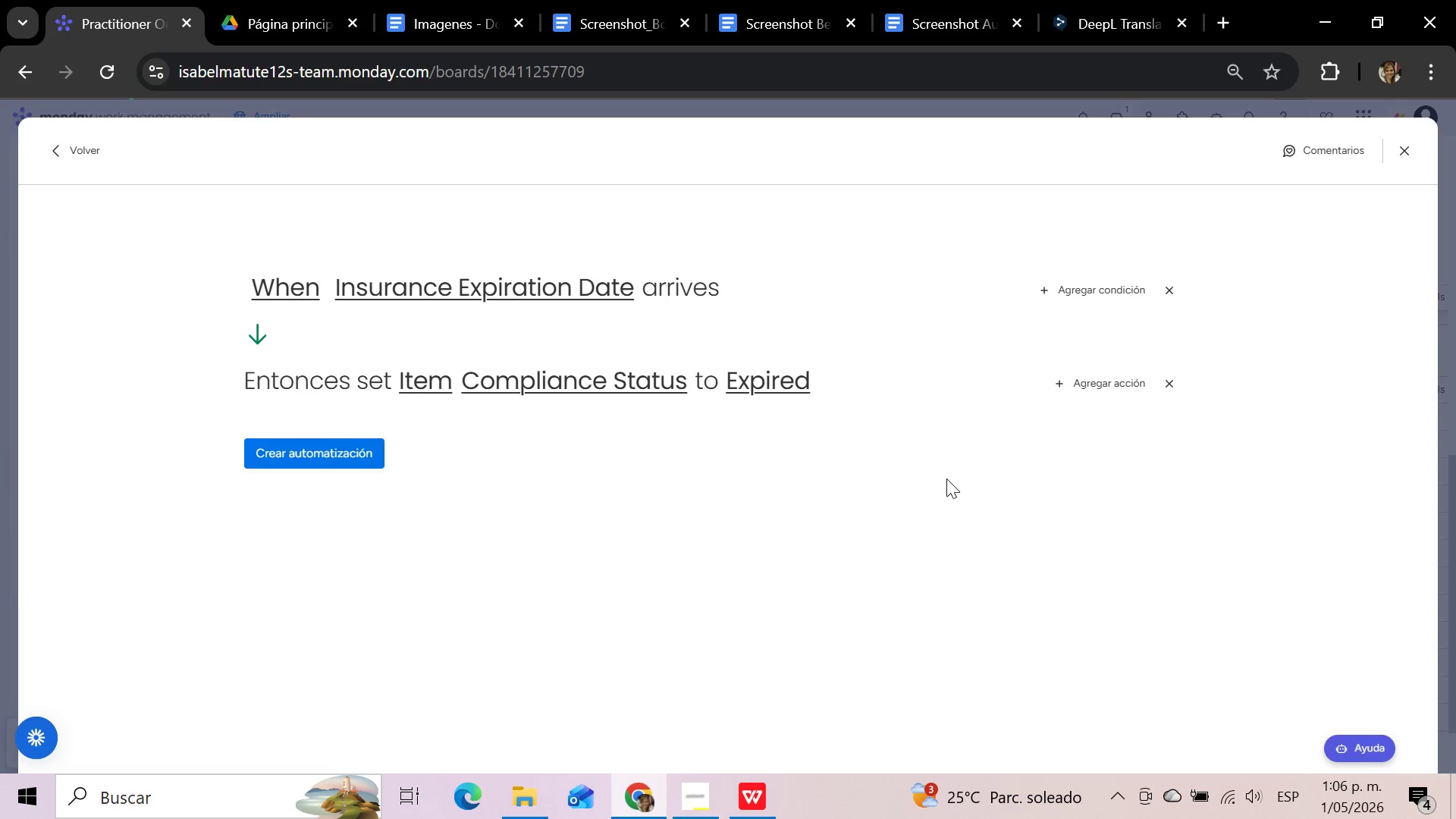 
left_click([877, 450])
 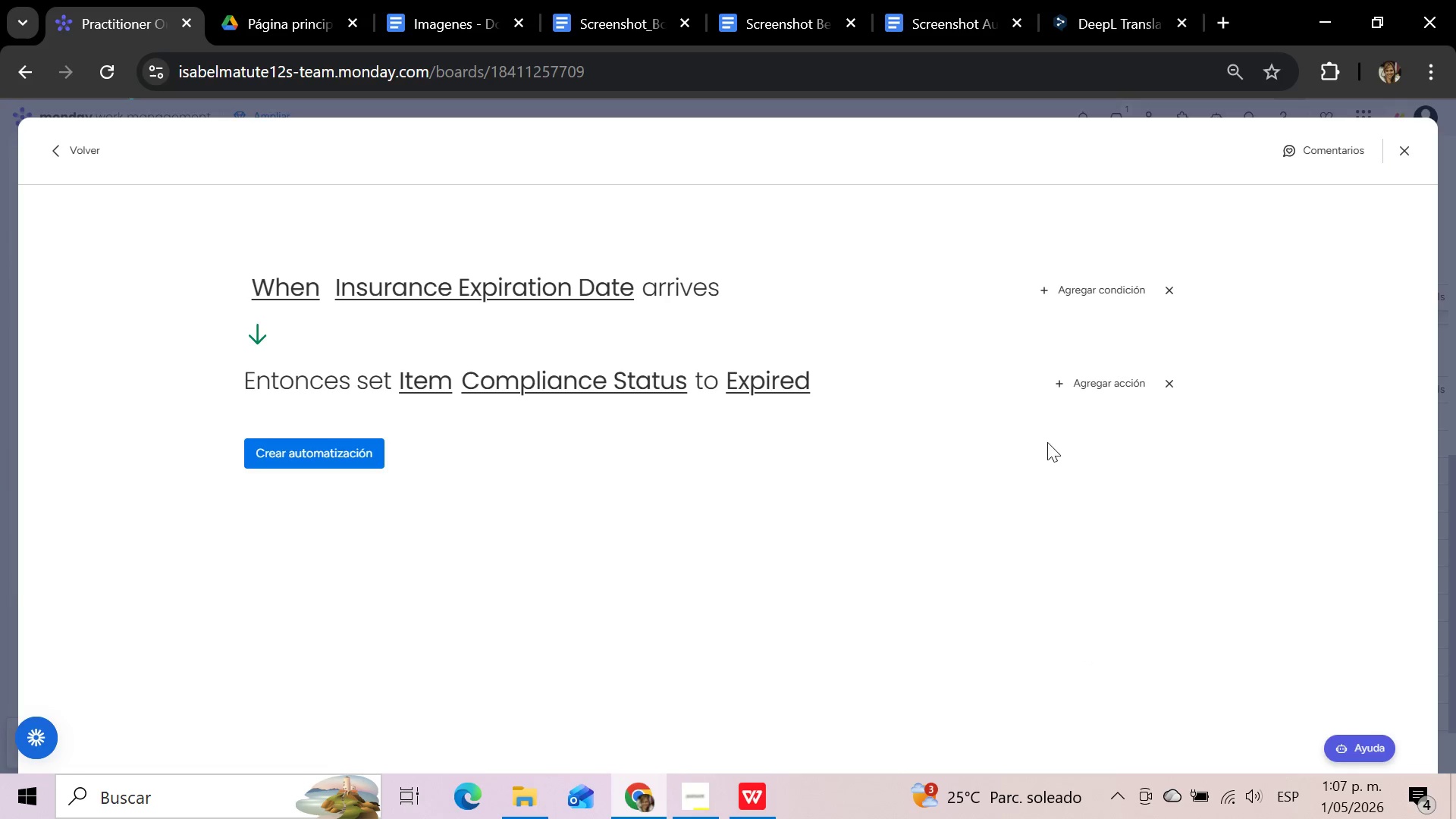 
wait(29.31)
 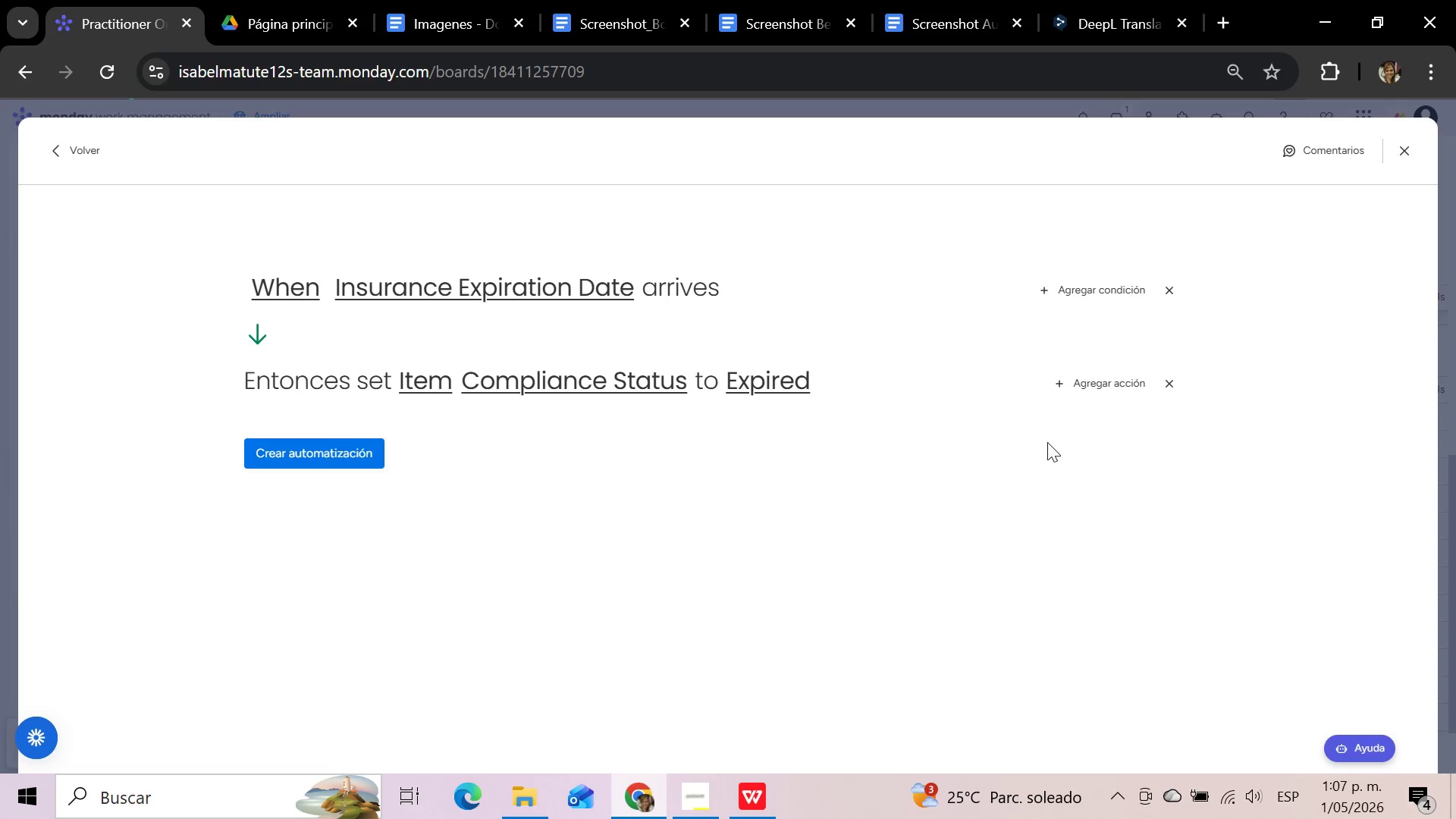 
left_click([1091, 394])
 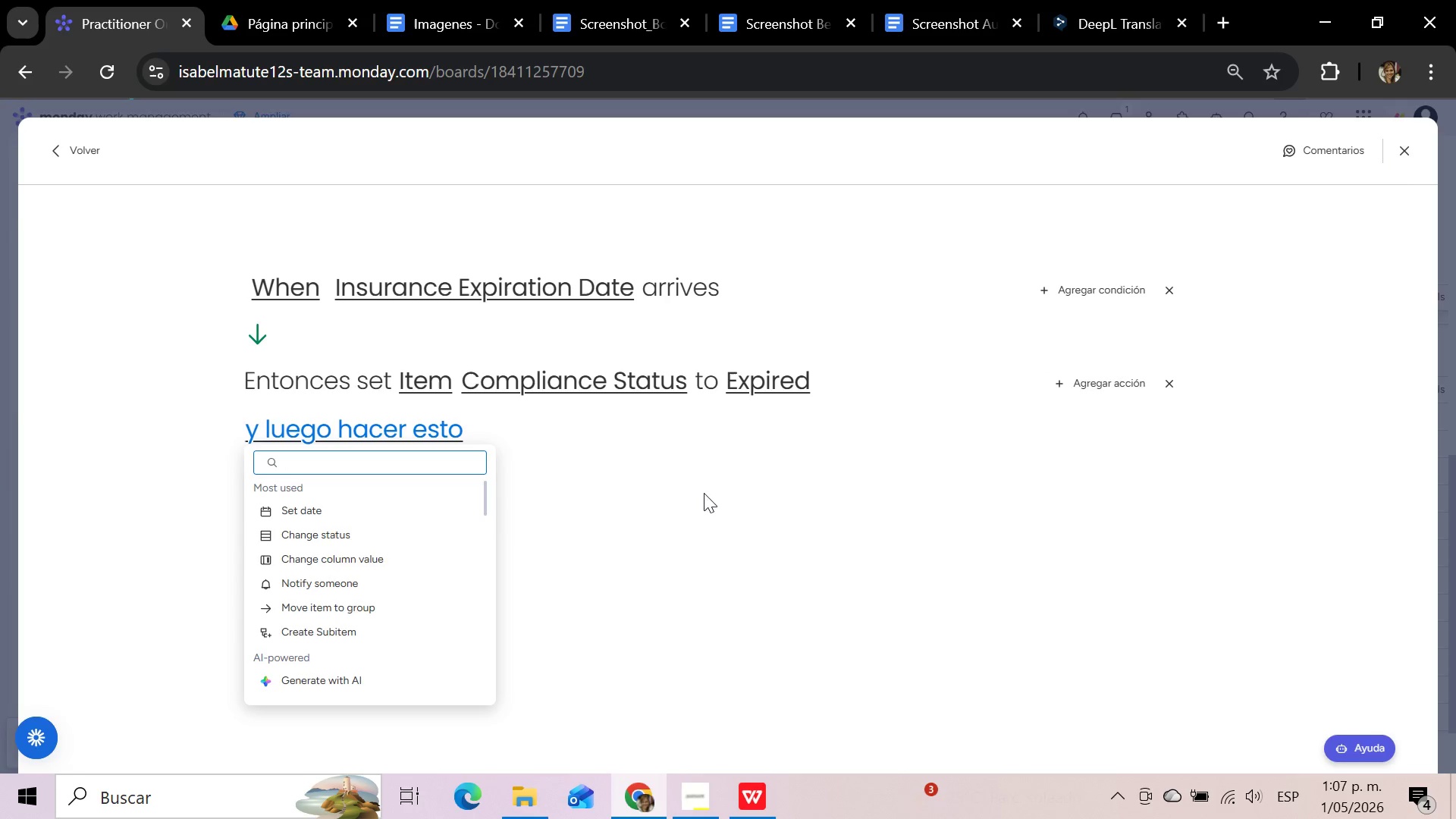 
left_click([357, 582])
 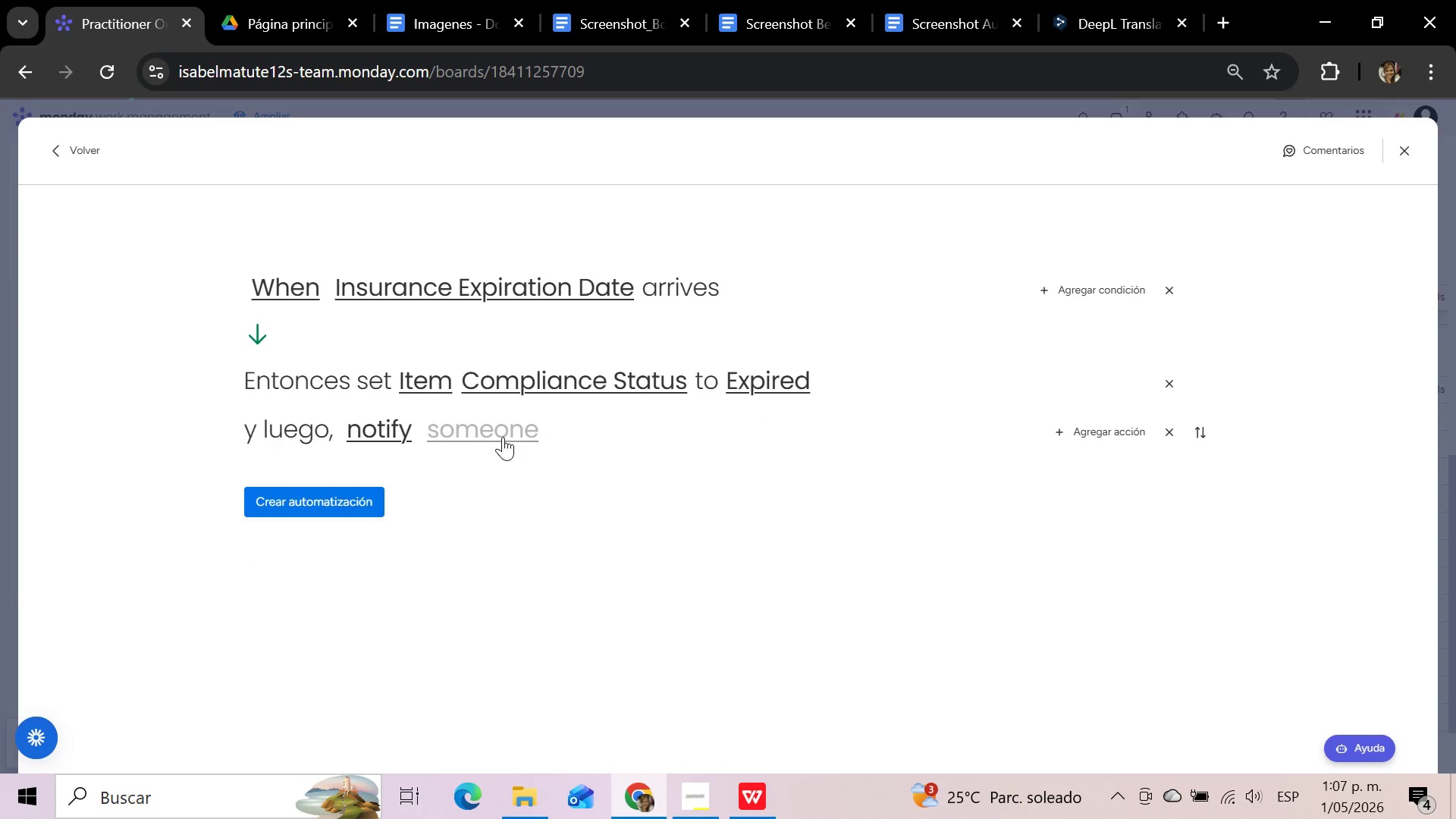 
wait(12.7)
 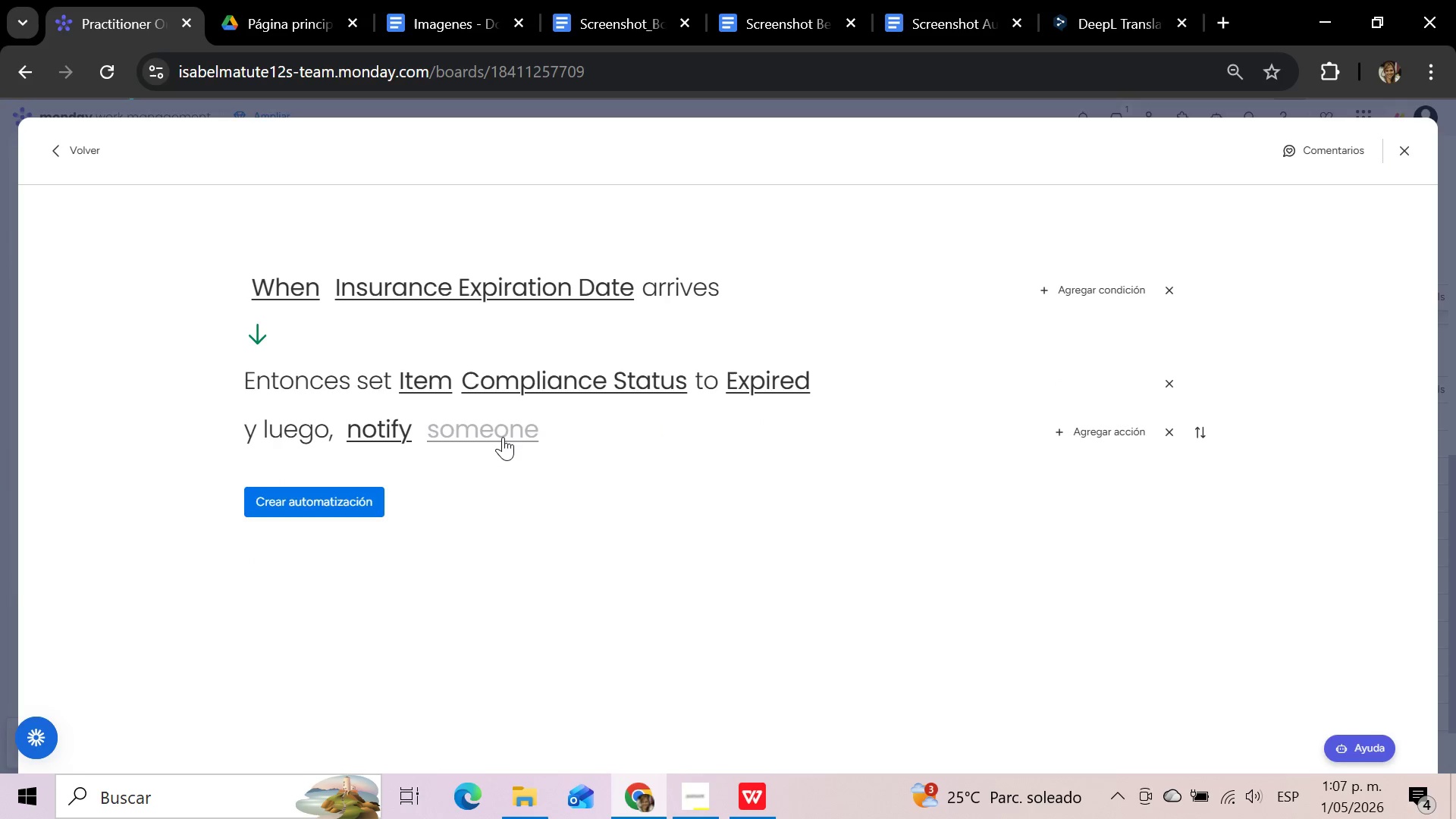 
left_click([382, 435])
 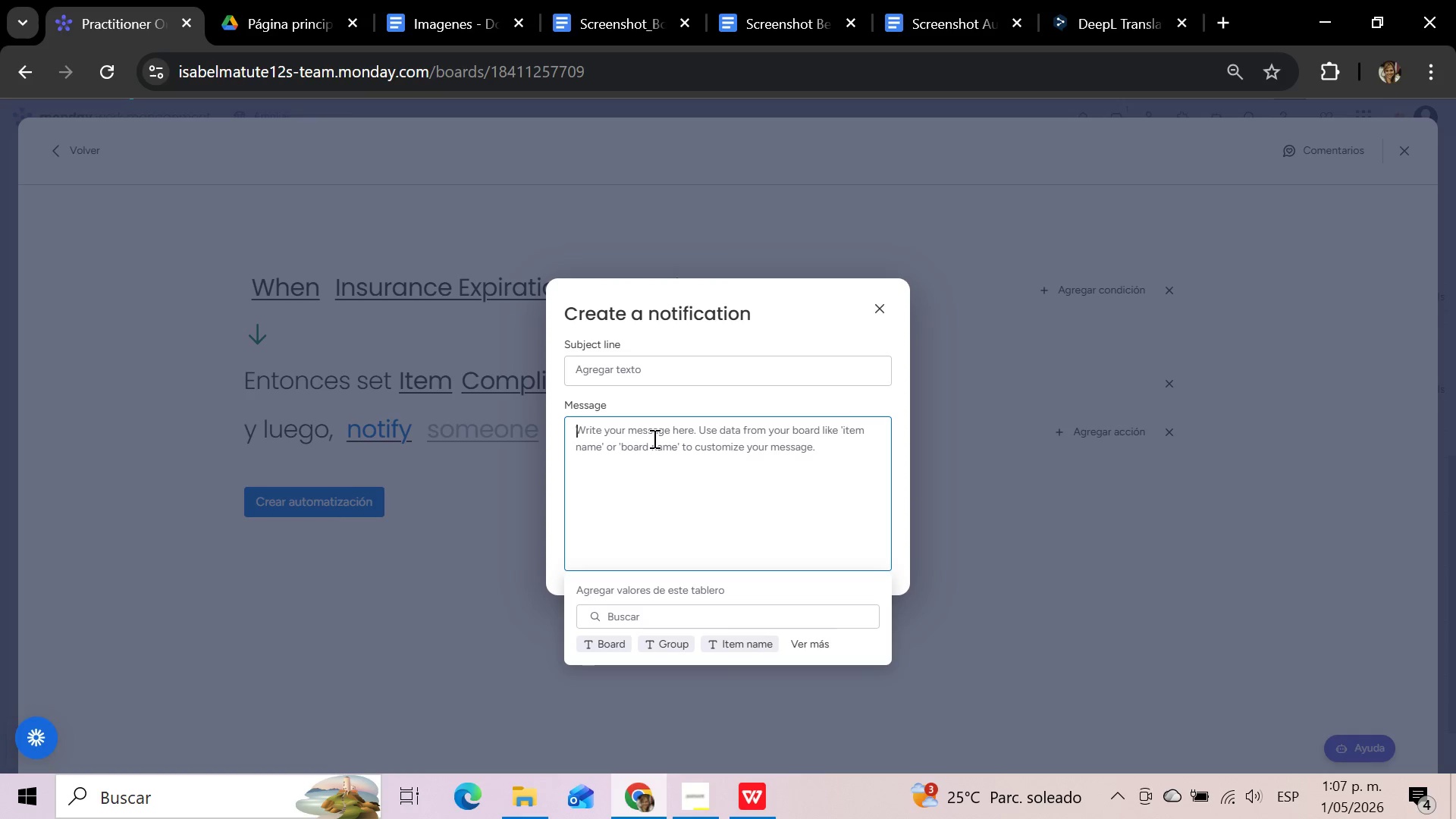 
type(Insurance expired. Inmediate action required.)
 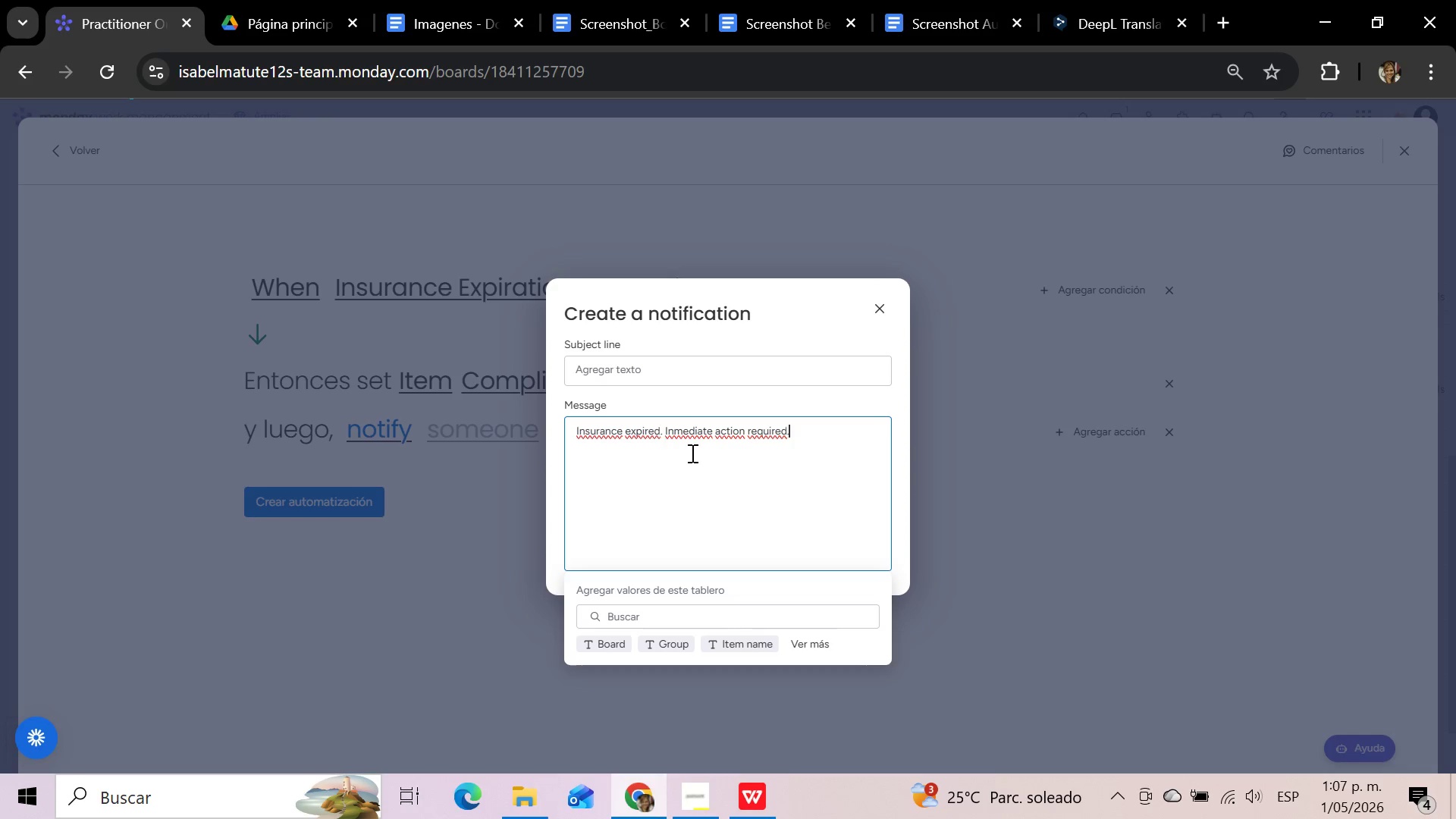 
left_click([967, 656])
 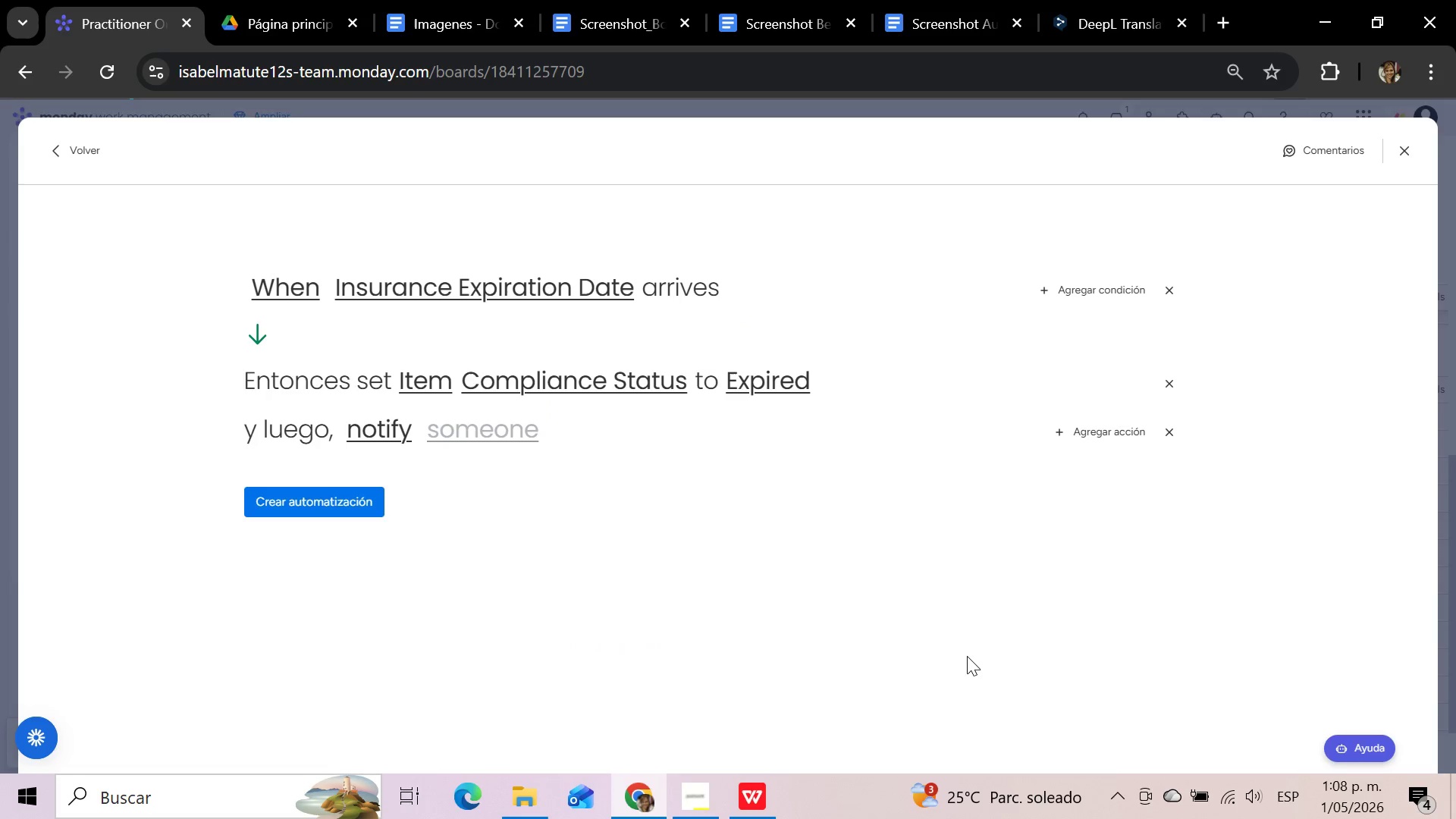 
left_click([485, 428])
 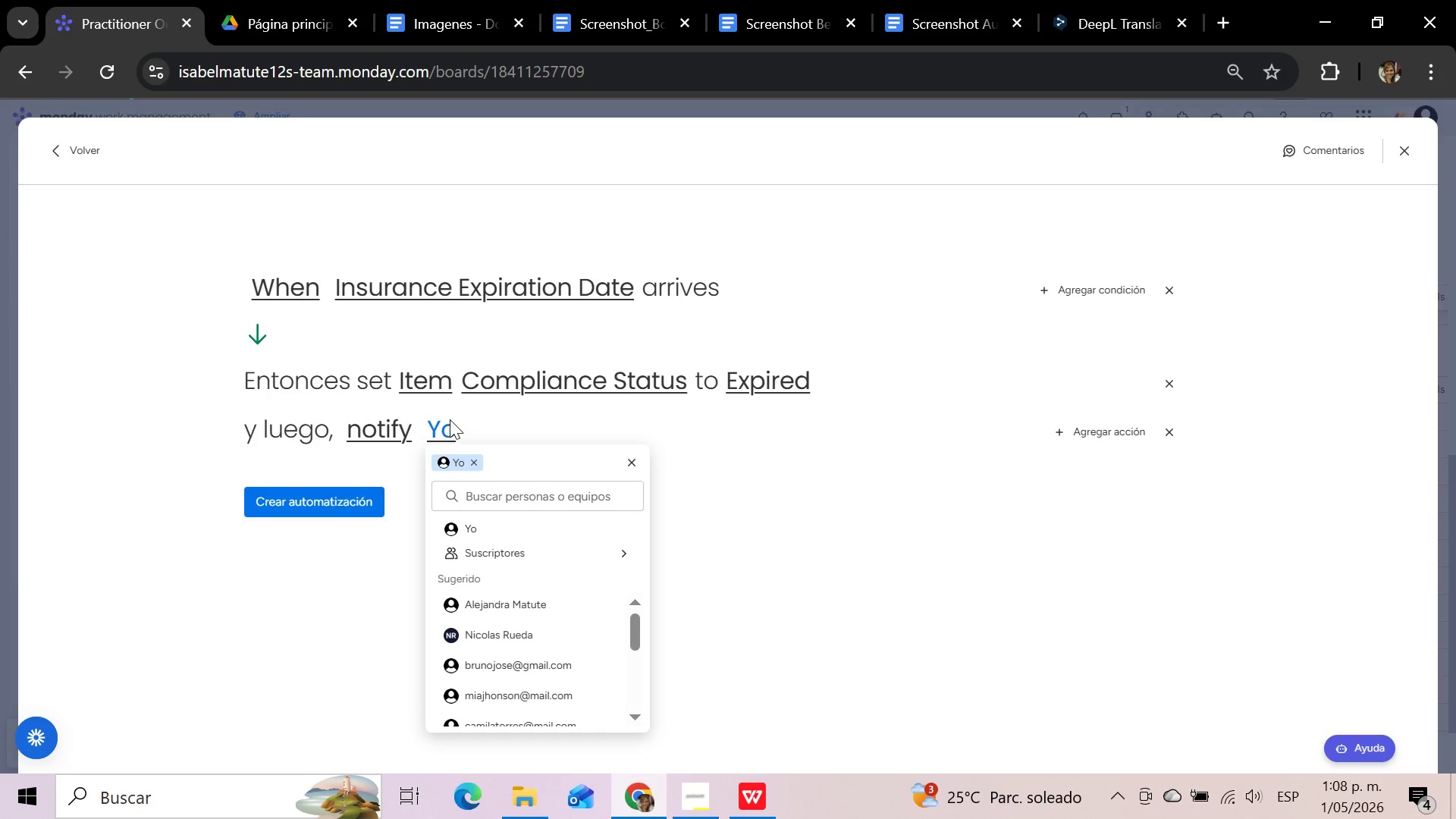 
left_click([509, 599])
 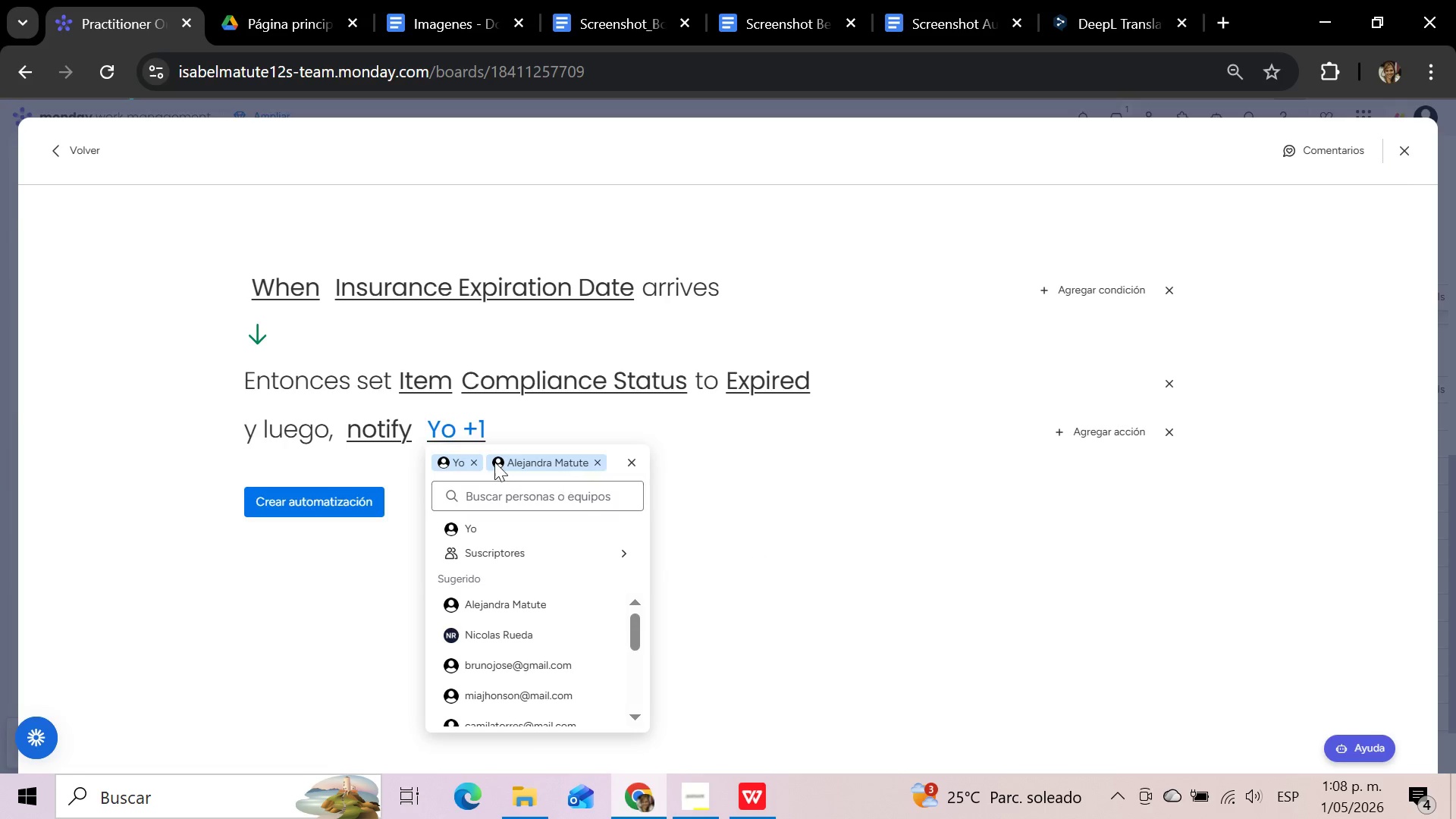 
left_click([476, 456])
 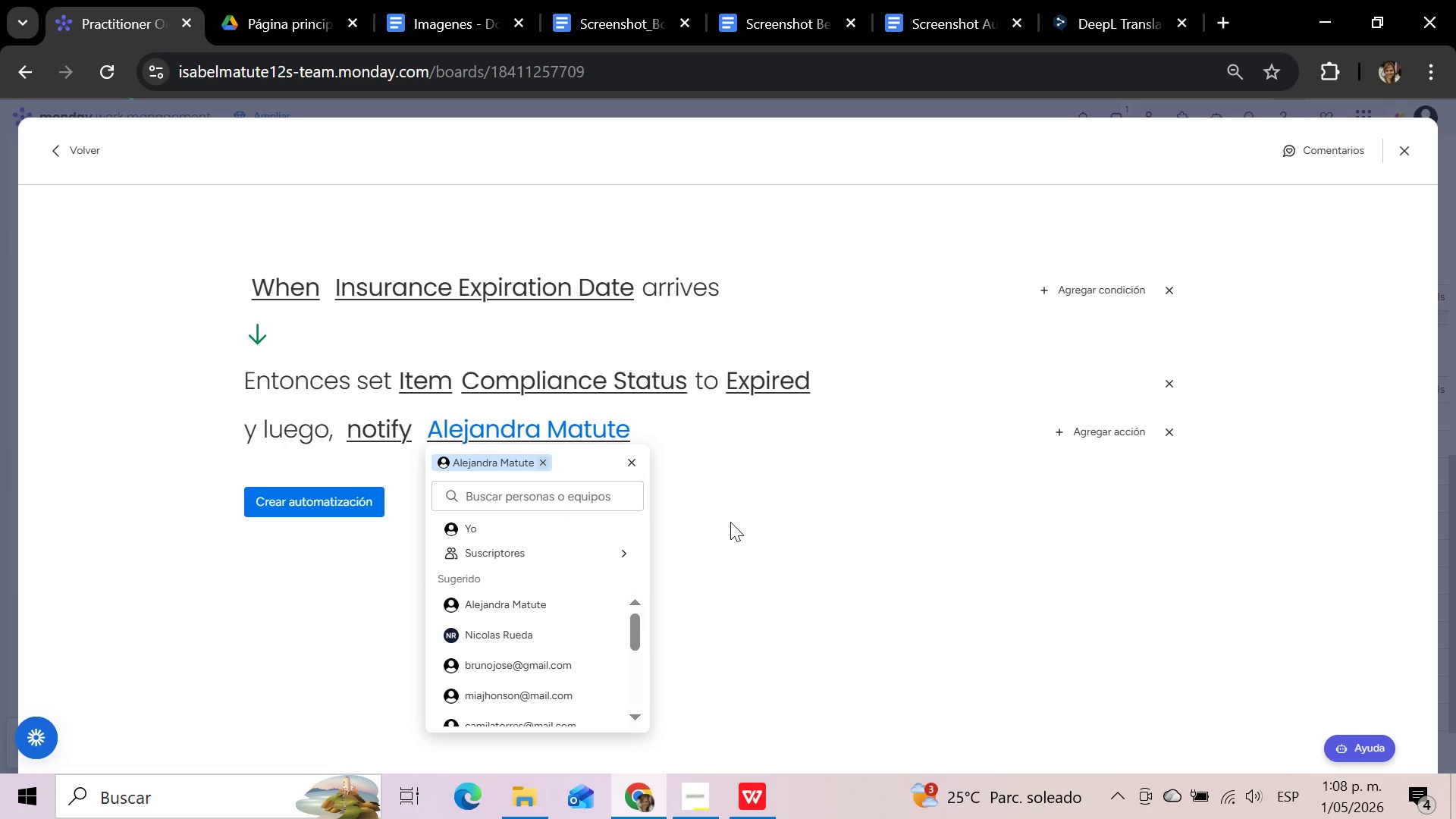 
left_click([730, 522])
 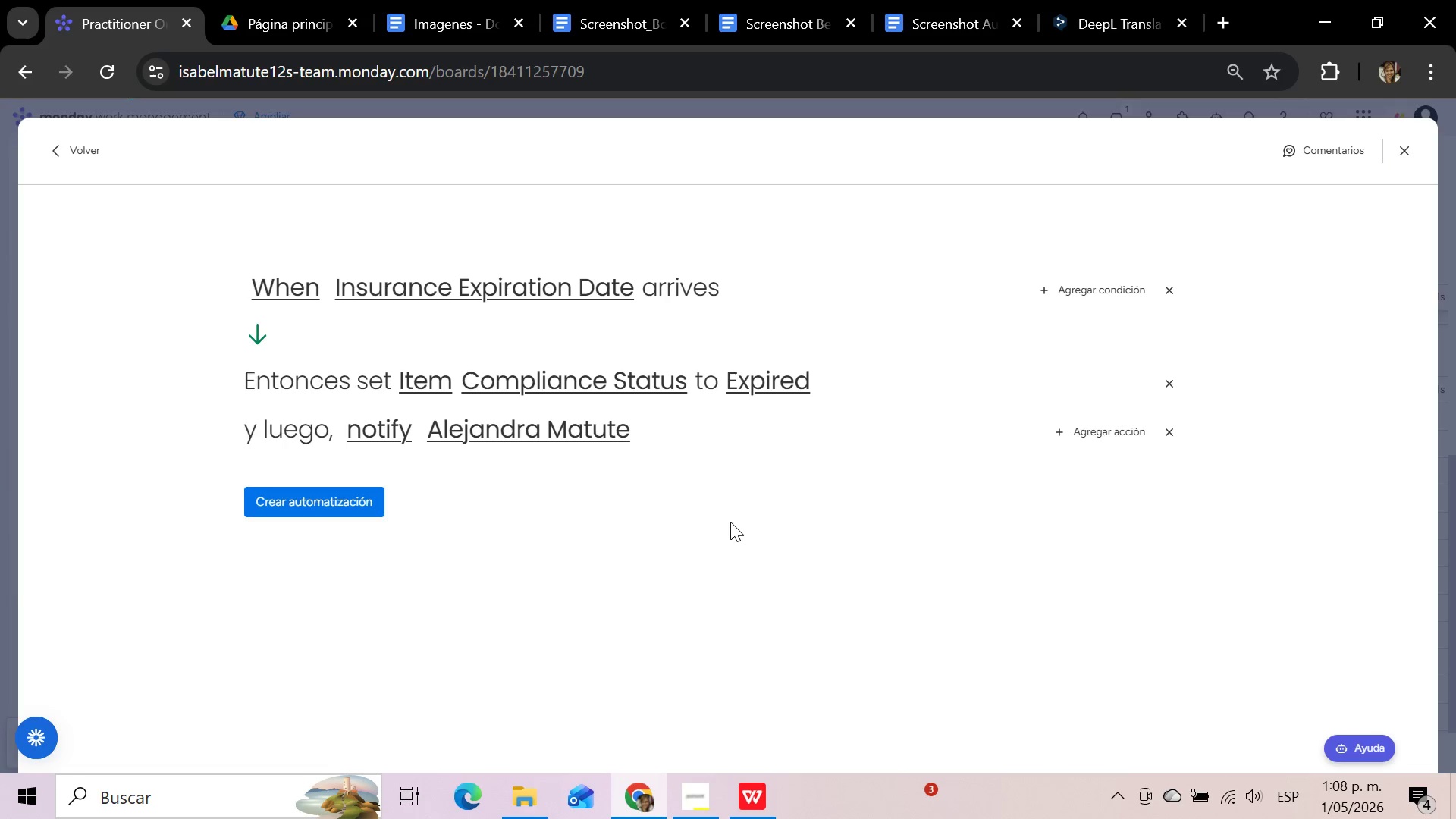 
wait(14.03)
 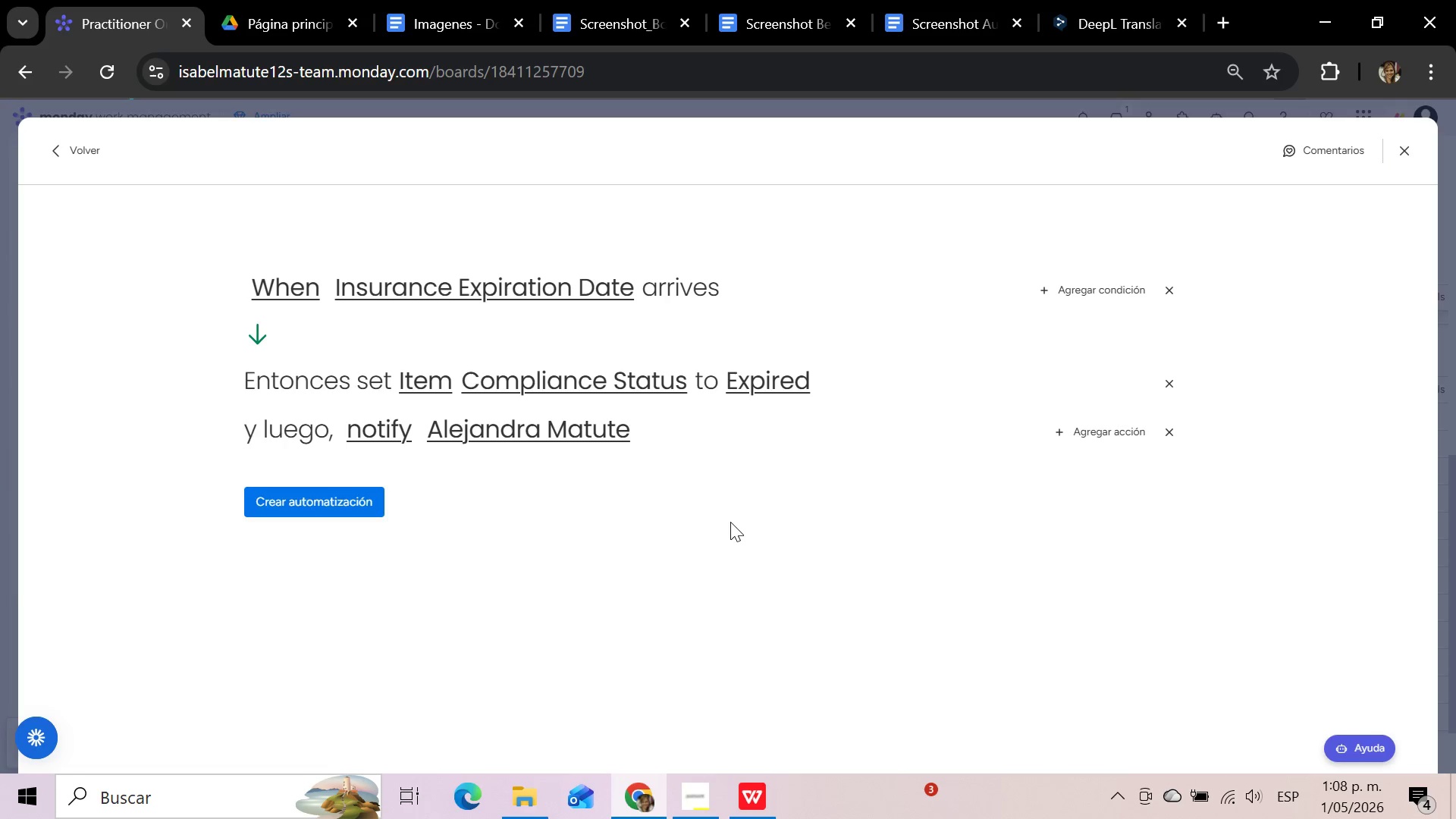 
left_click([422, 378])
 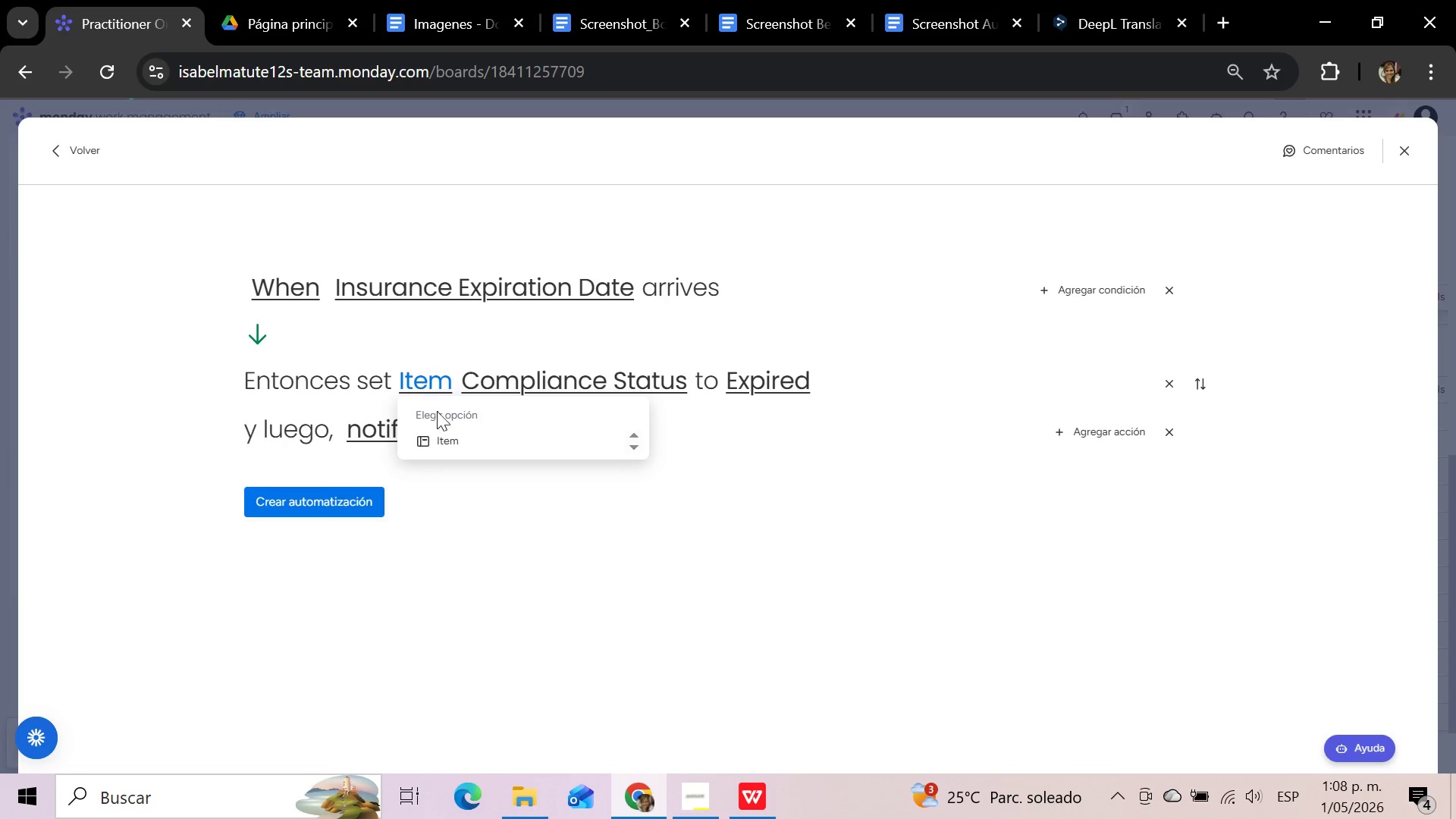 
left_click([450, 433])
 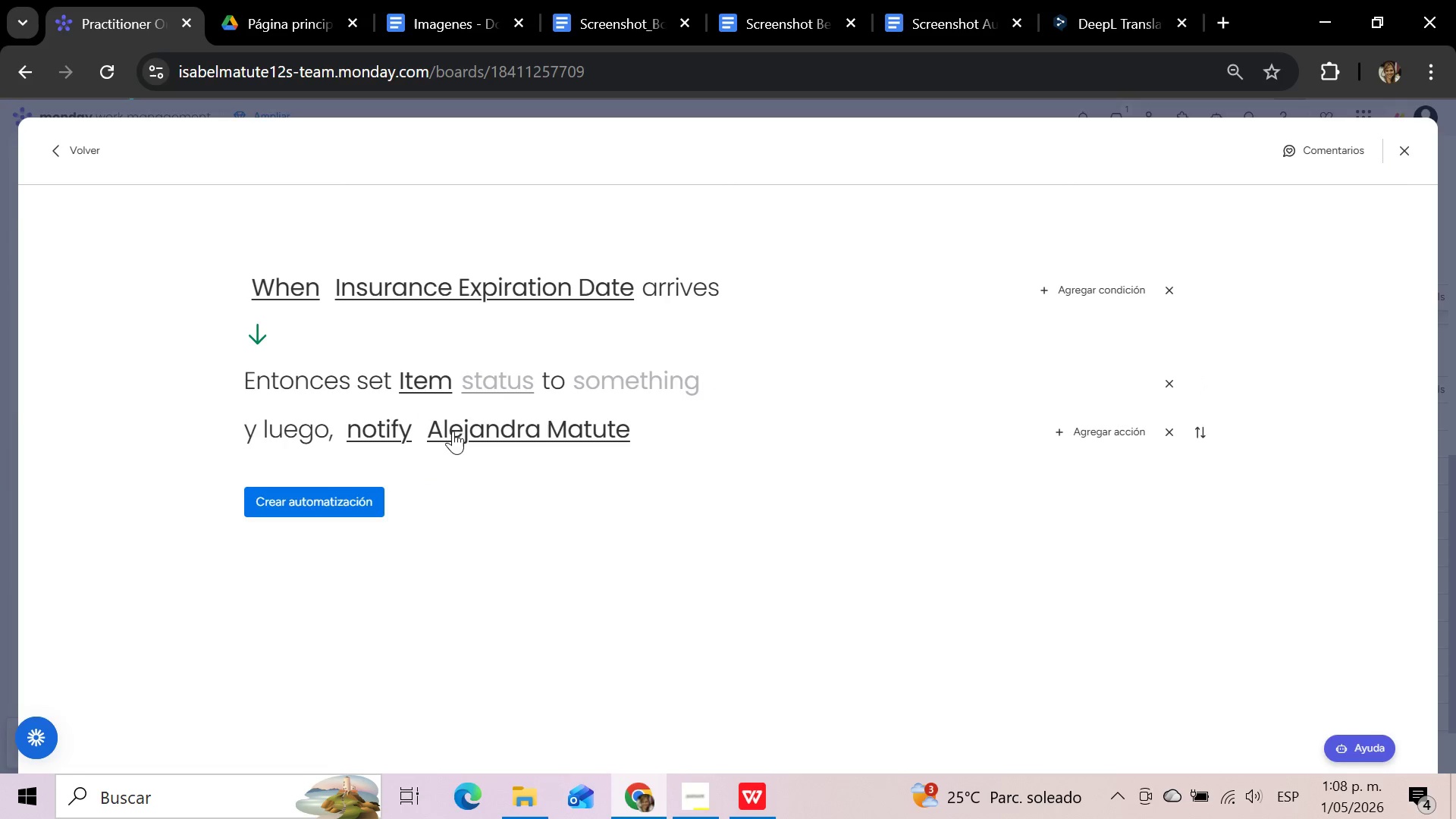 
left_click([484, 381])
 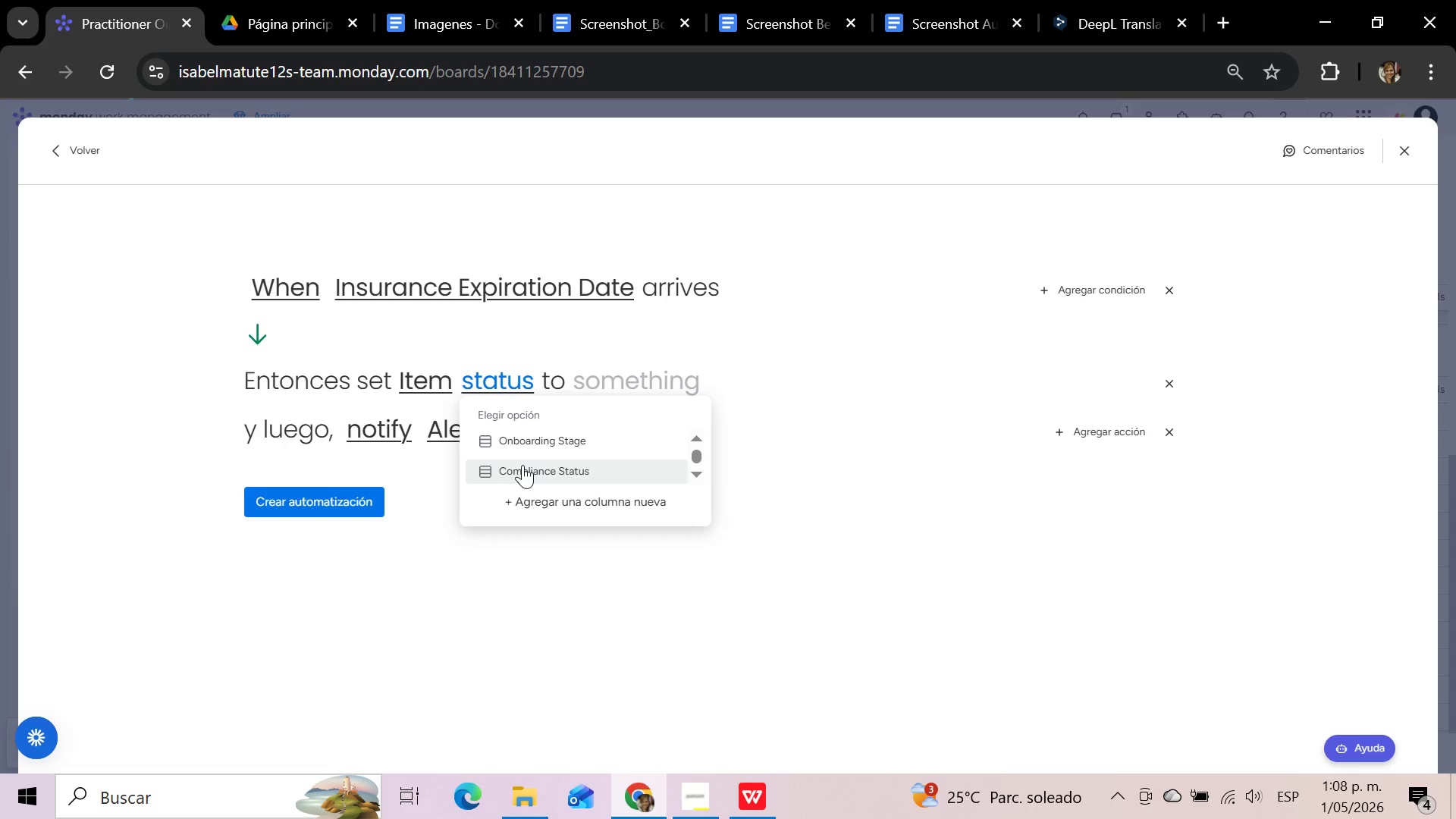 
left_click([522, 465])
 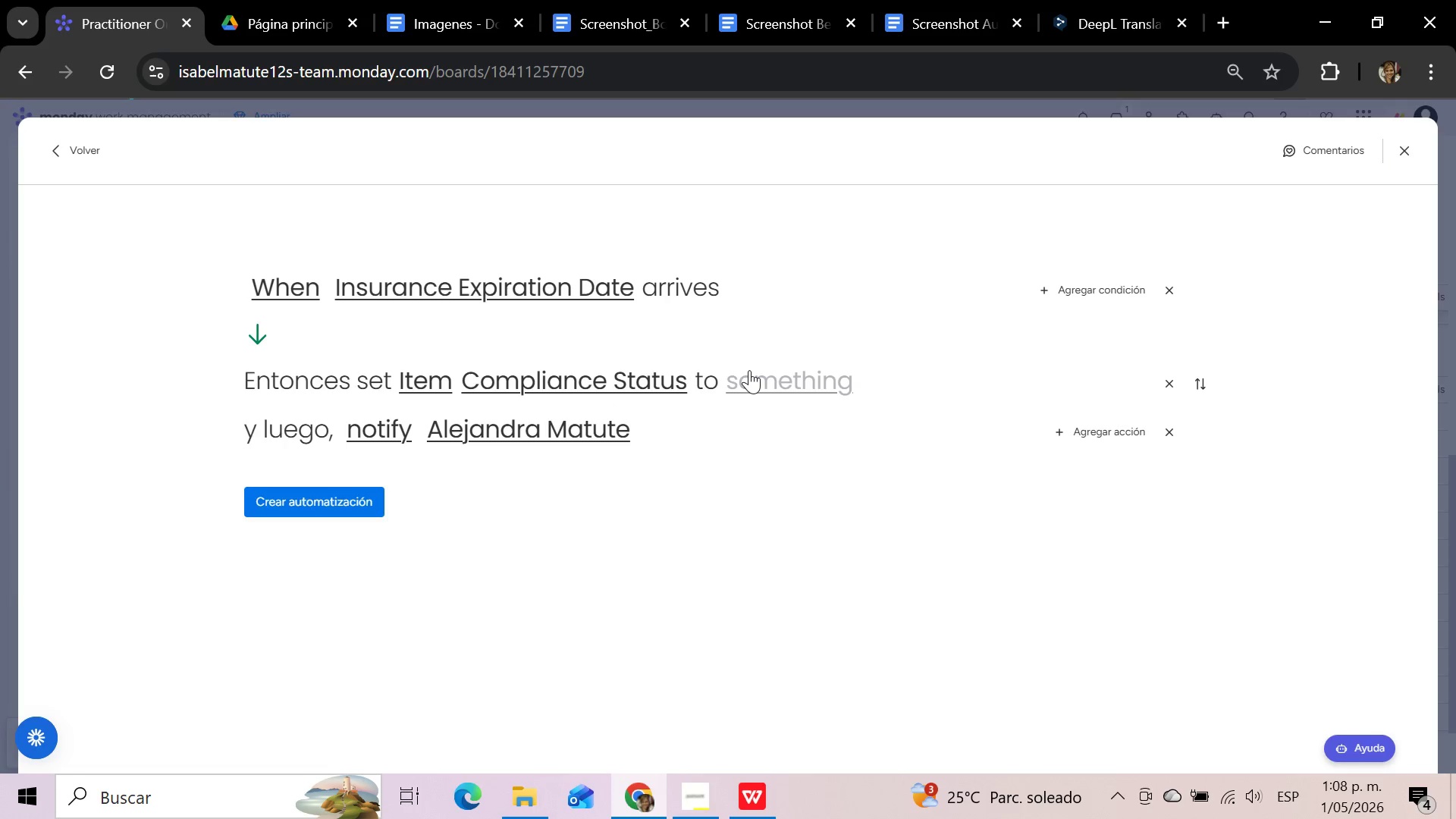 
left_click([767, 378])
 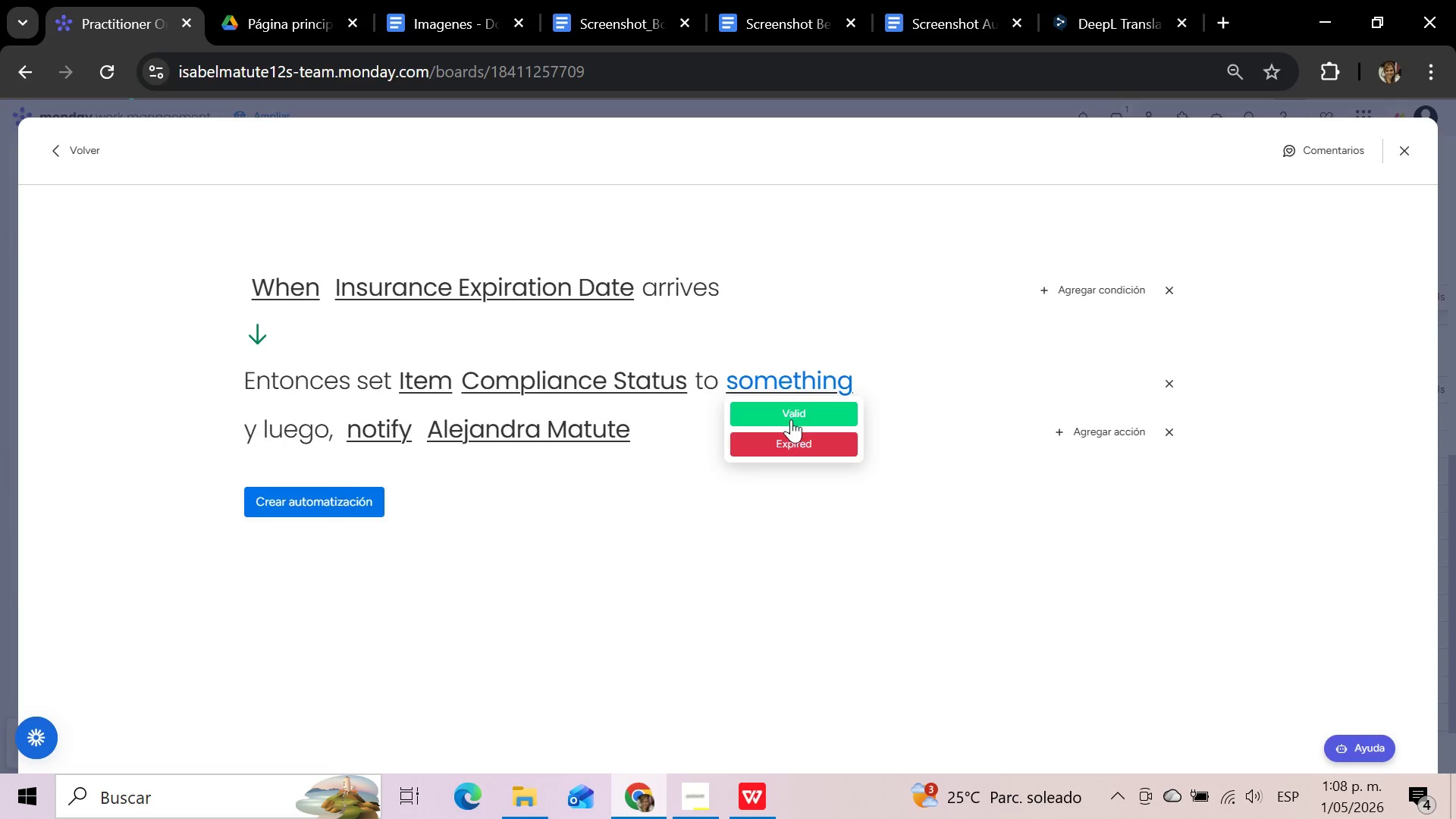 
left_click([800, 451])
 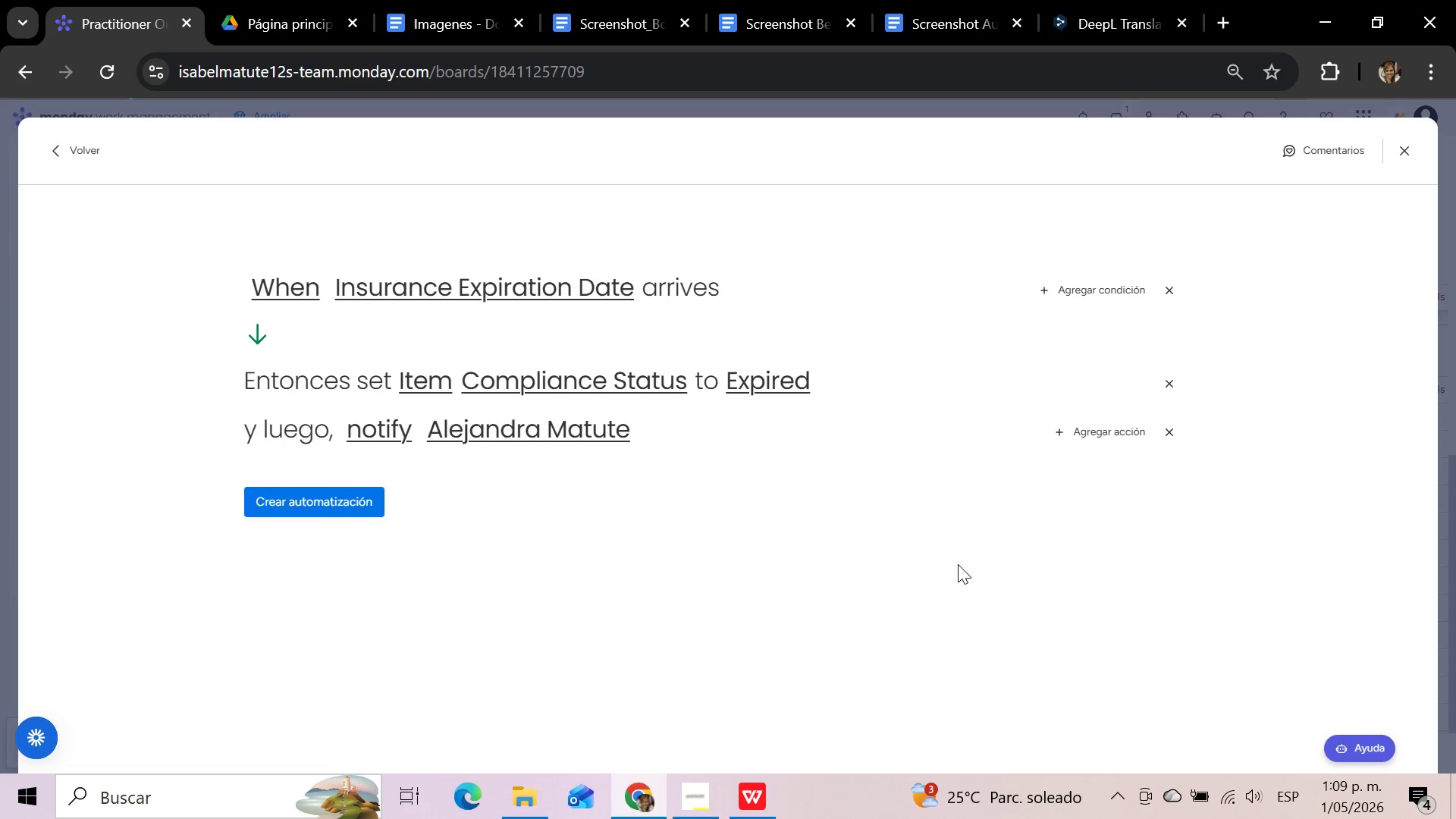 
wait(42.25)
 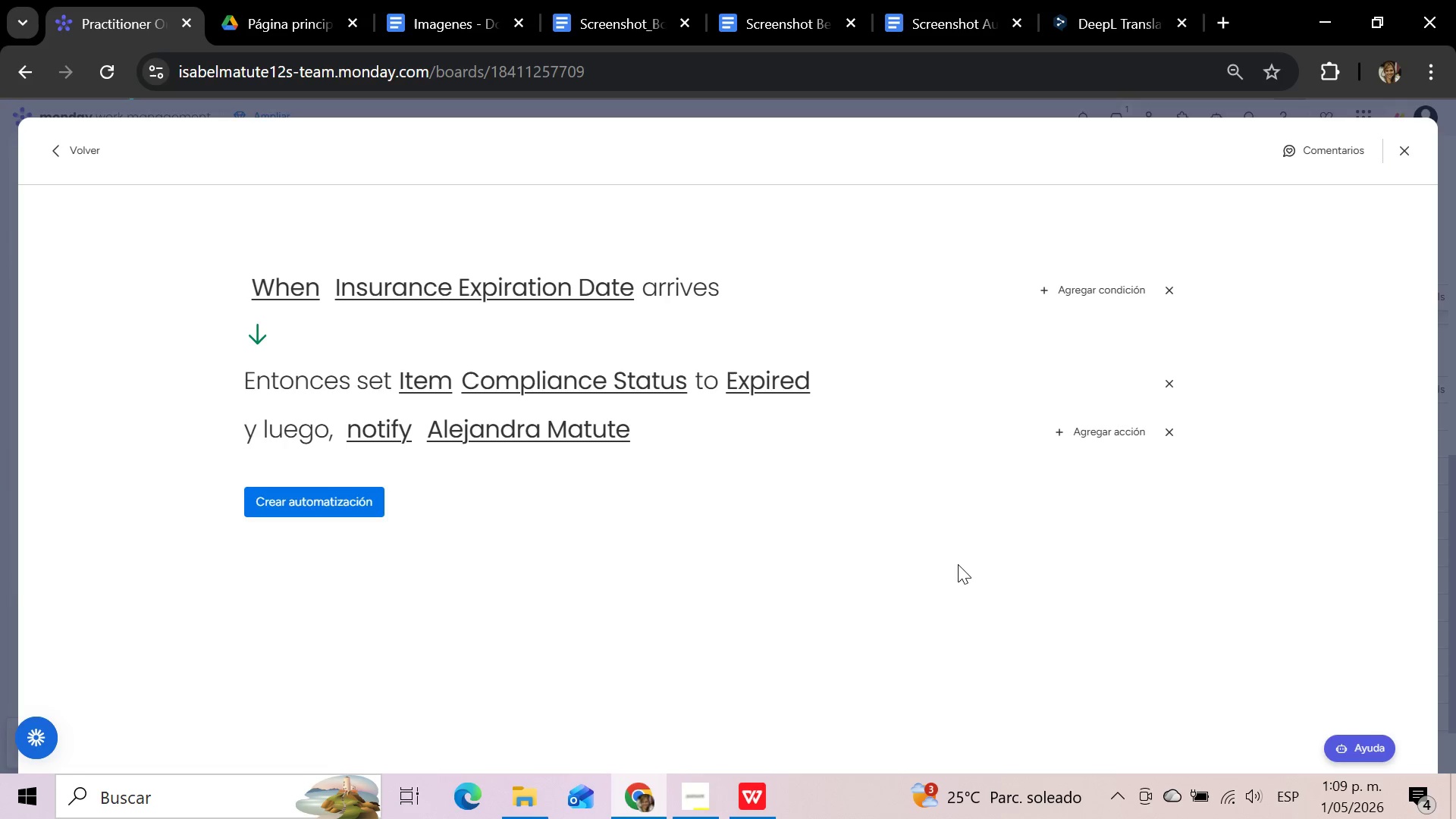 
left_click([678, 609])
 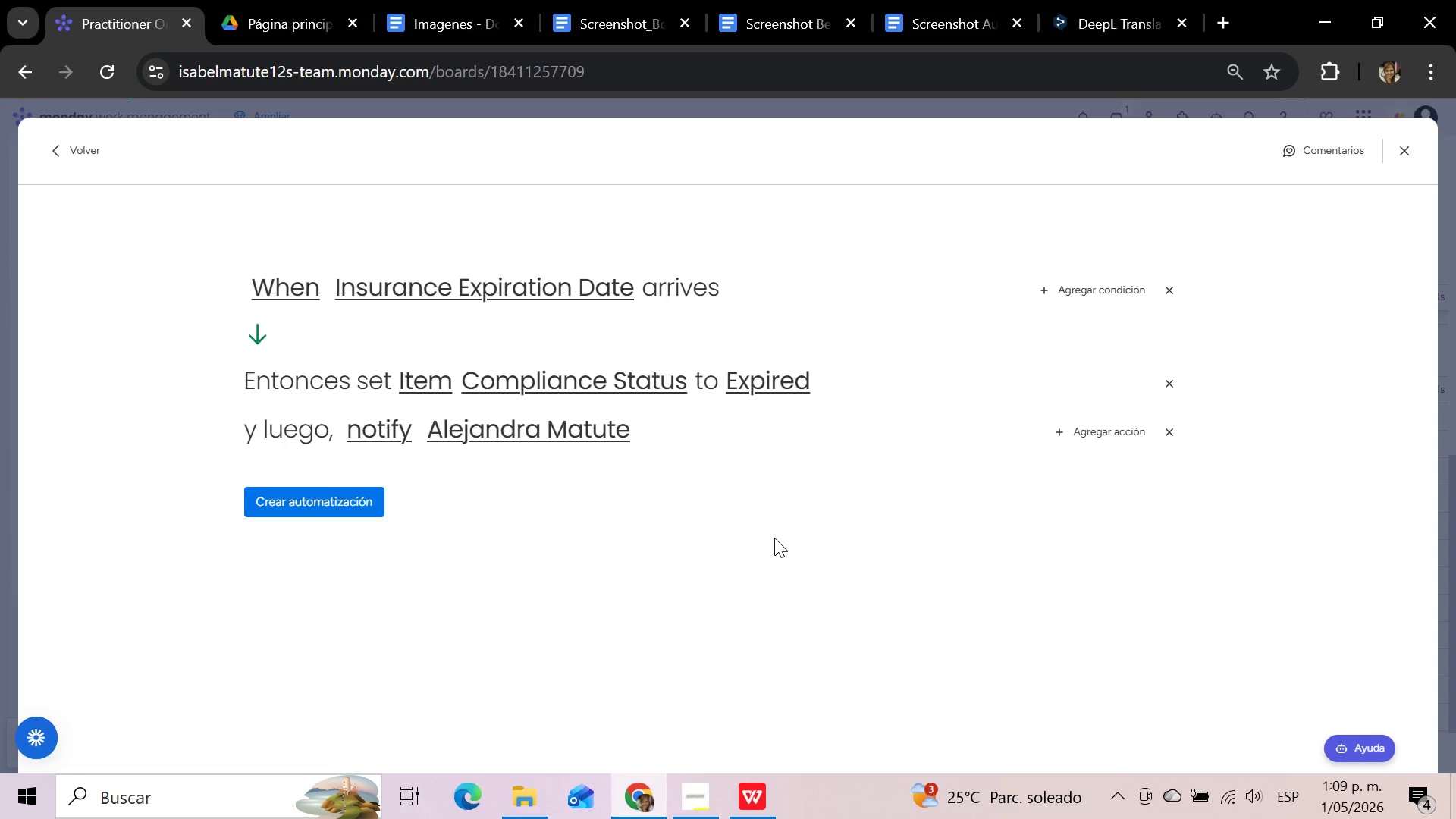 
wait(25.5)
 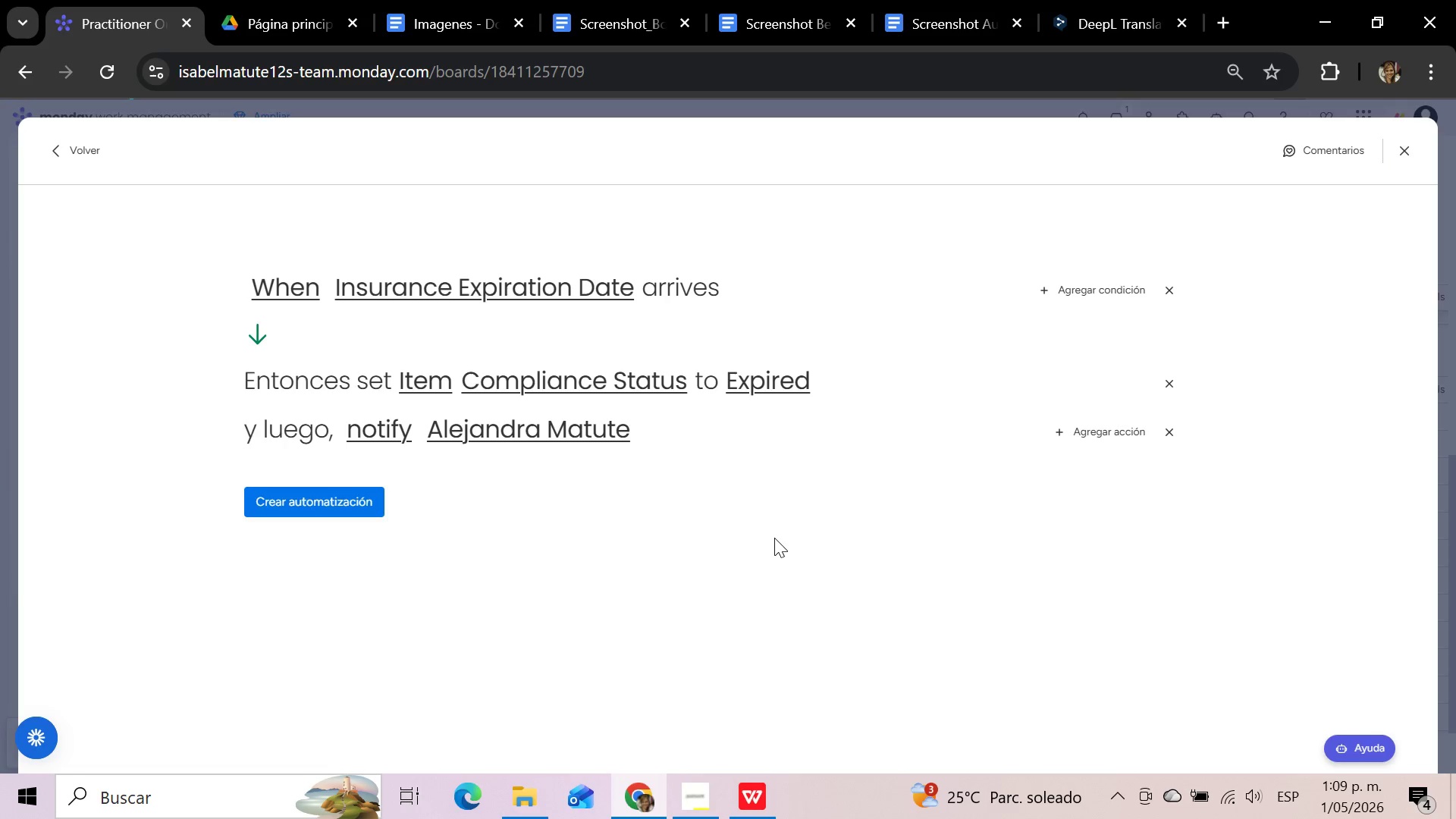 
left_click([290, 292])
 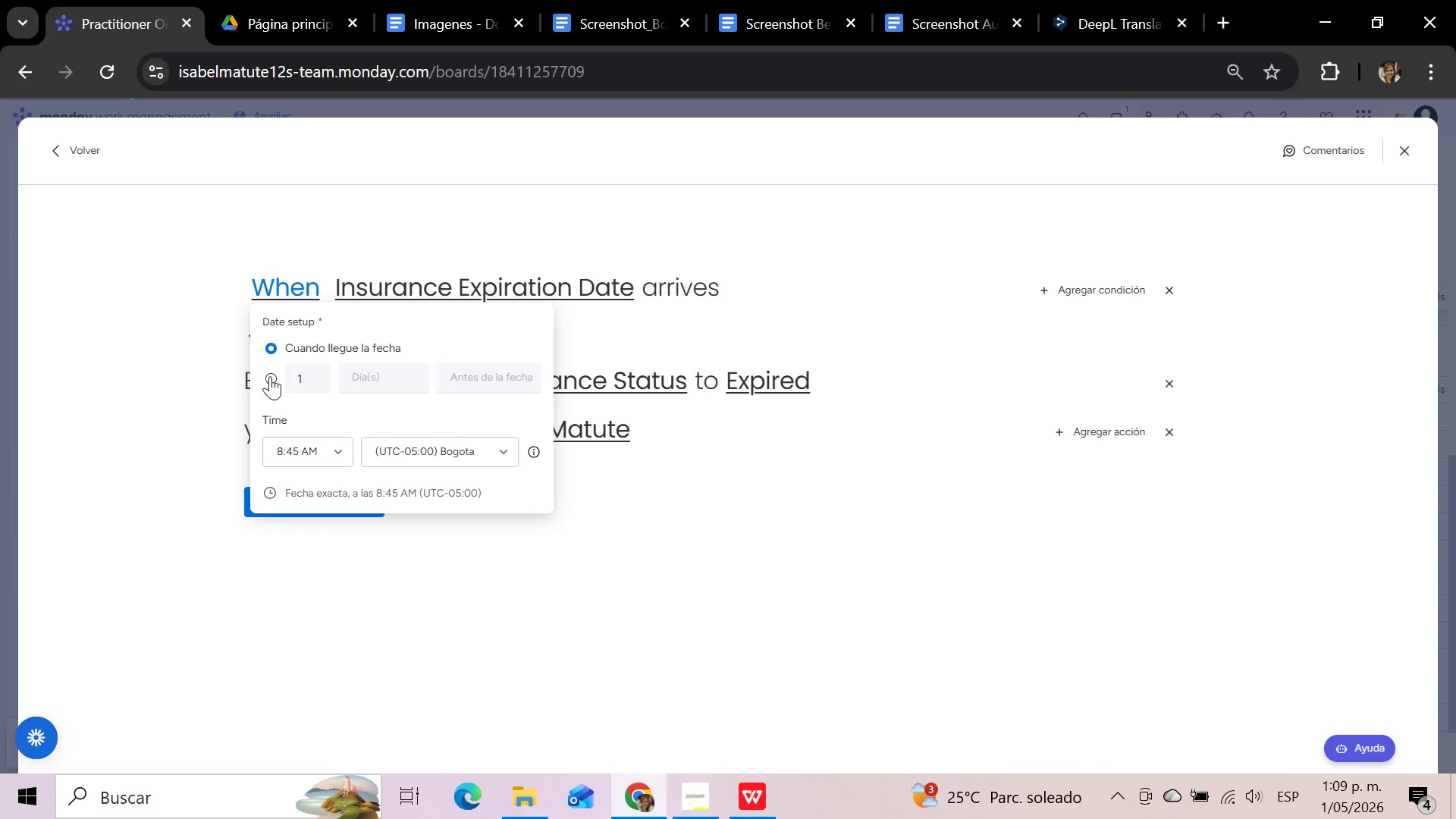 
wait(5.77)
 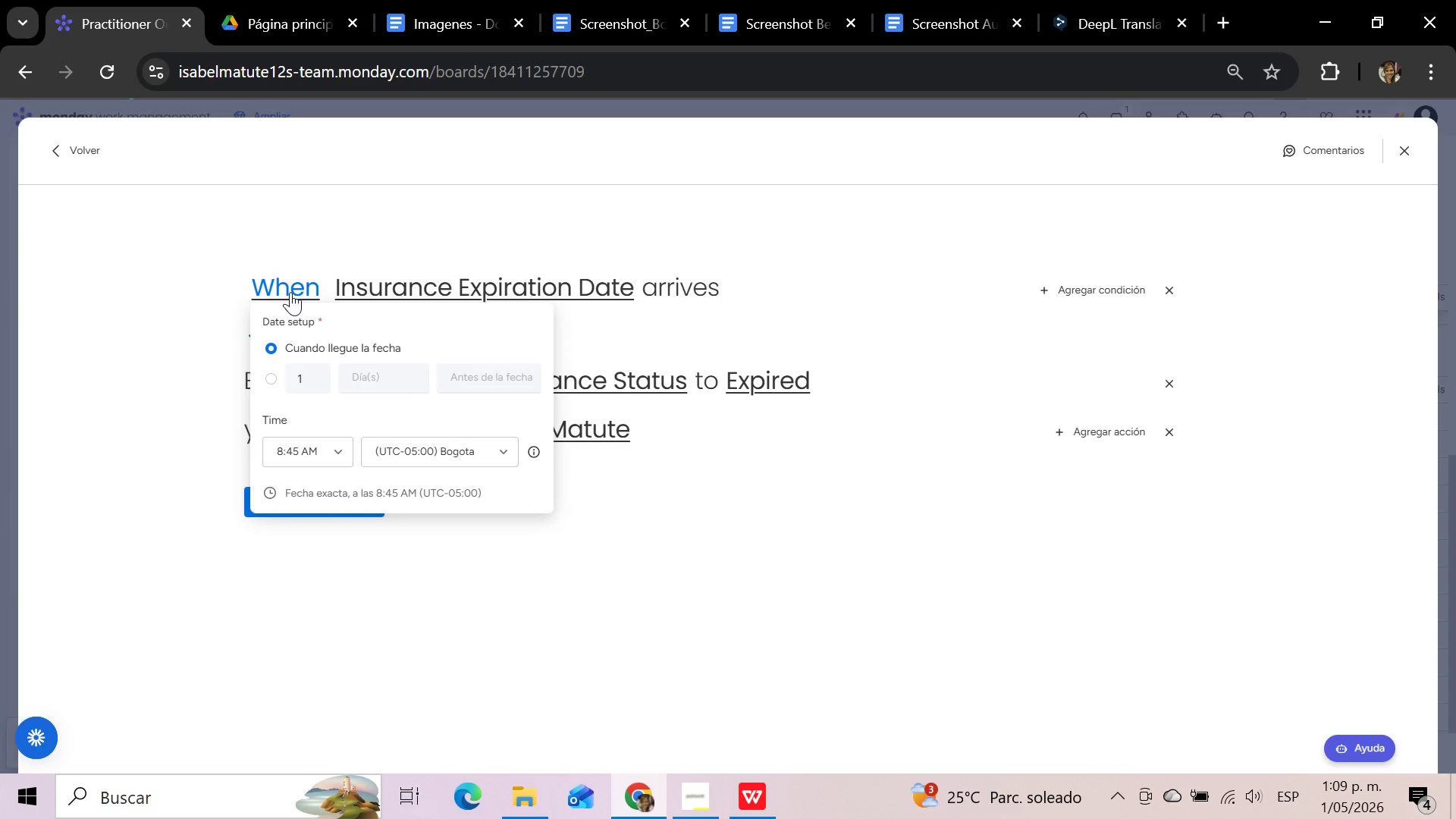 
left_click([526, 579])
 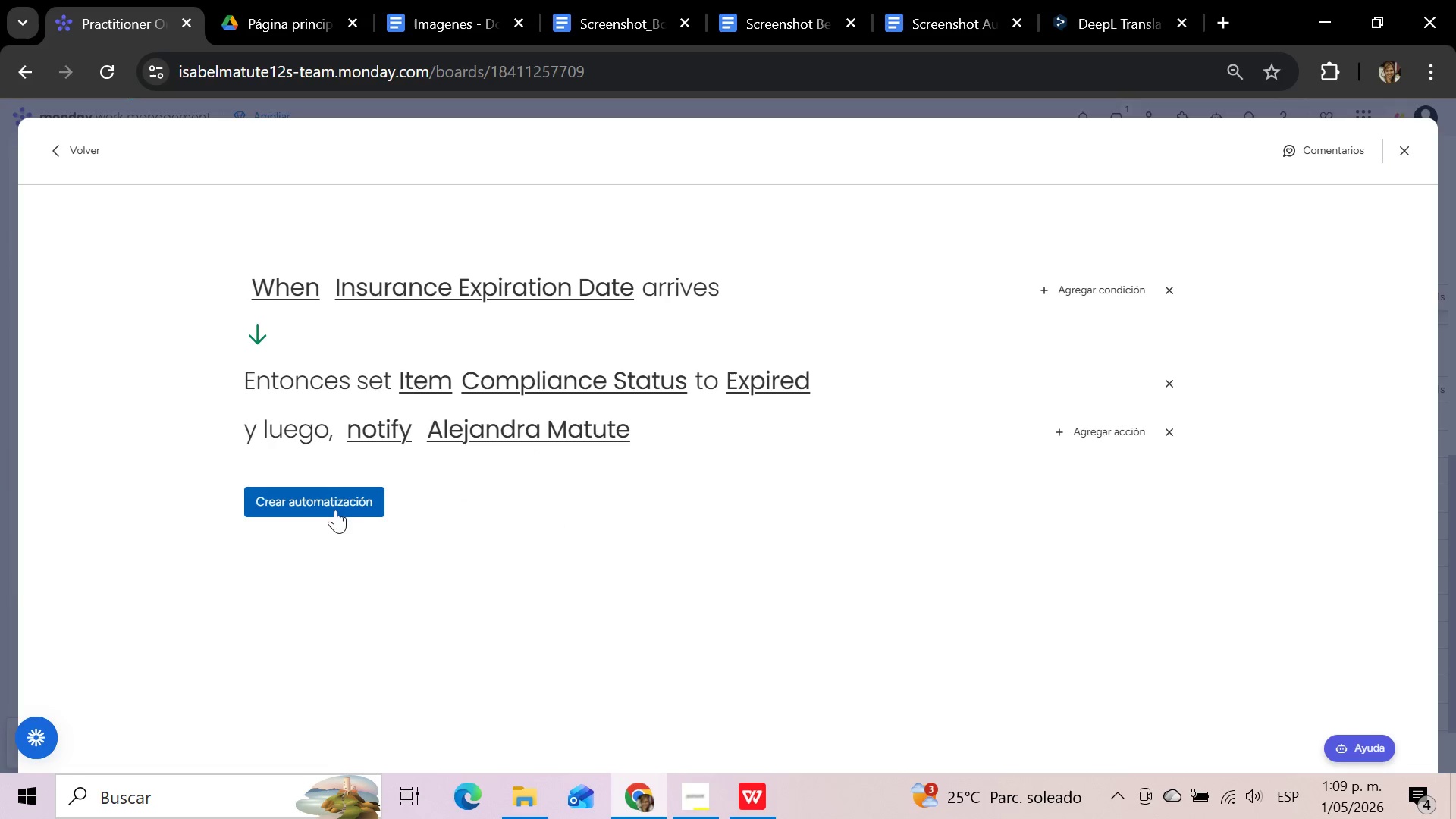 
left_click([334, 506])
 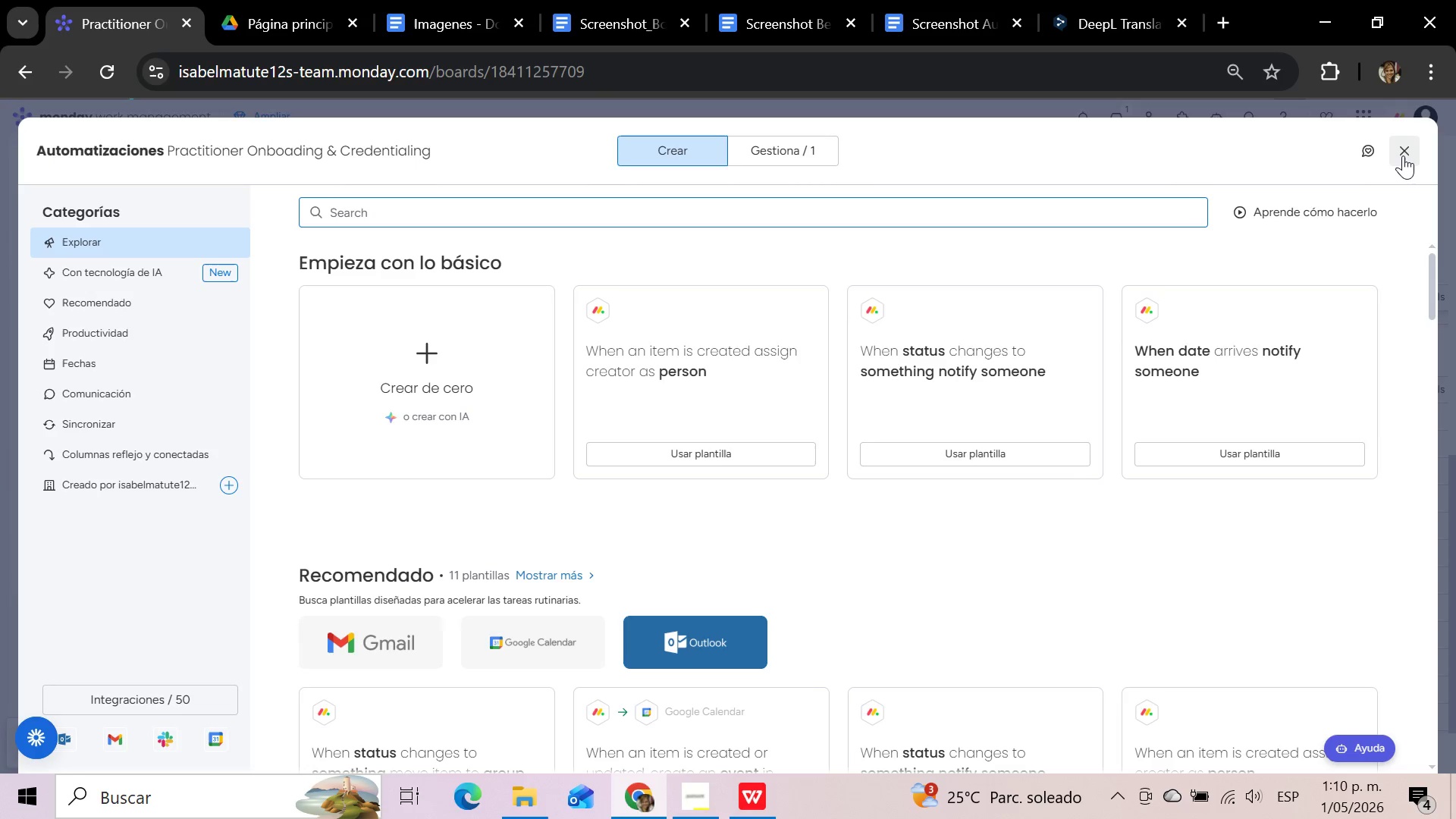 
wait(19.09)
 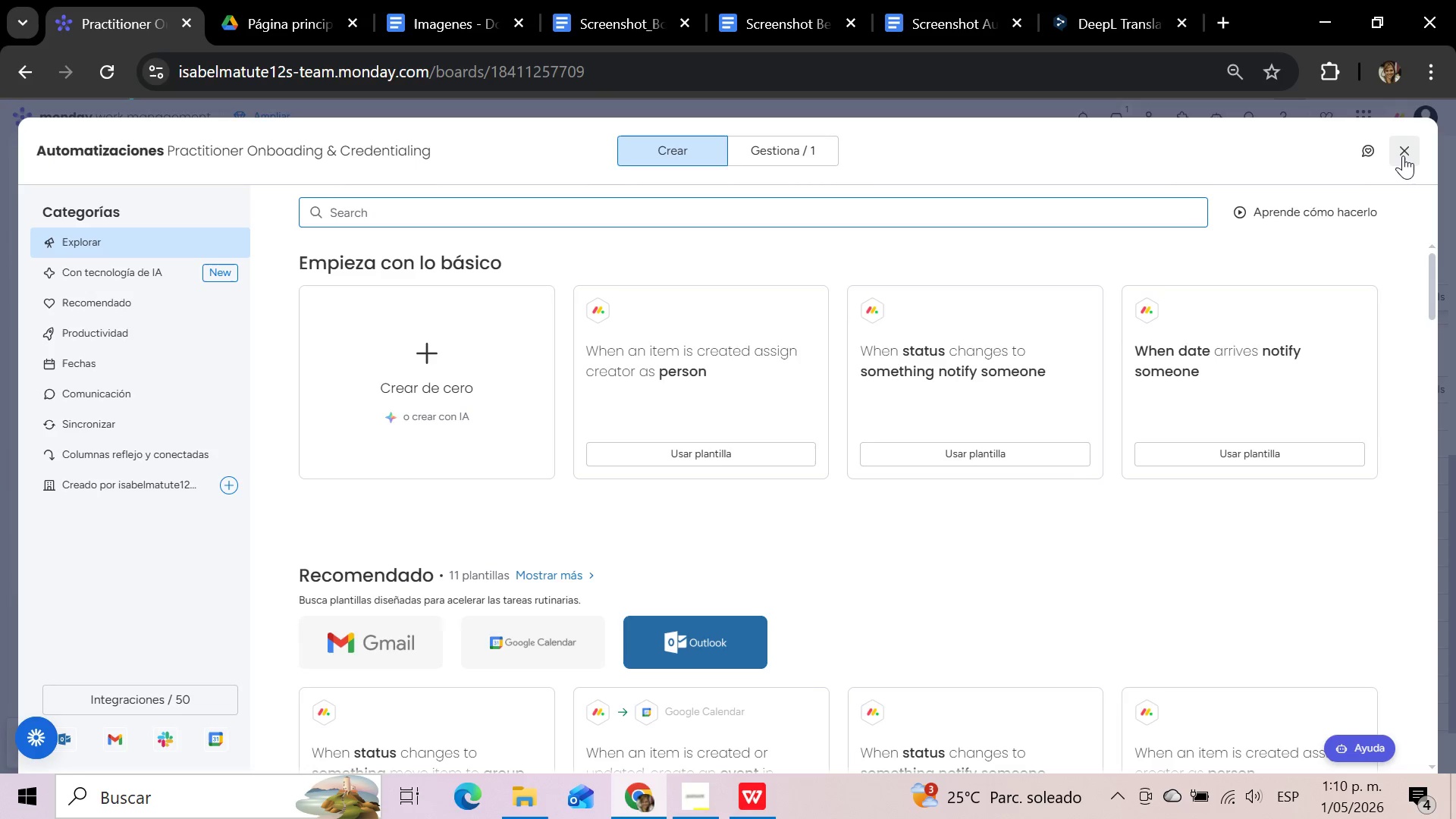 
left_click([780, 146])
 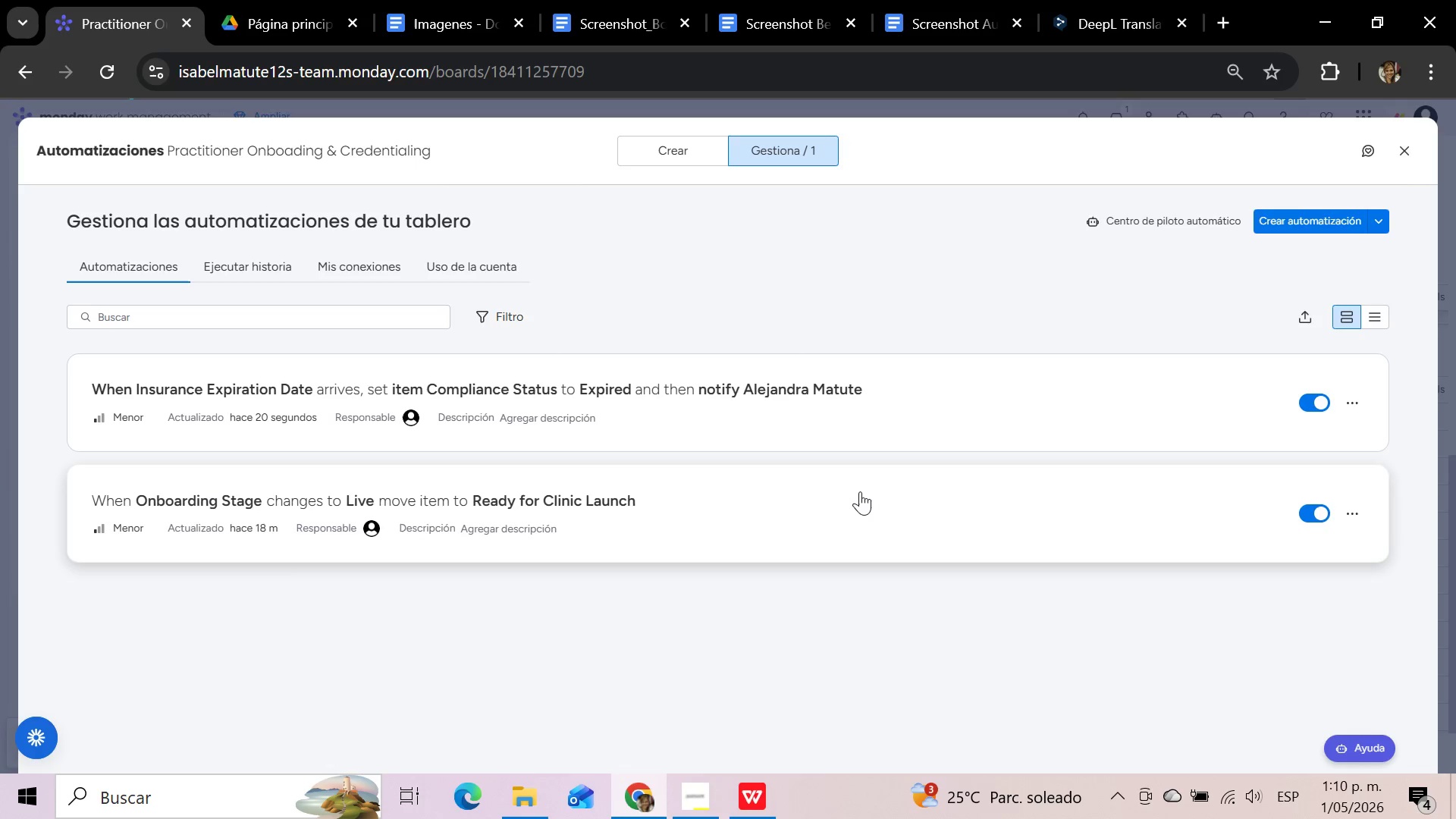 
wait(16.42)
 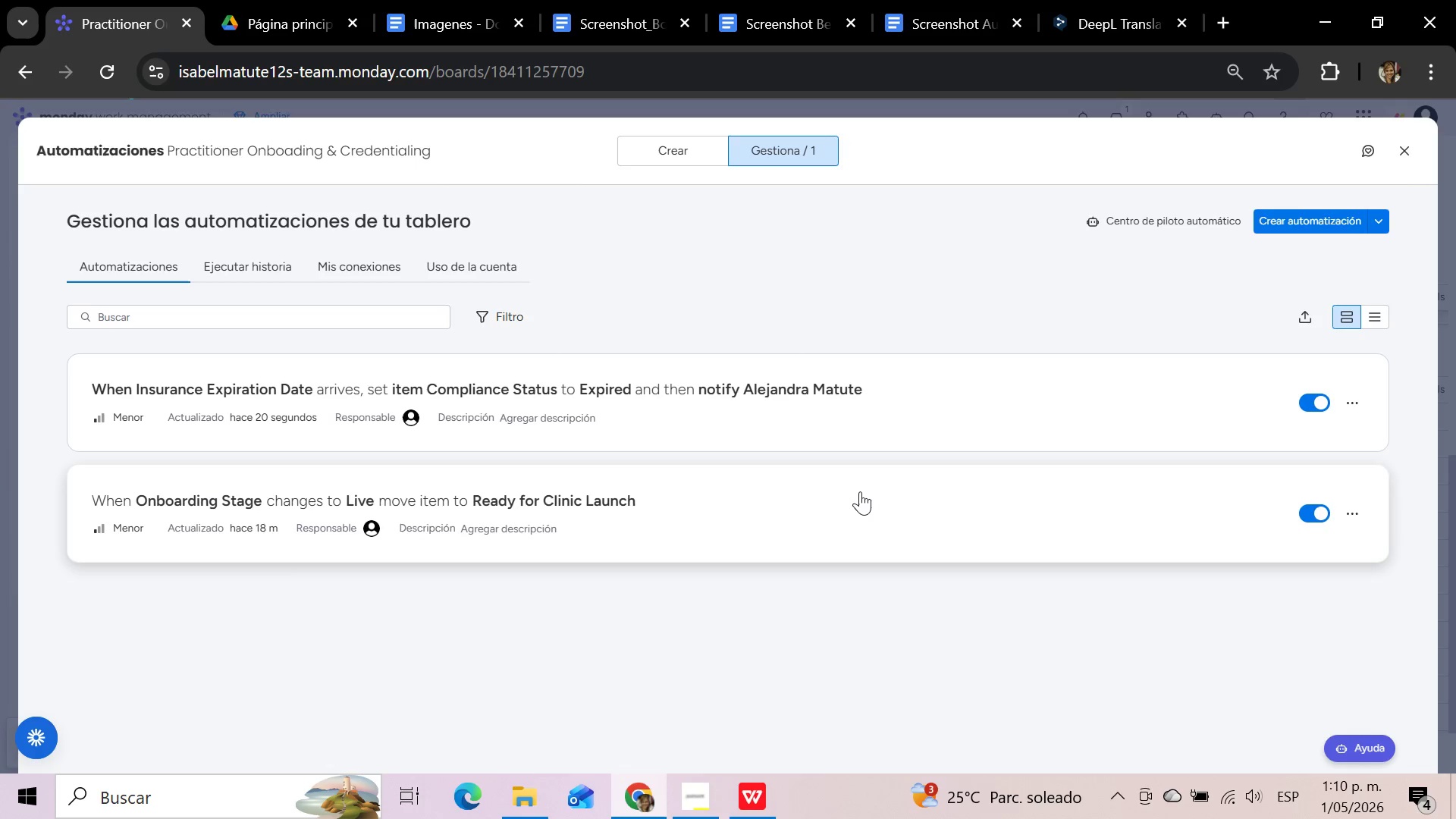 
left_click([771, 509])
 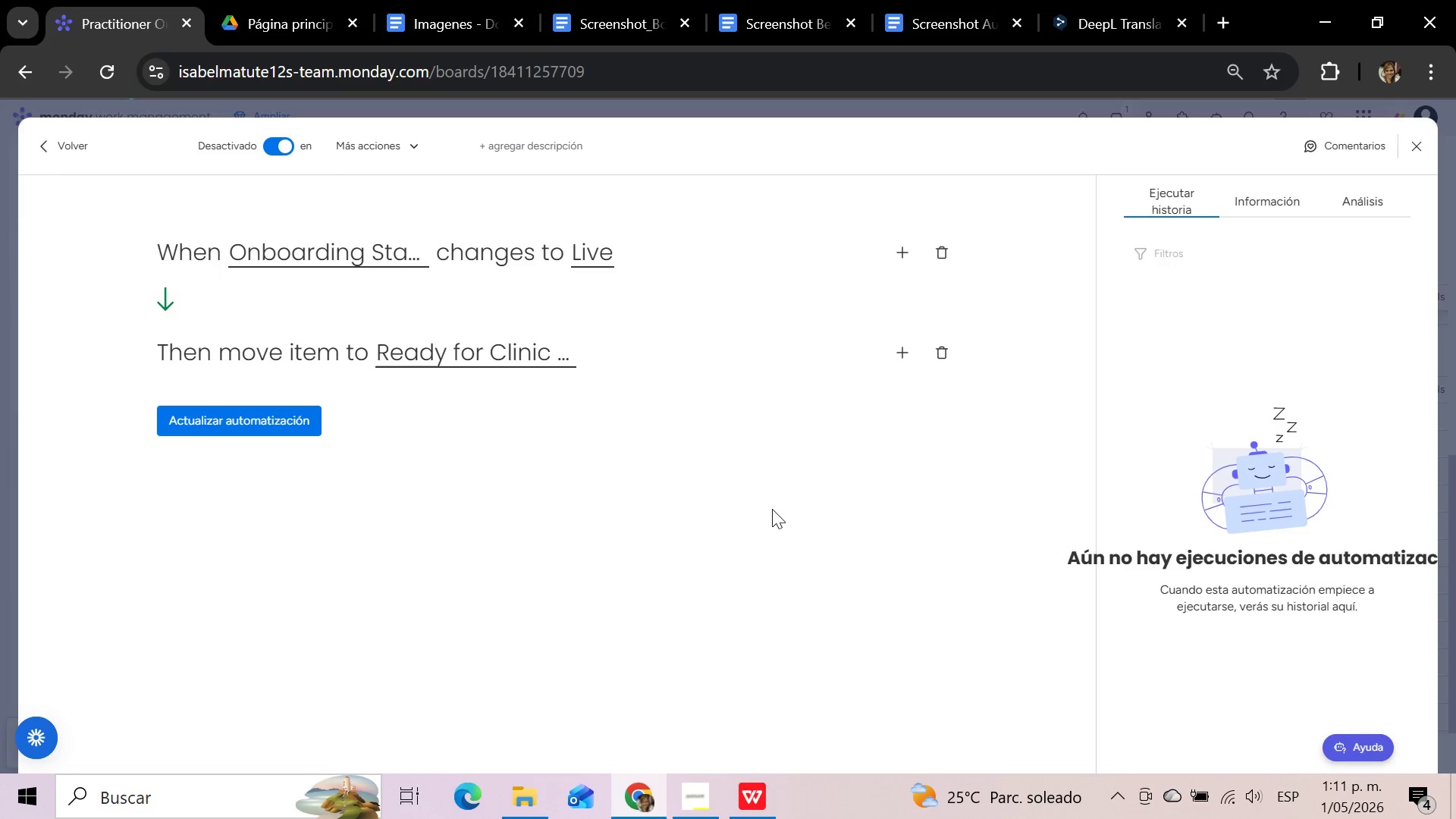 
wait(44.69)
 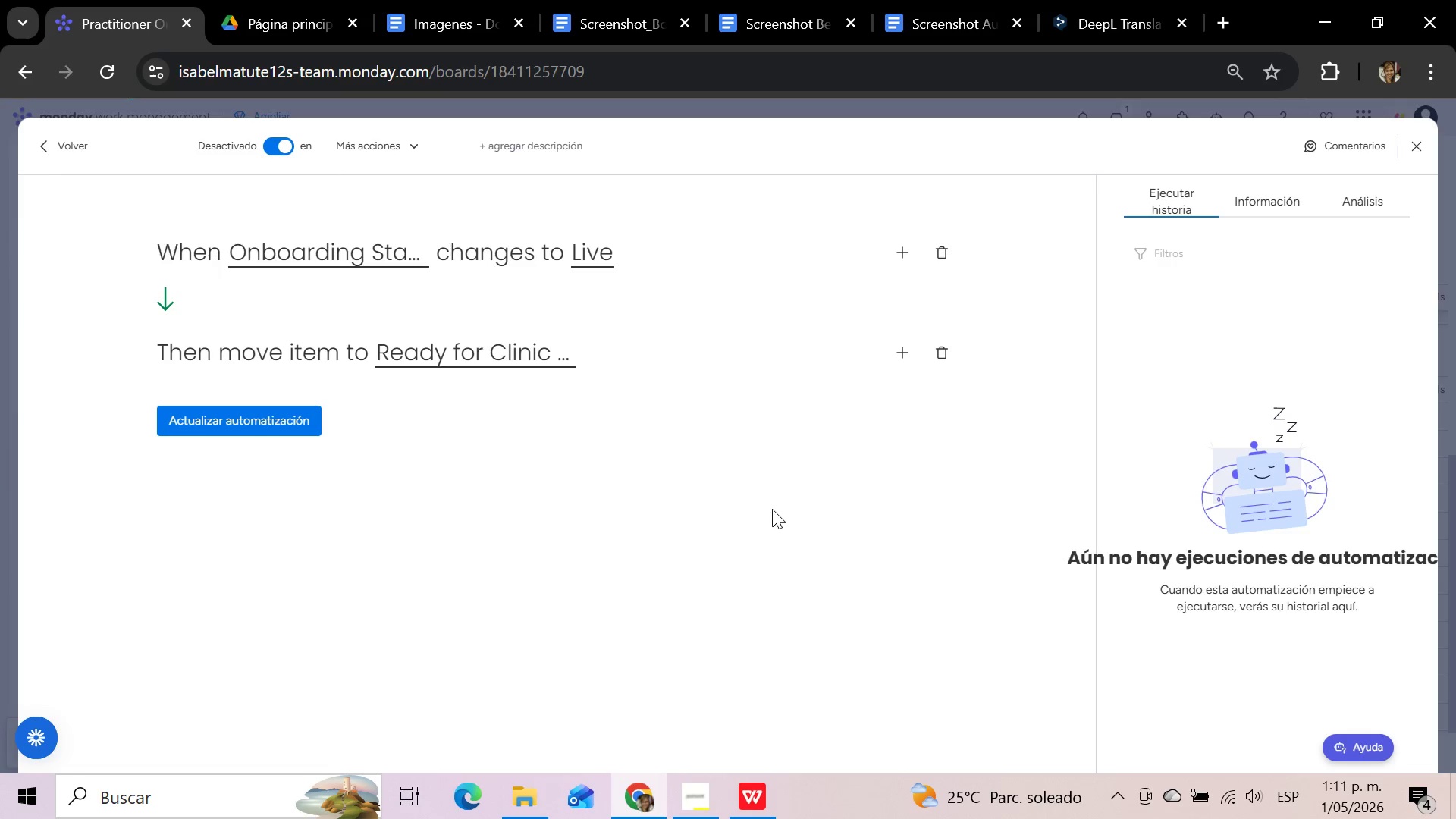 
left_click([632, 485])
 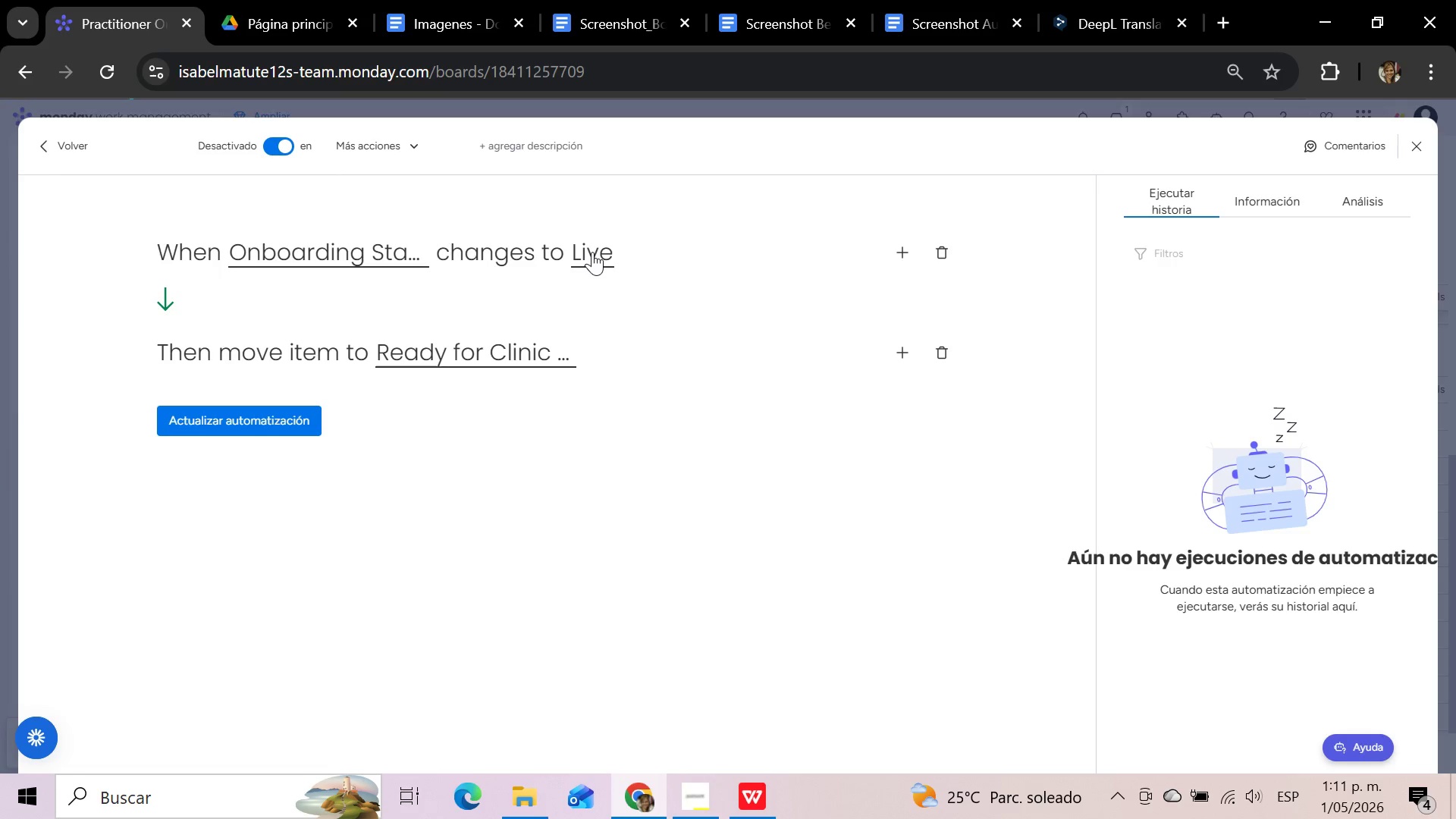 
wait(9.16)
 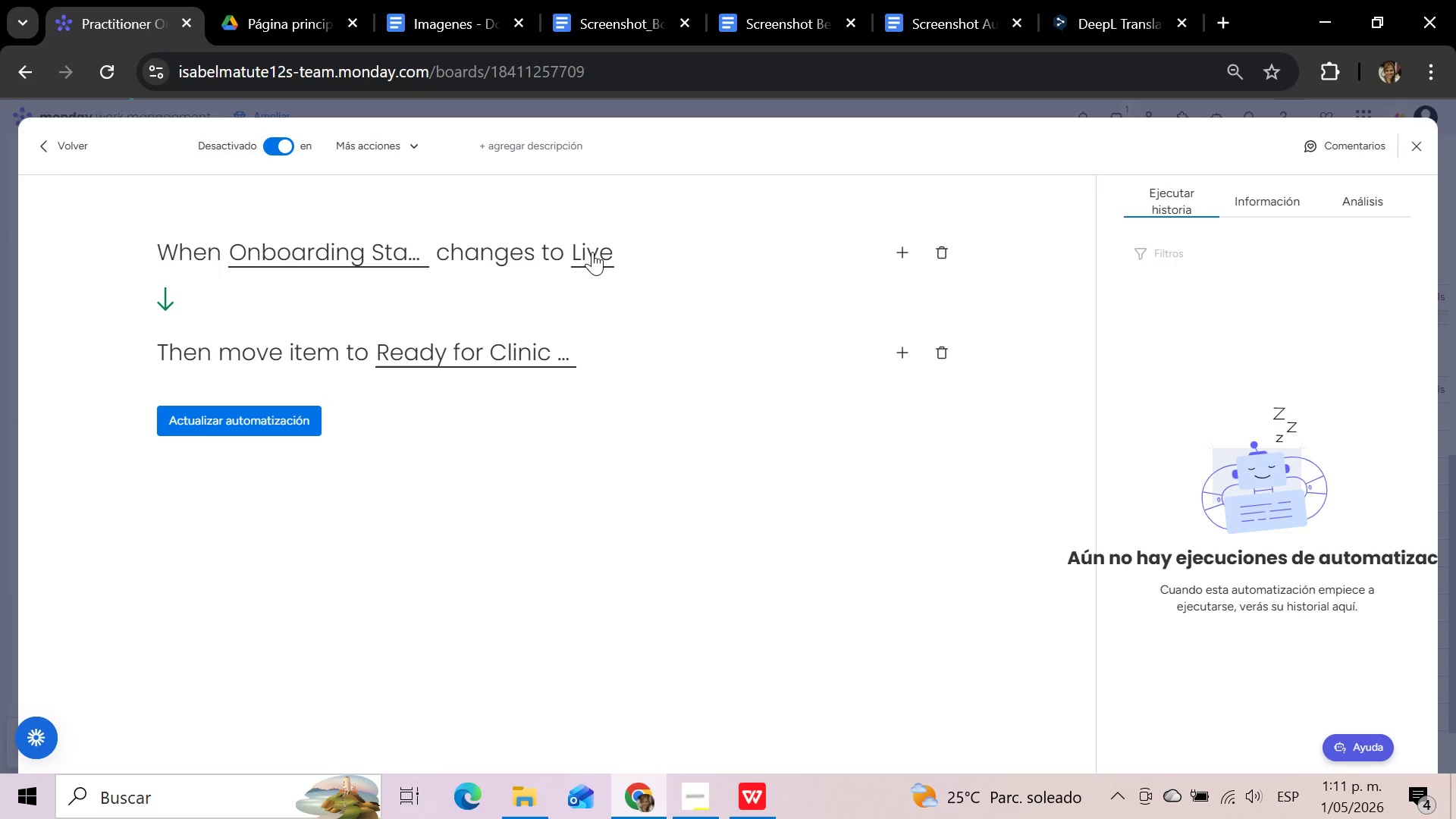 
left_click([592, 252])
 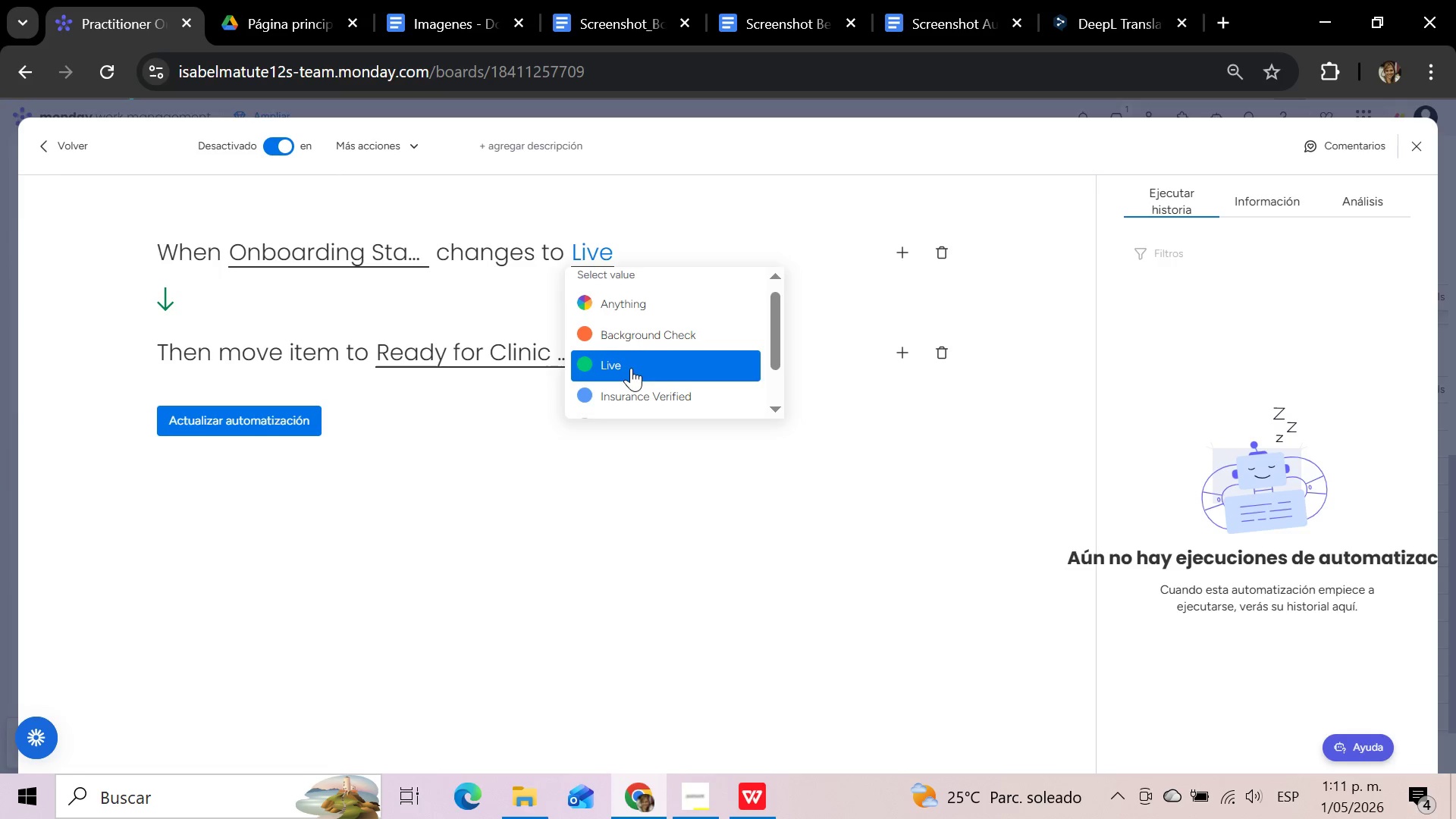 
wait(5.62)
 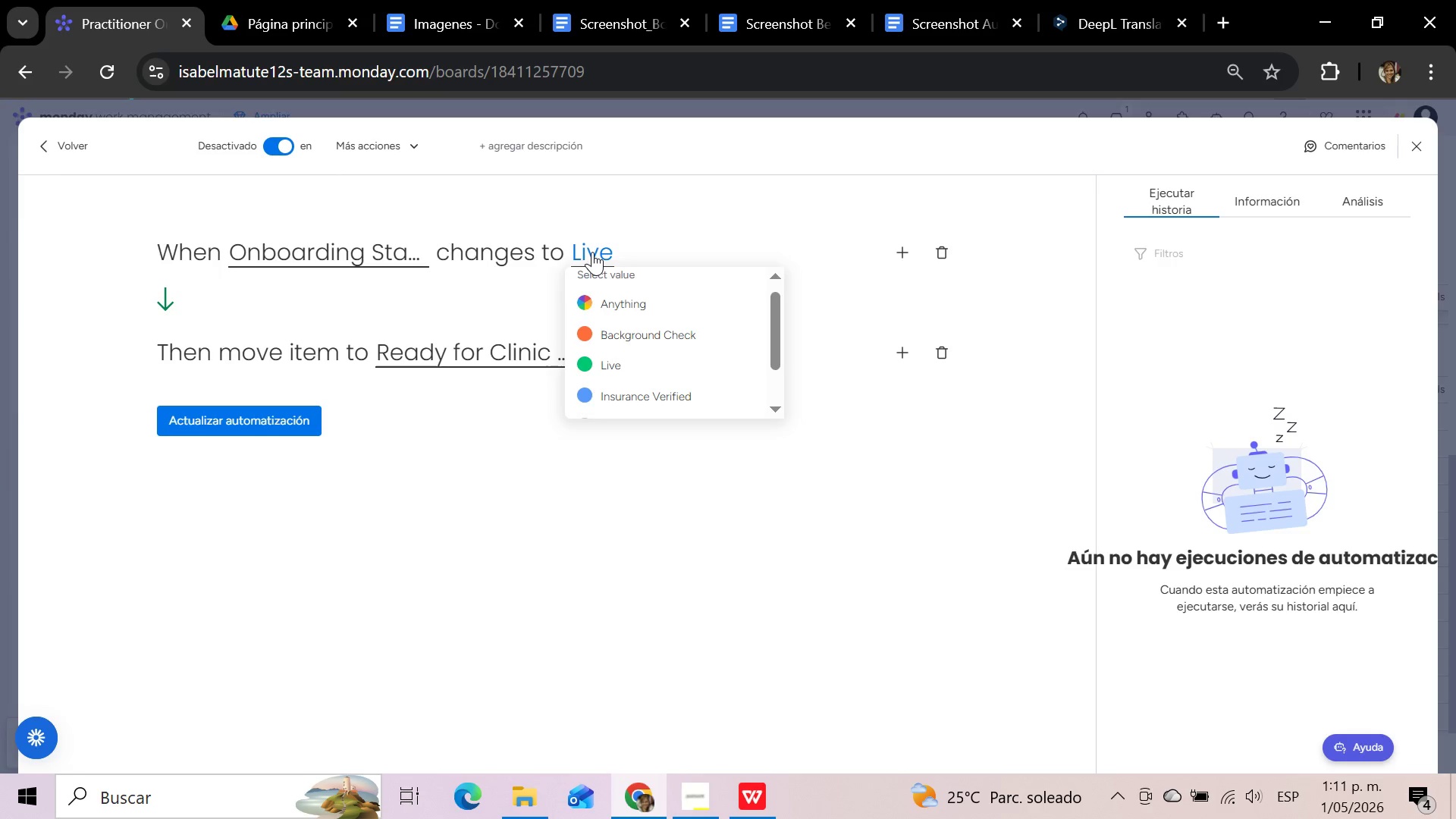 
left_click([631, 368])
 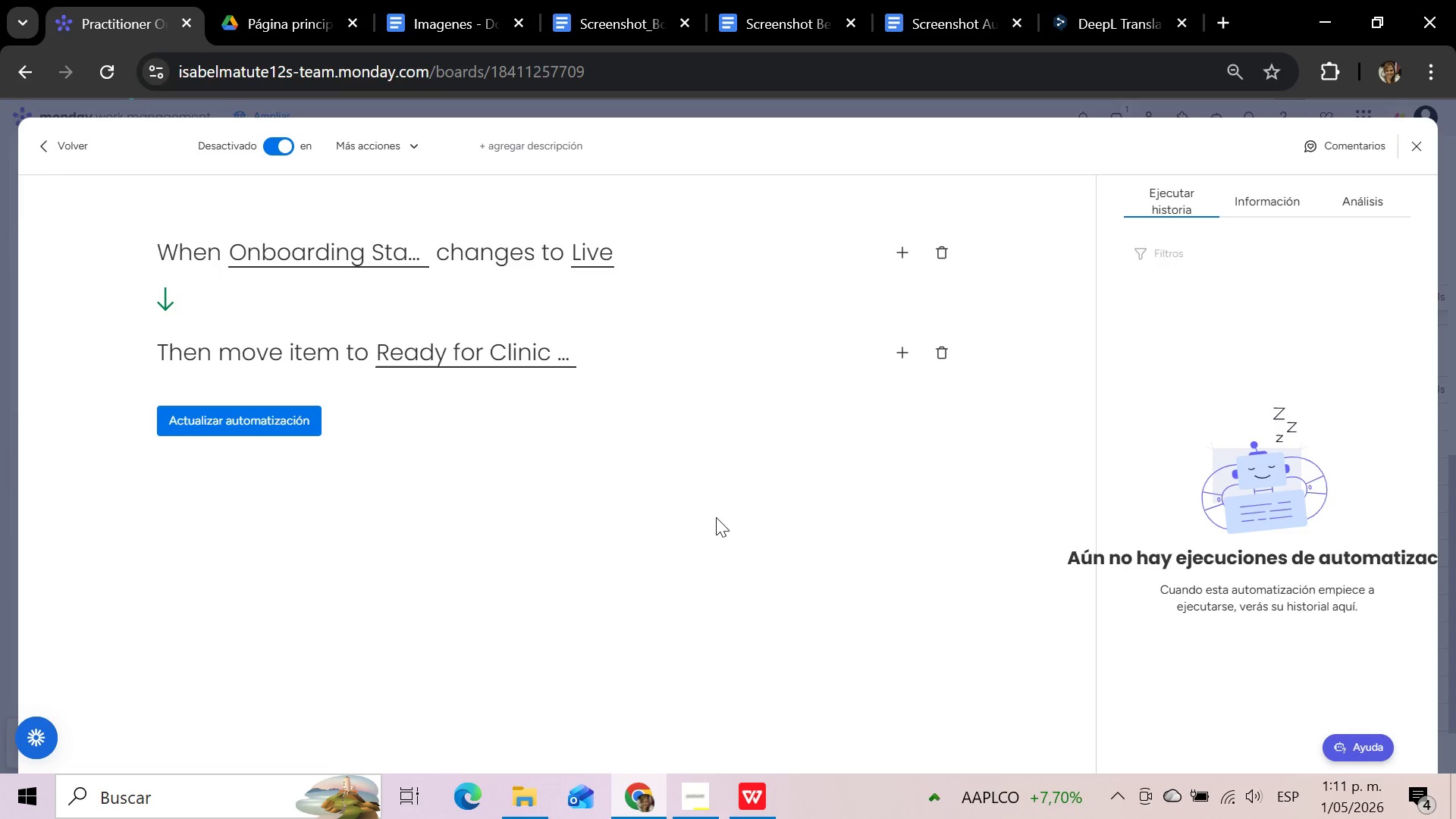 
wait(17.78)
 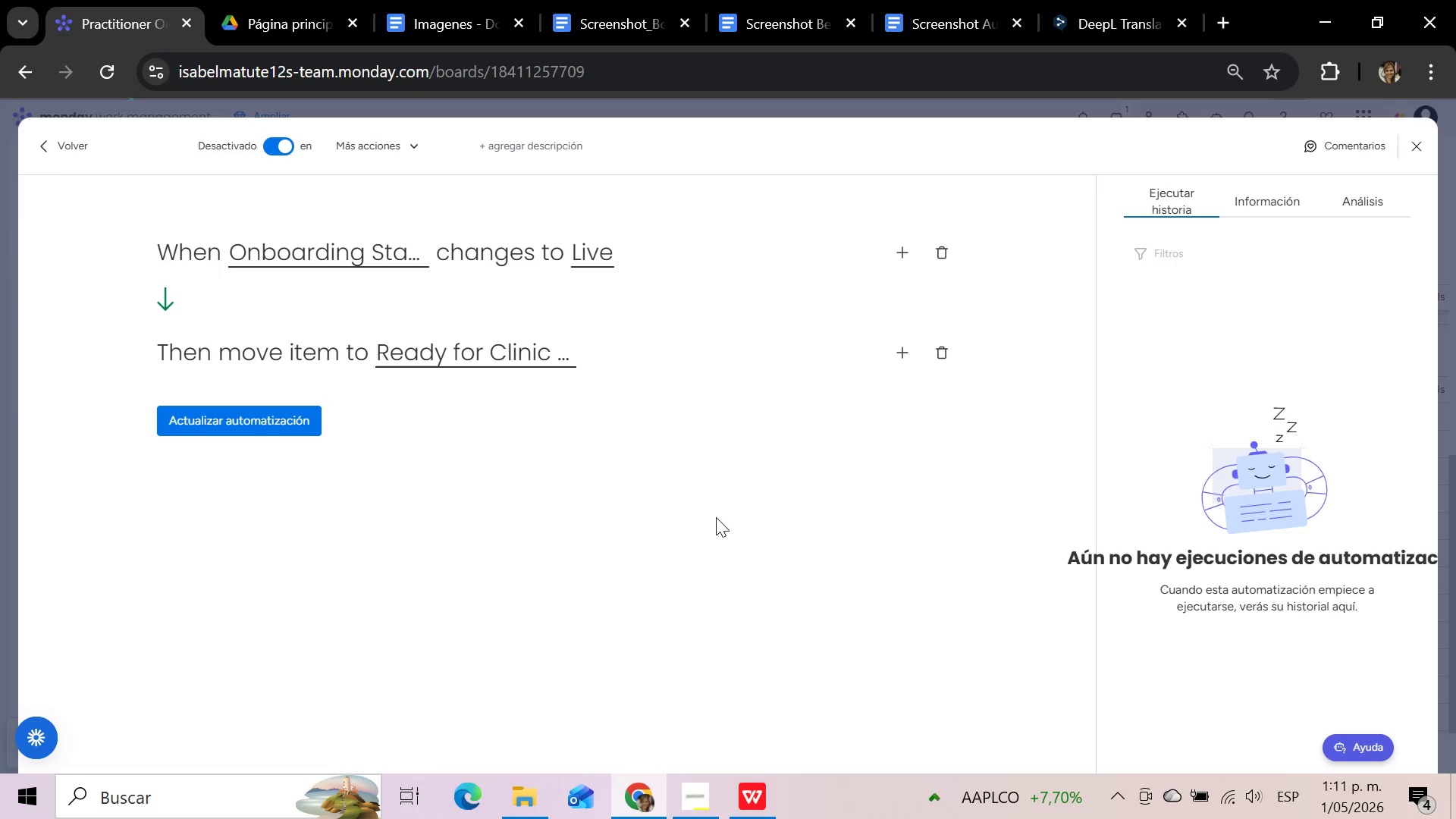 
left_click([1413, 147])
 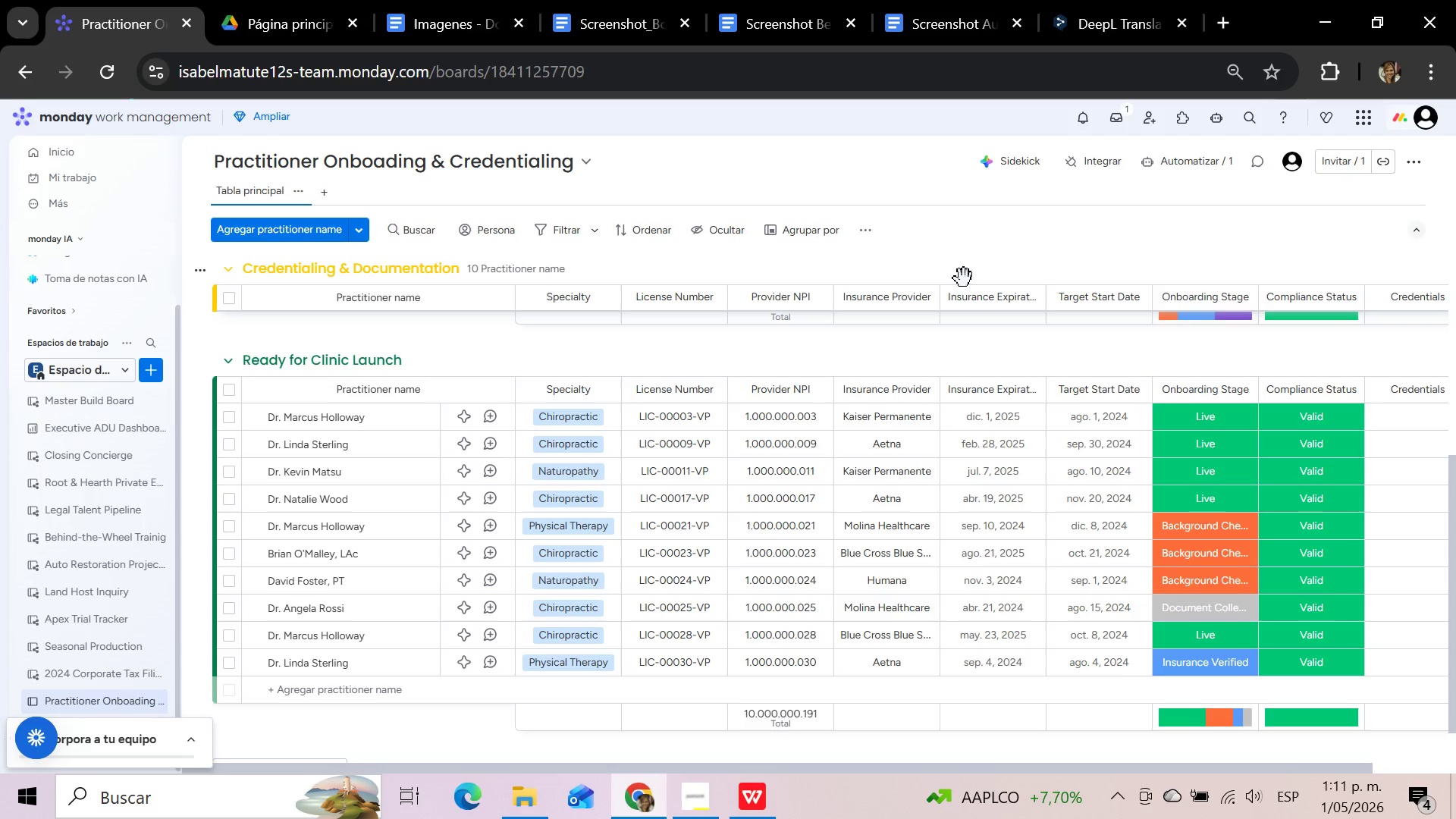 
wait(15.12)
 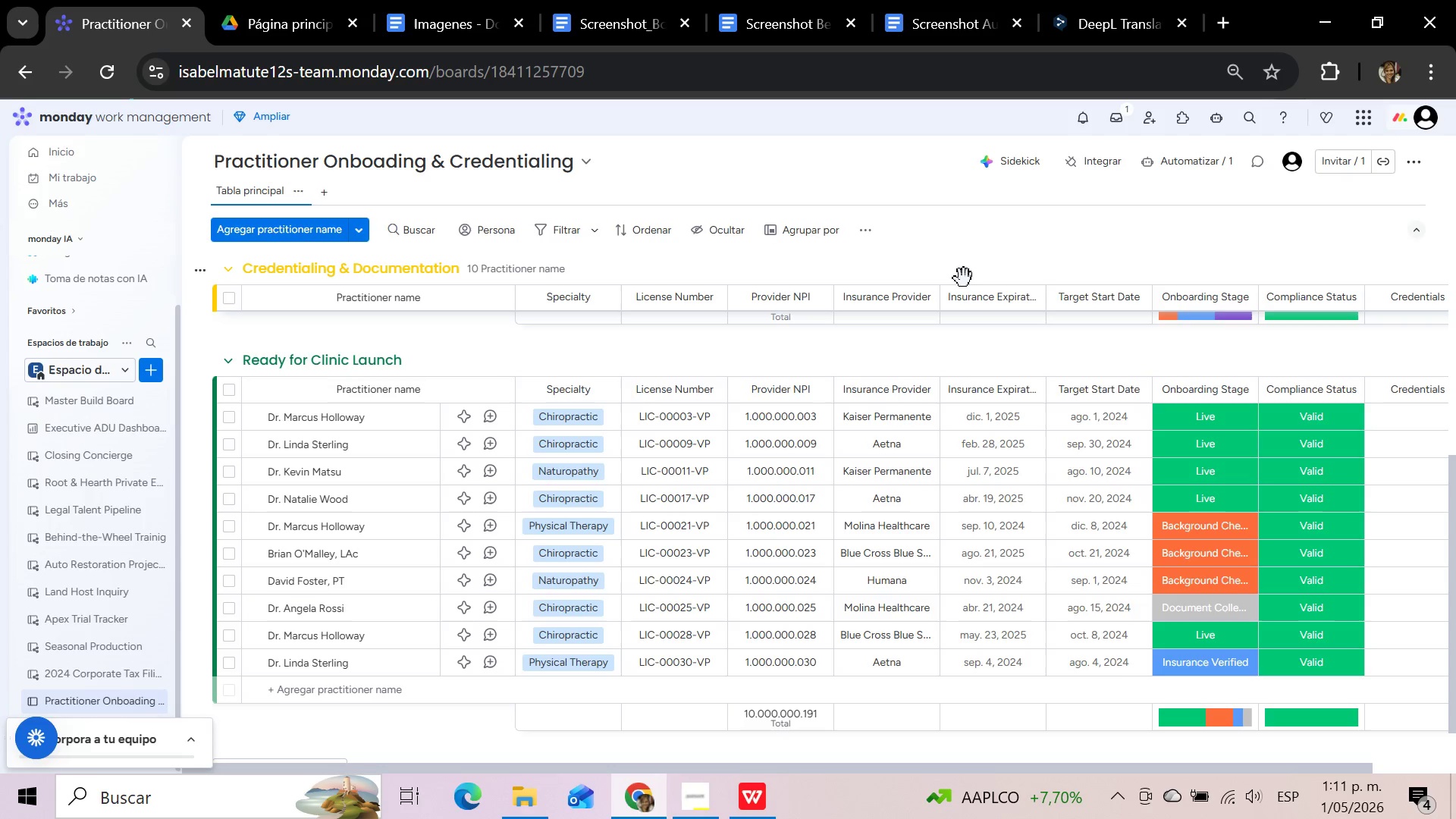 
scroll: coordinate [1031, 538], scroll_direction: up, amount: 16.0
 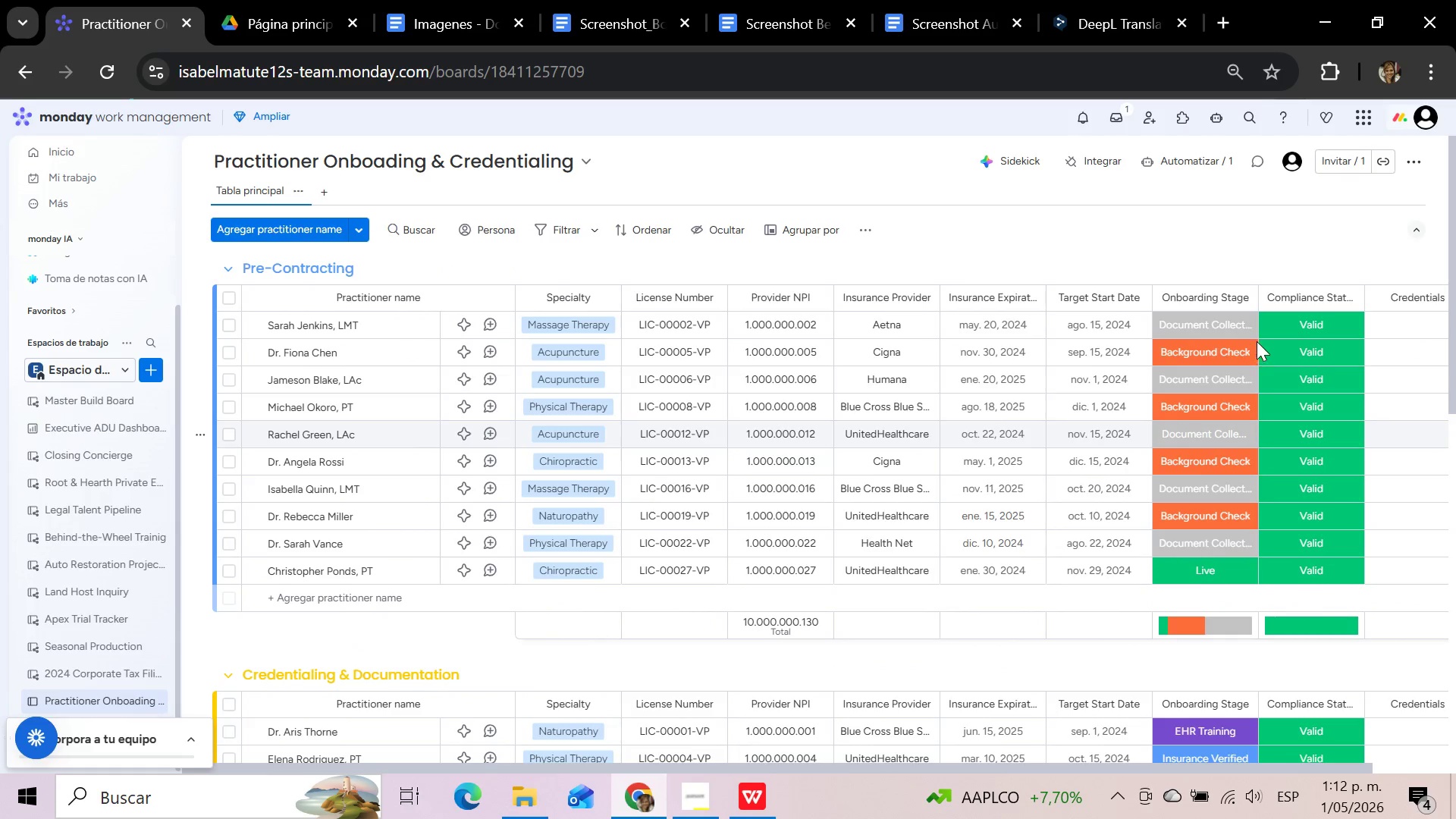 
mouse_move([1225, 328])
 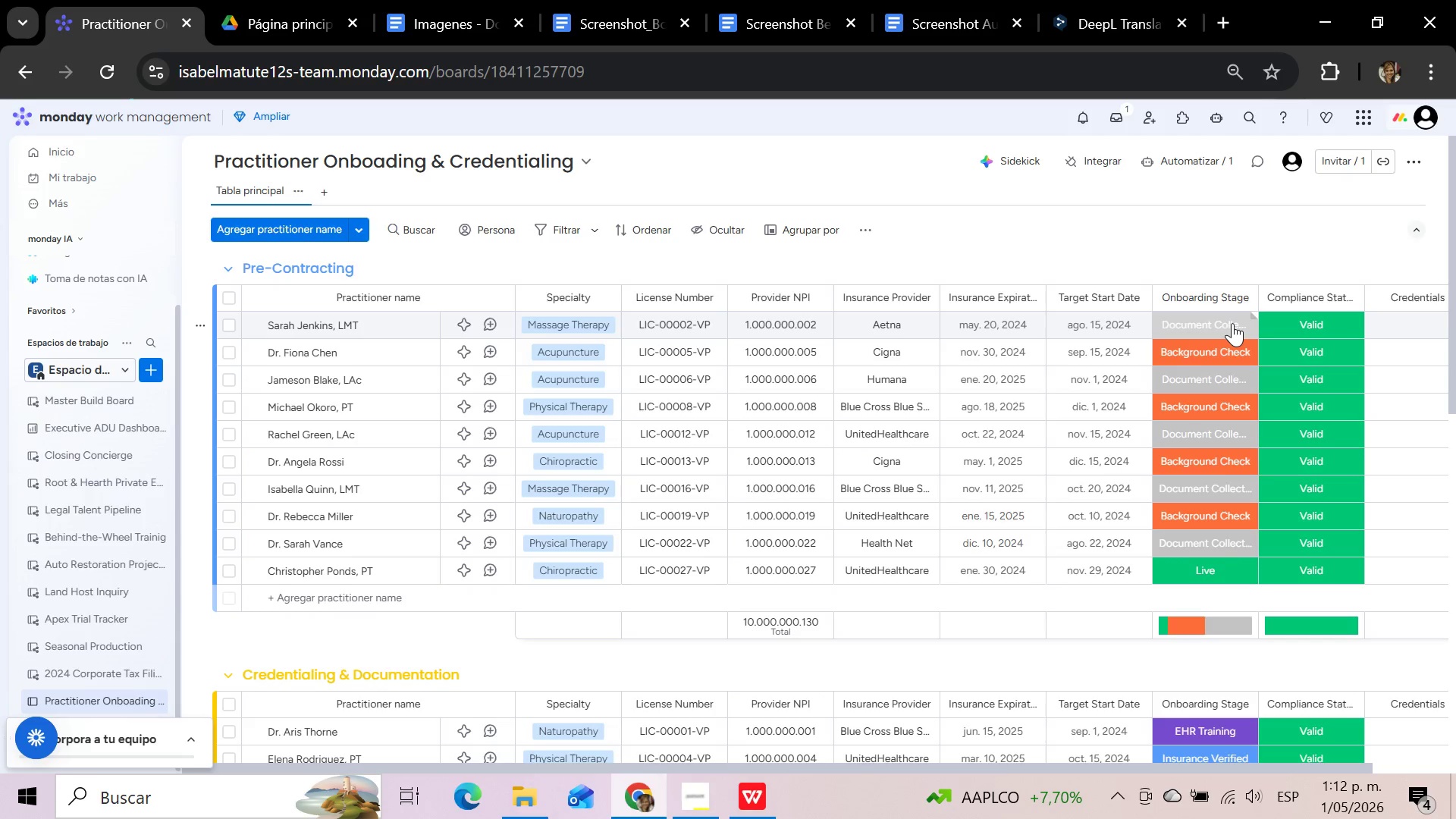 
left_click([1232, 323])
 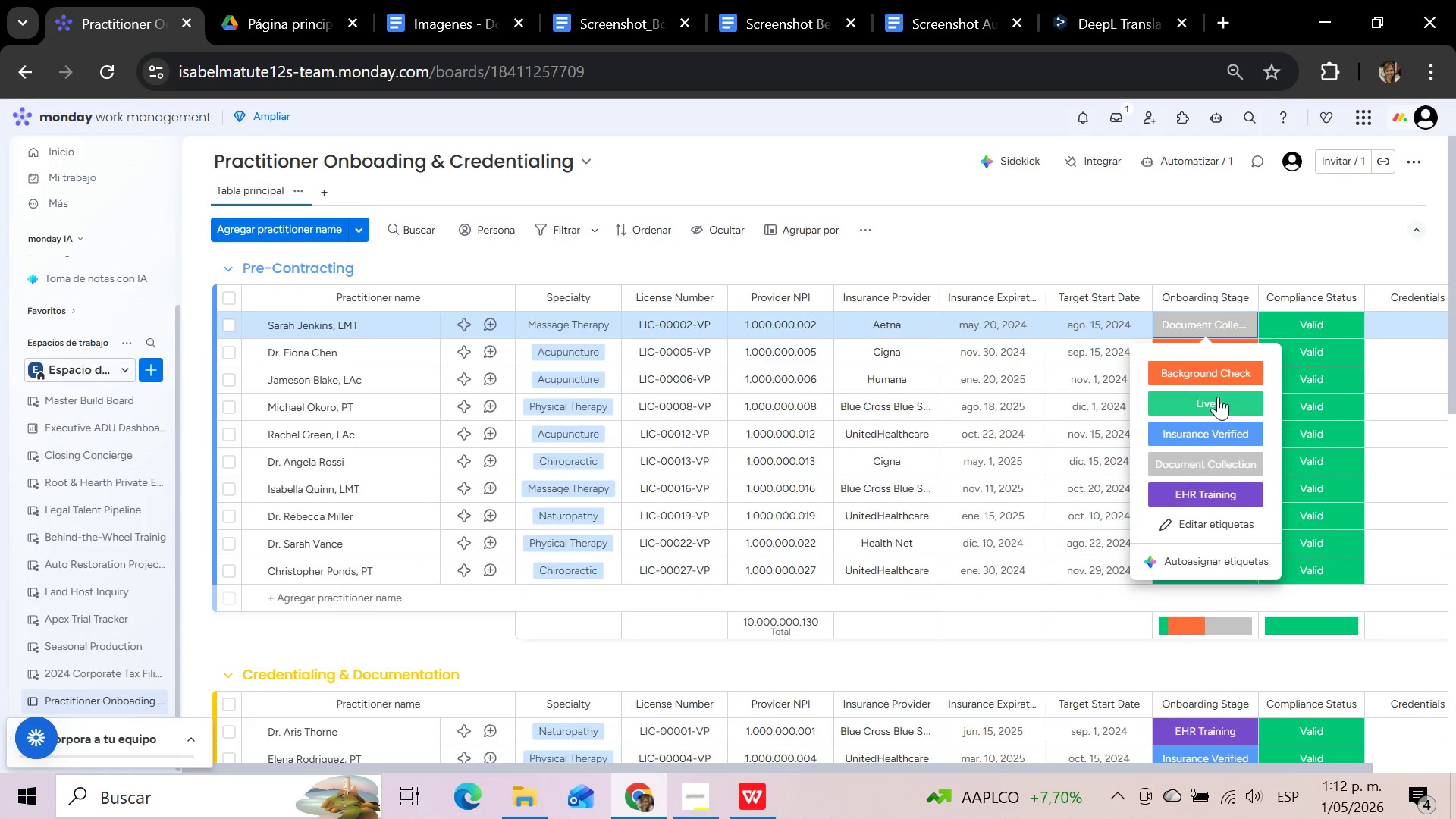 
left_click([1218, 397])
 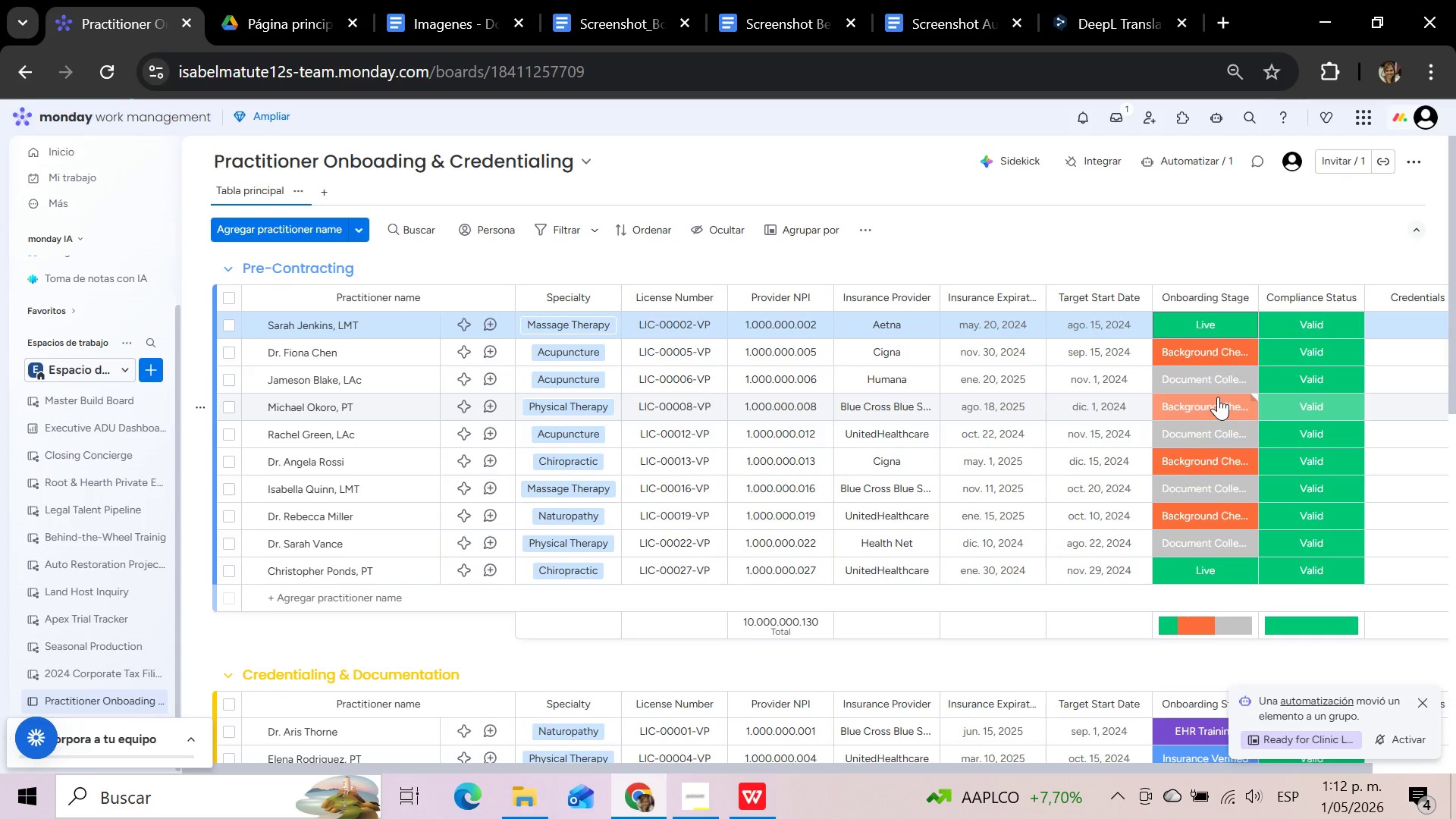 
wait(5.67)
 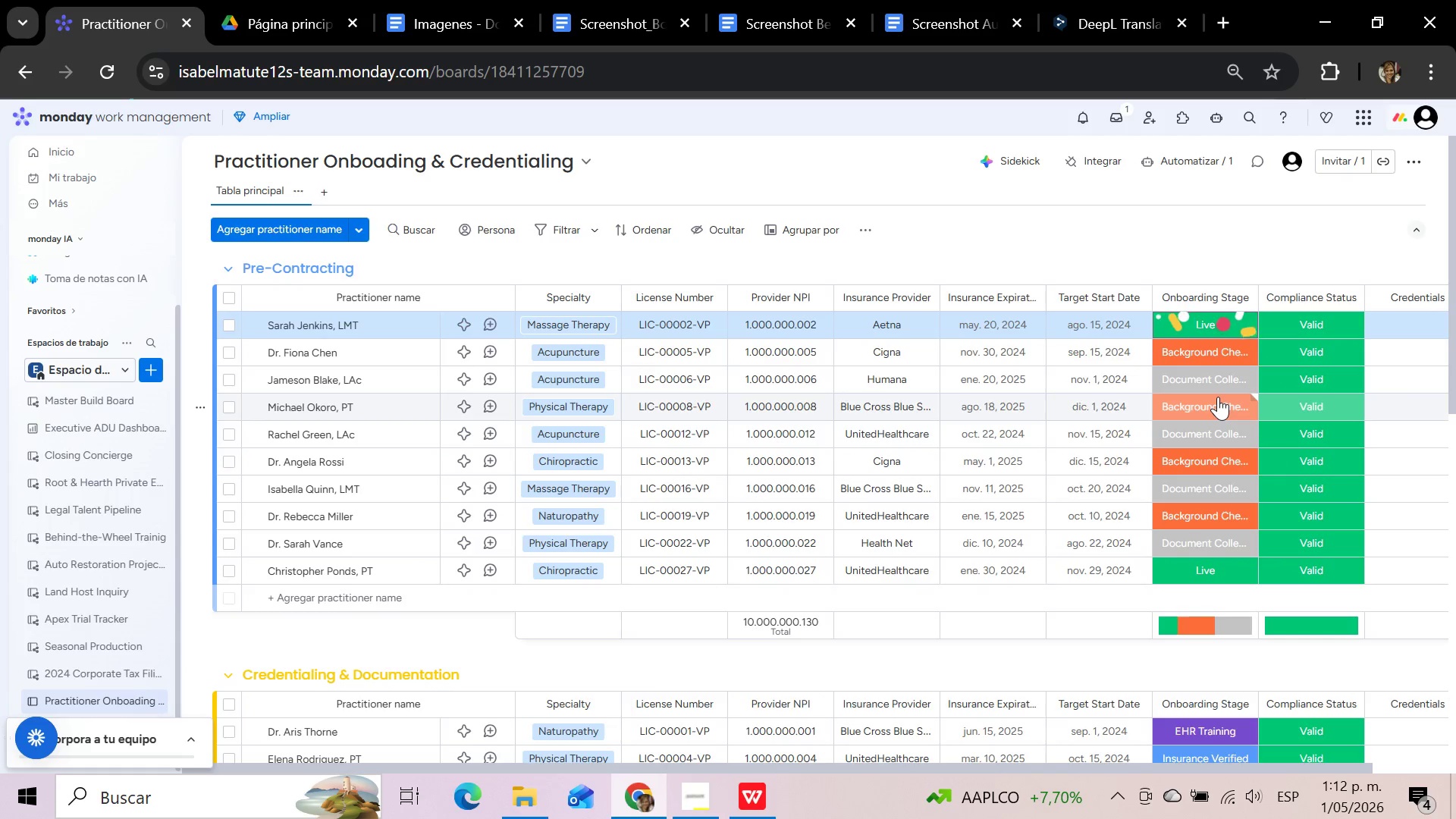 
scroll: coordinate [1035, 447], scroll_direction: down, amount: 6.0
 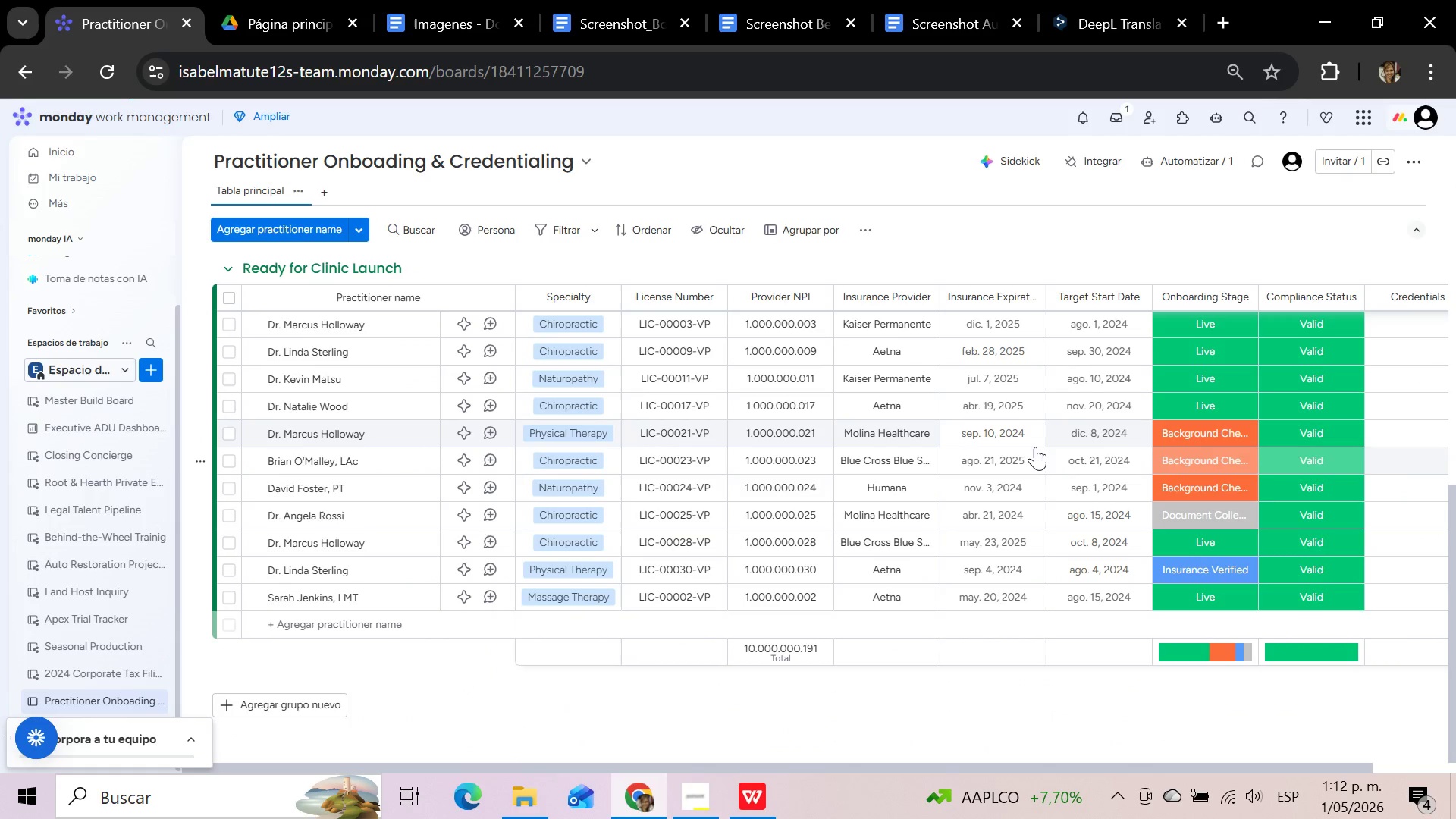 
scroll: coordinate [1035, 447], scroll_direction: up, amount: 2.0
 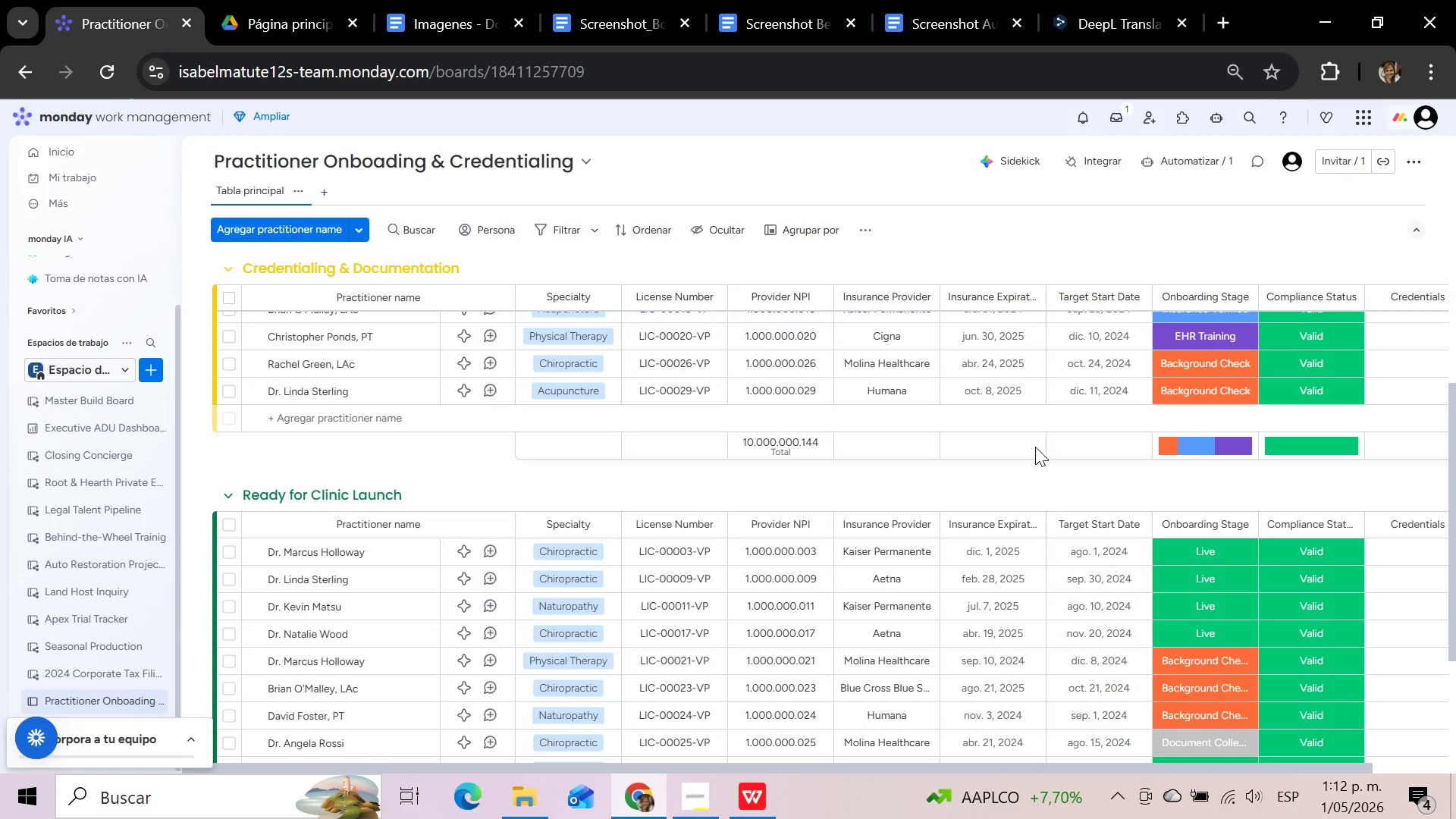 
scroll: coordinate [1035, 447], scroll_direction: down, amount: 3.0
 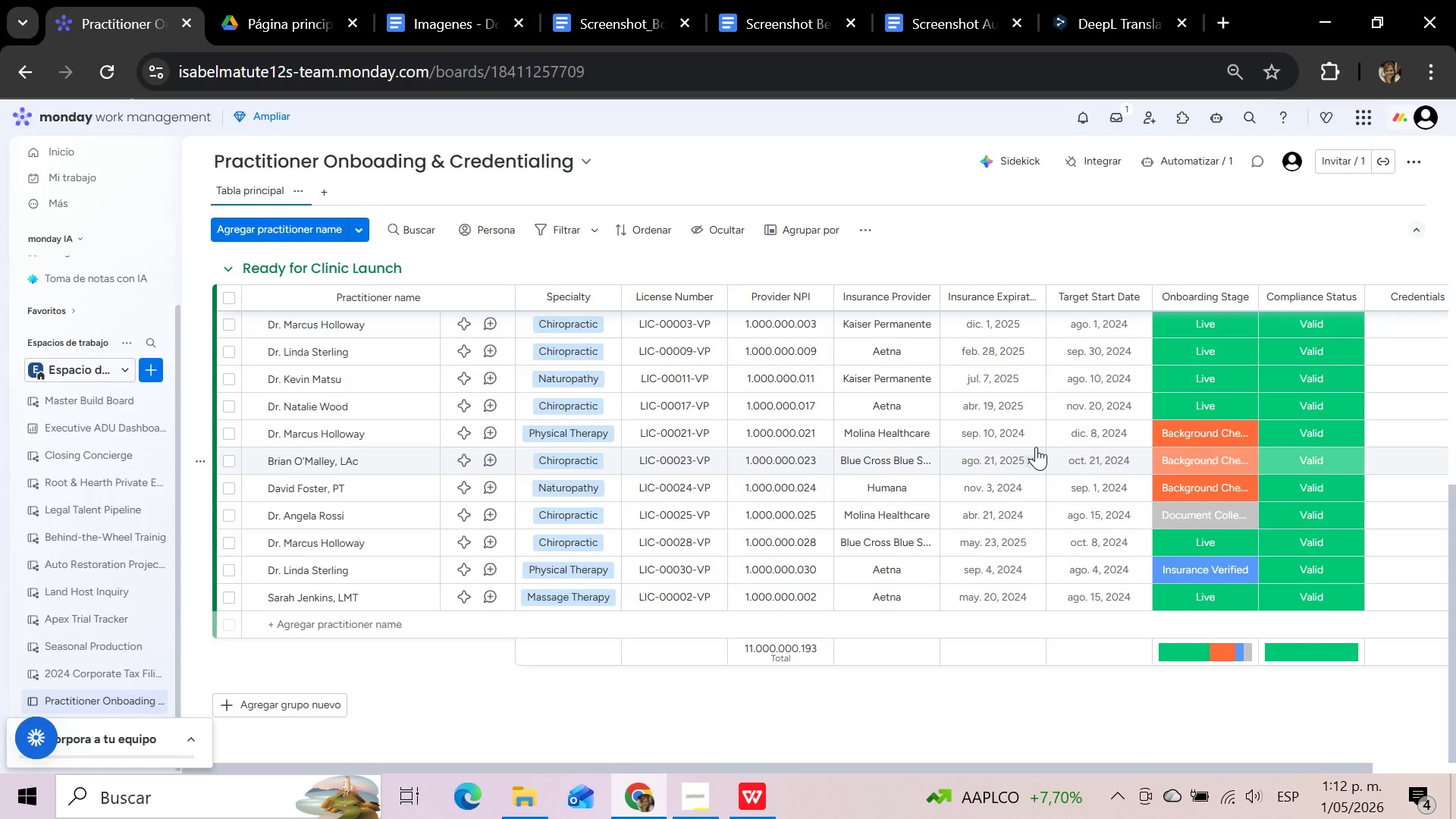 
wait(26.98)
 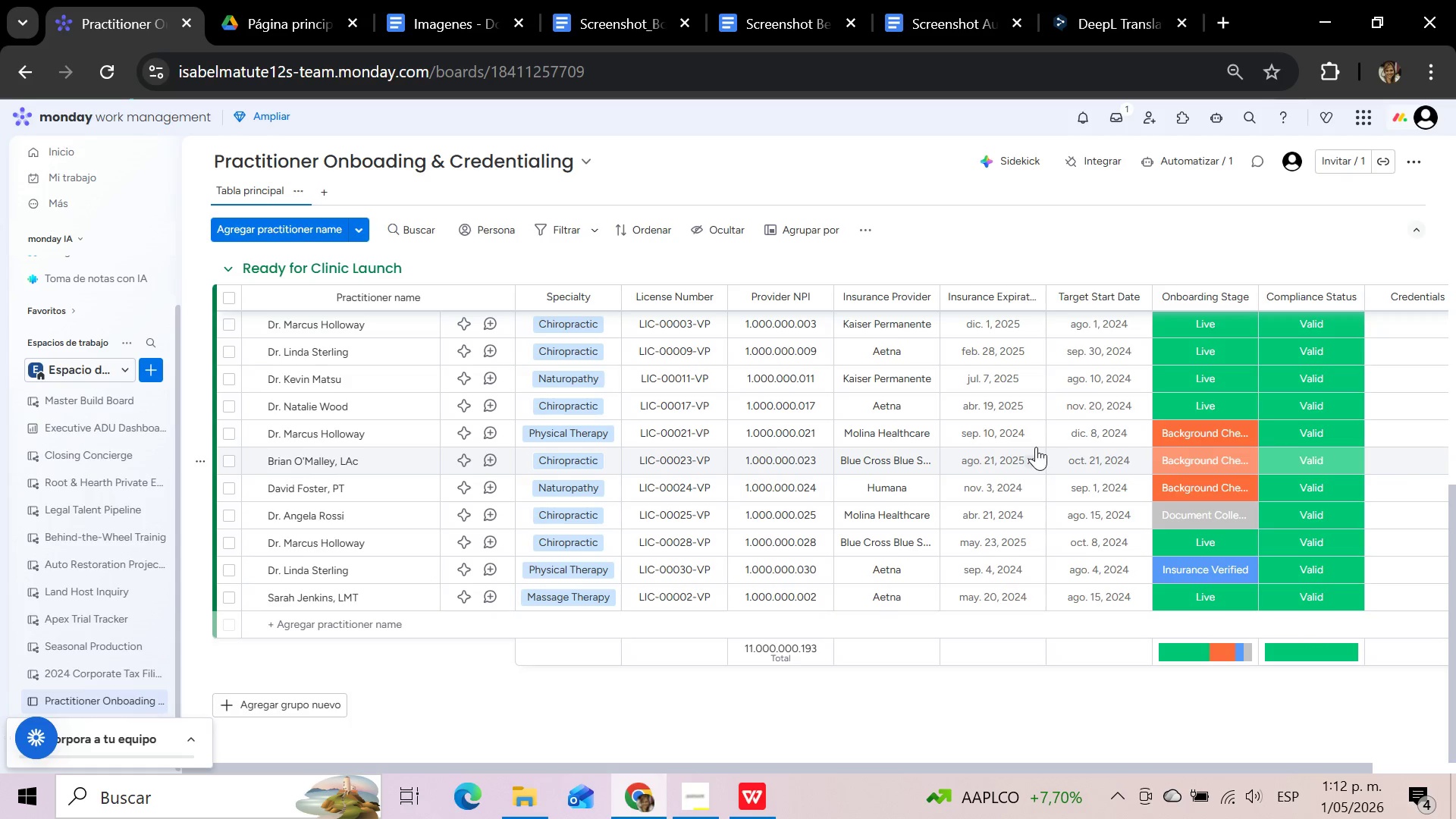 
left_click([975, 237])
 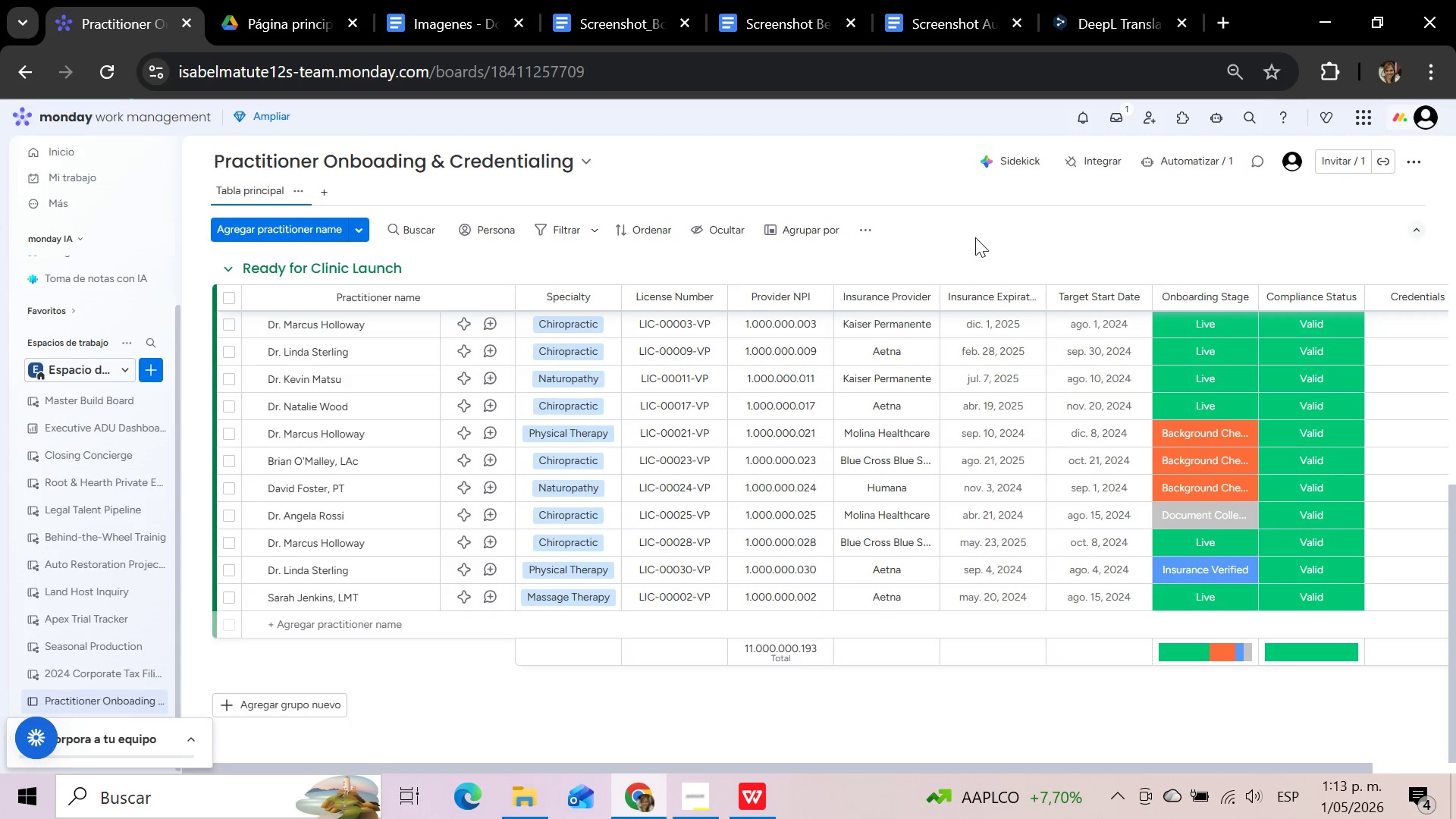 
wait(8.12)
 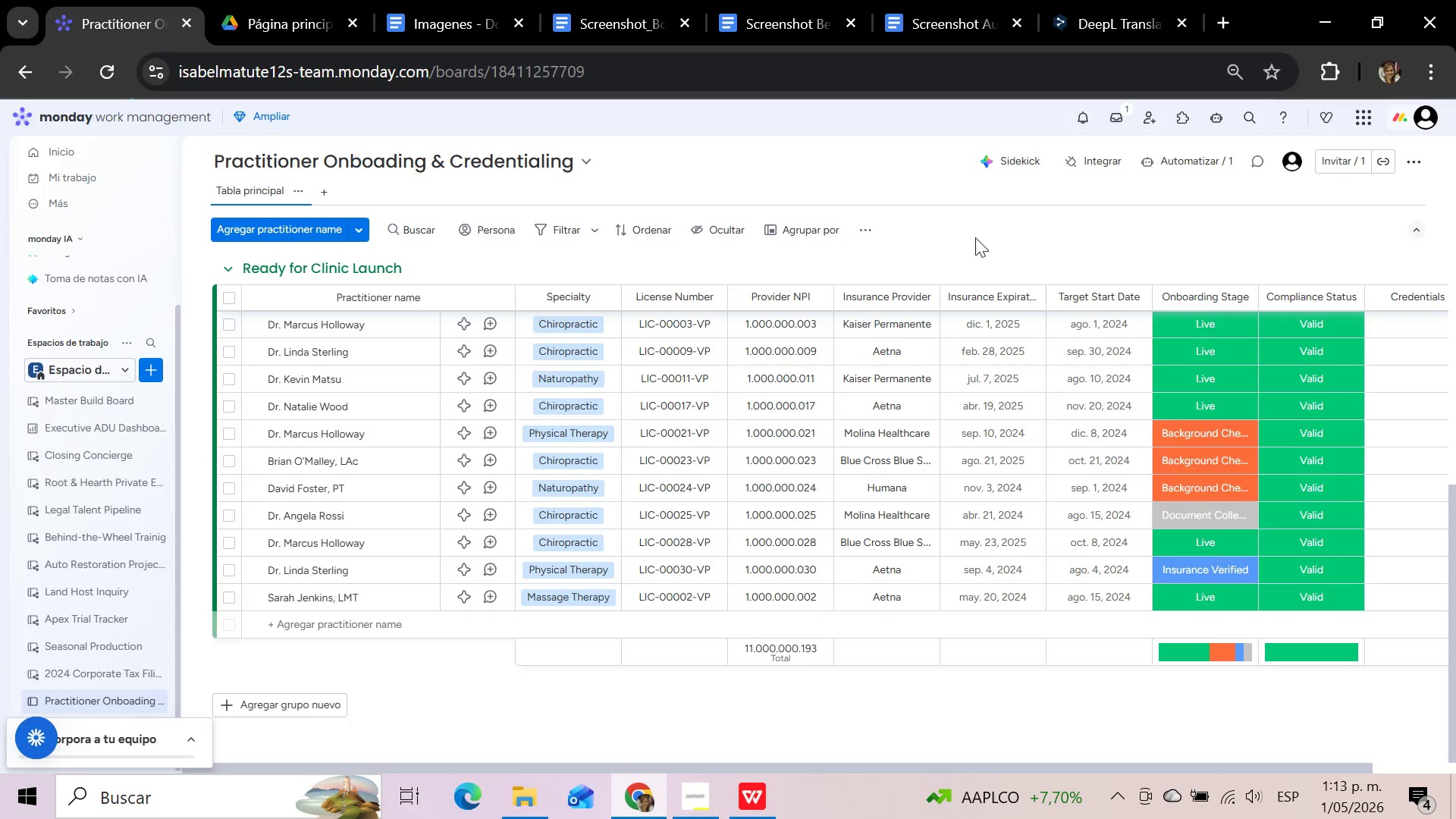 
scroll: coordinate [815, 463], scroll_direction: up, amount: 10.0
 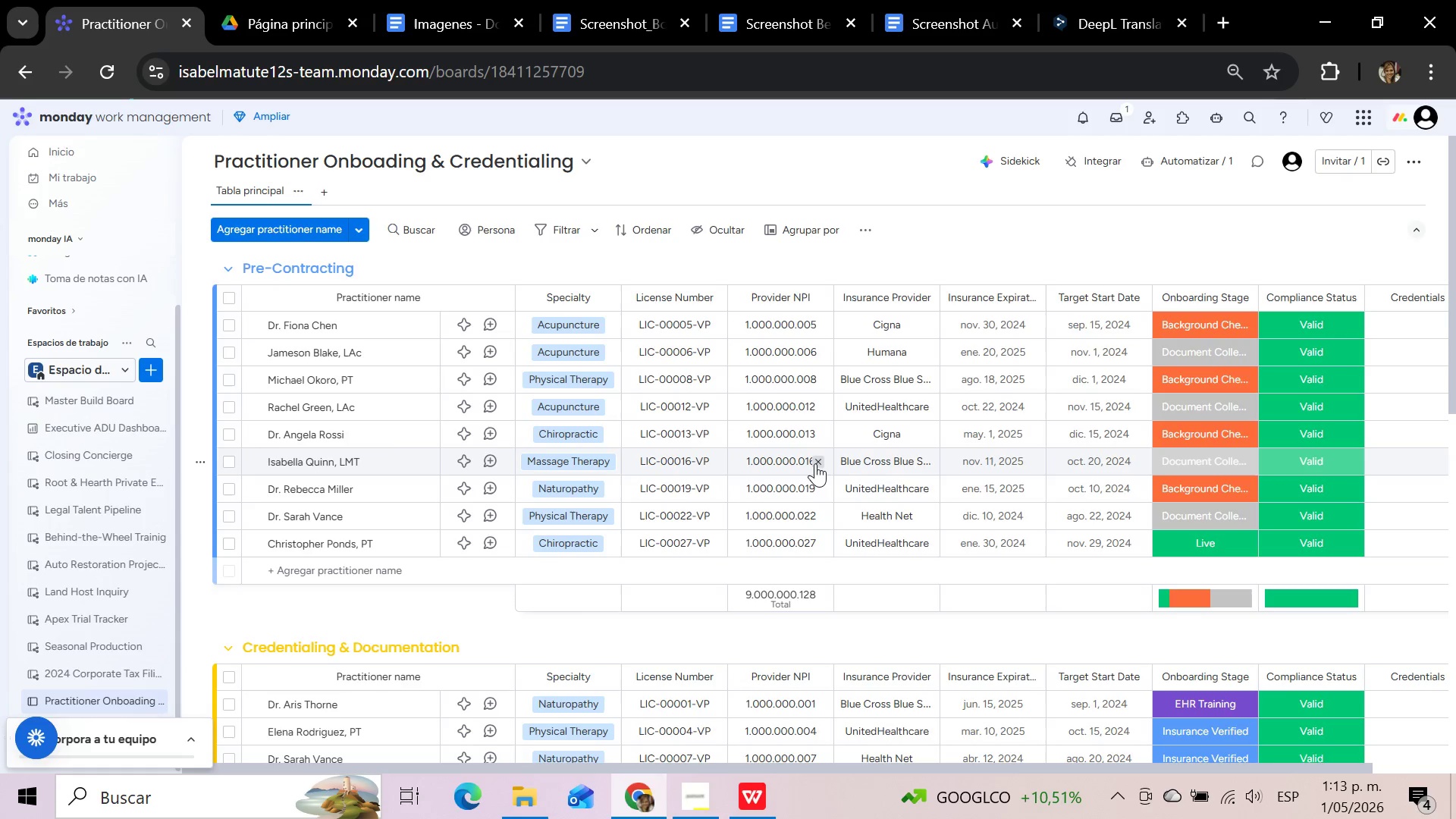 
wait(57.01)
 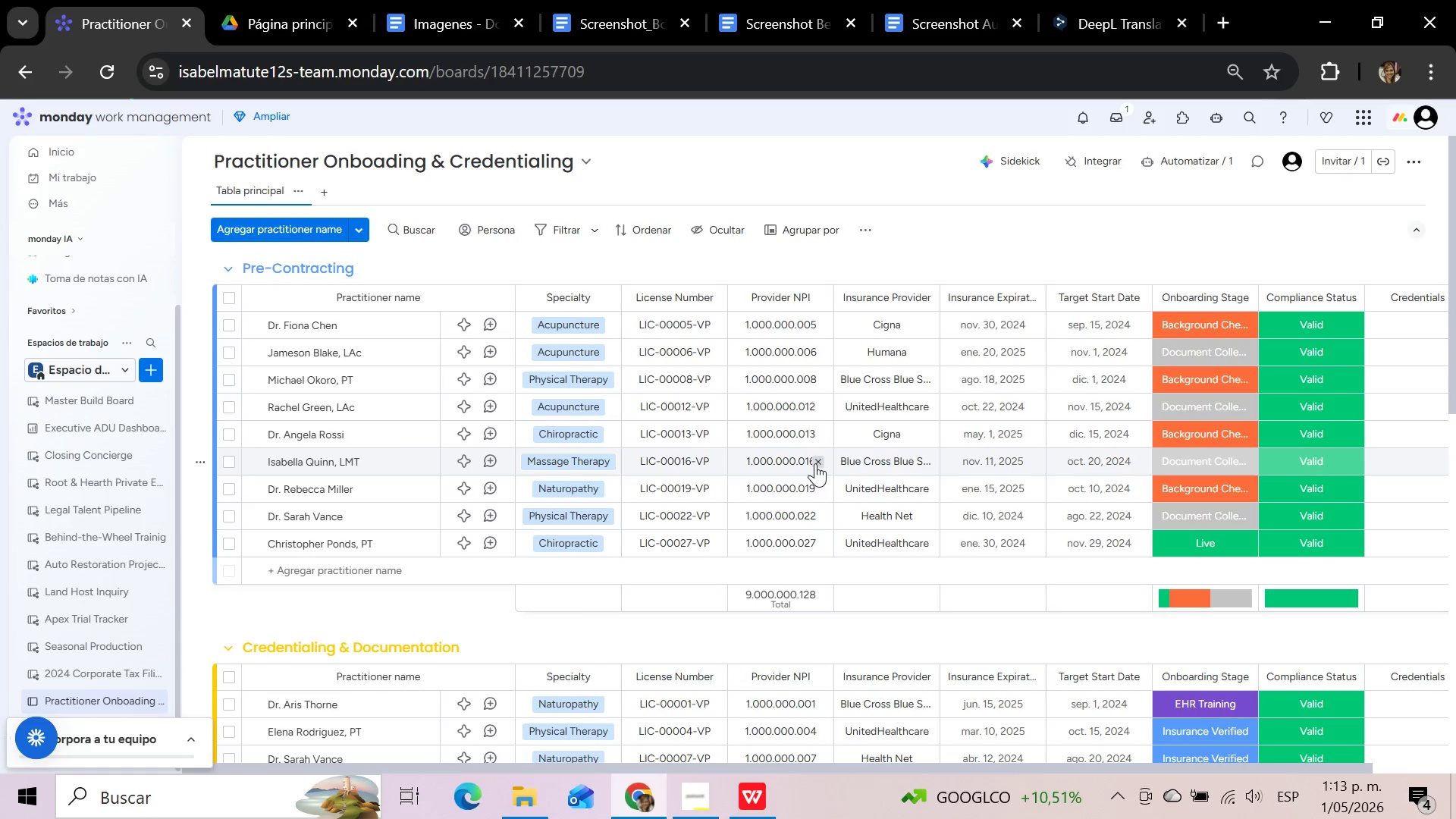 
left_click([1009, 256])
 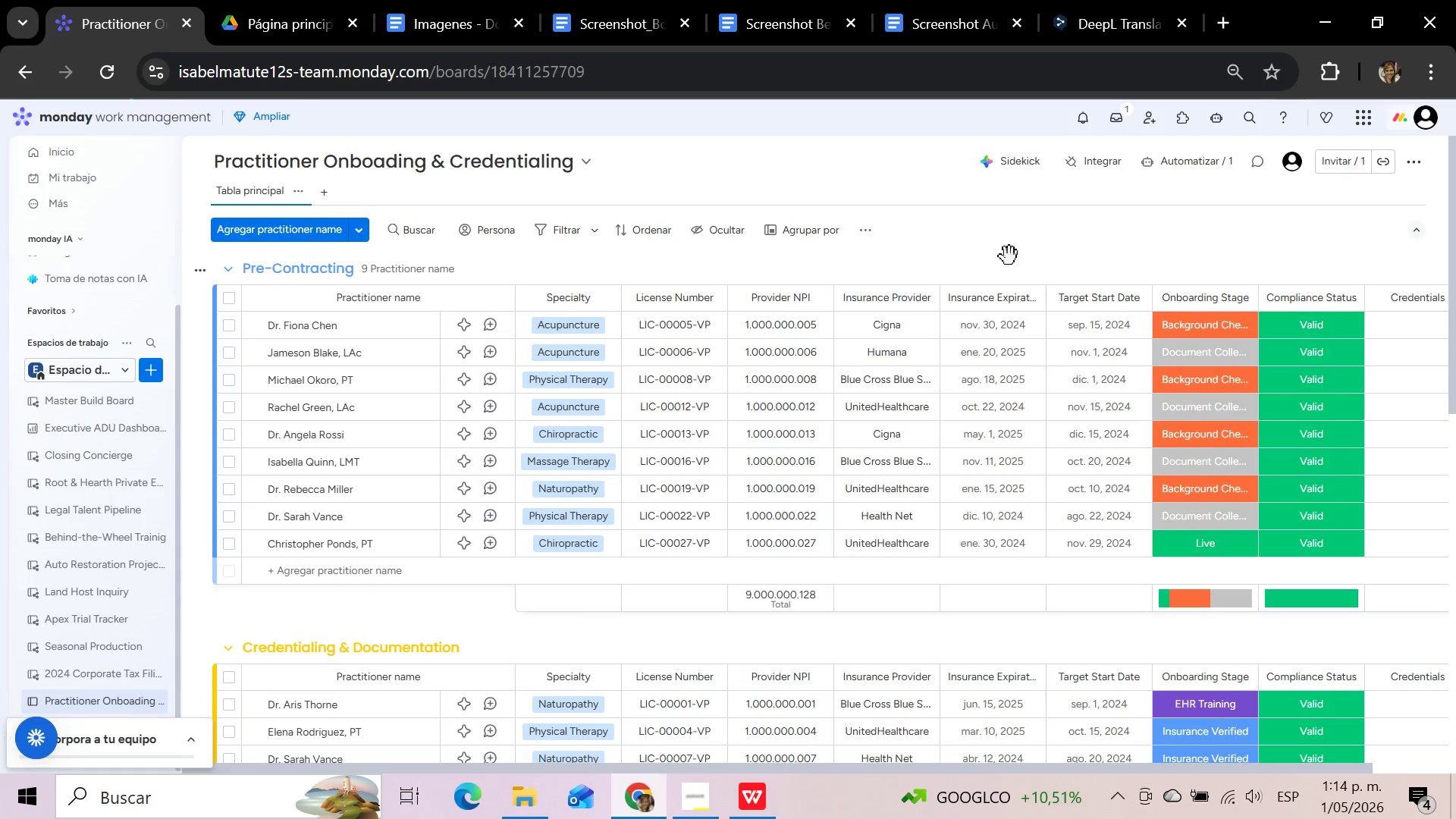 
wait(21.28)
 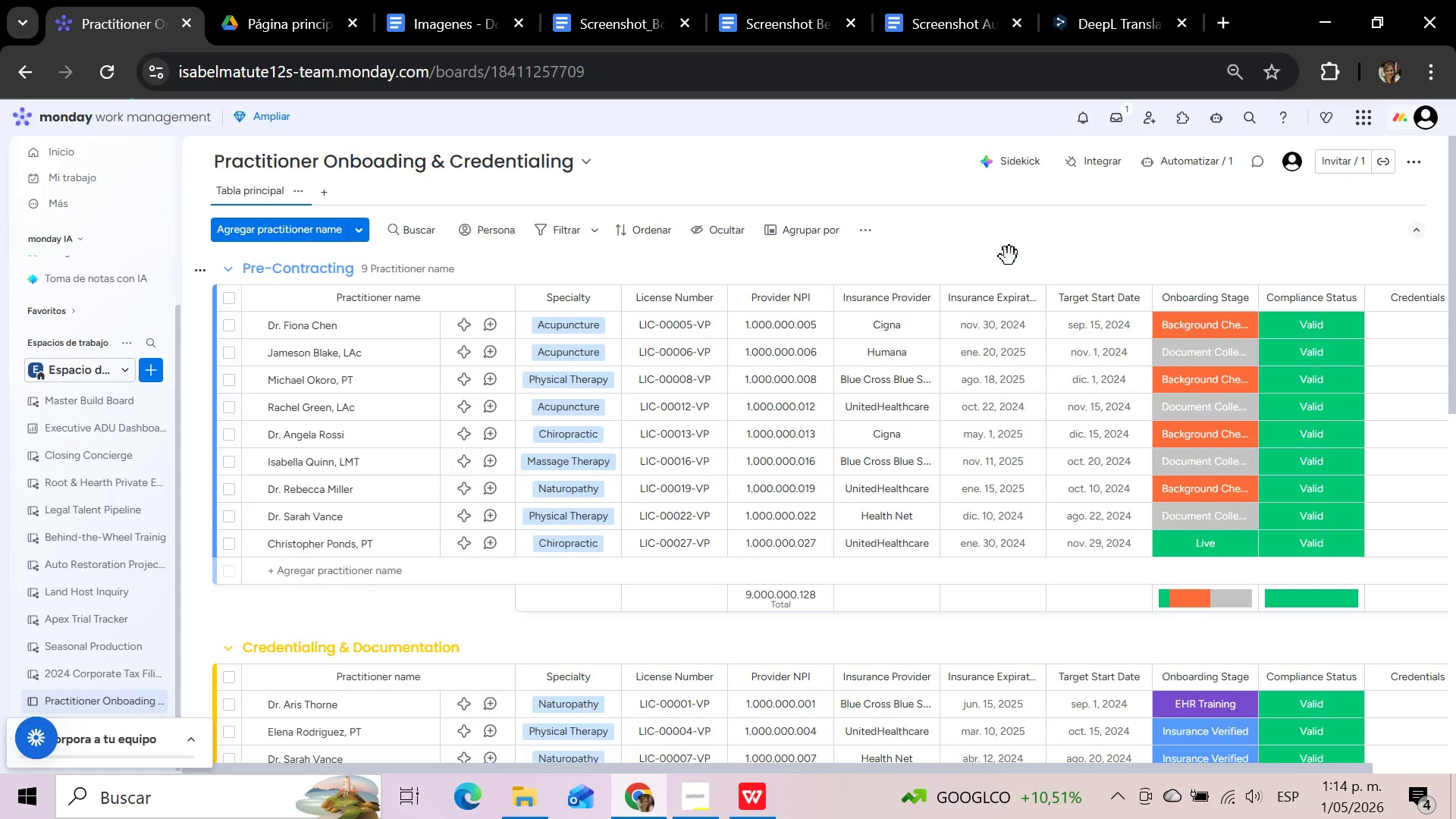 
left_click([1003, 319])
 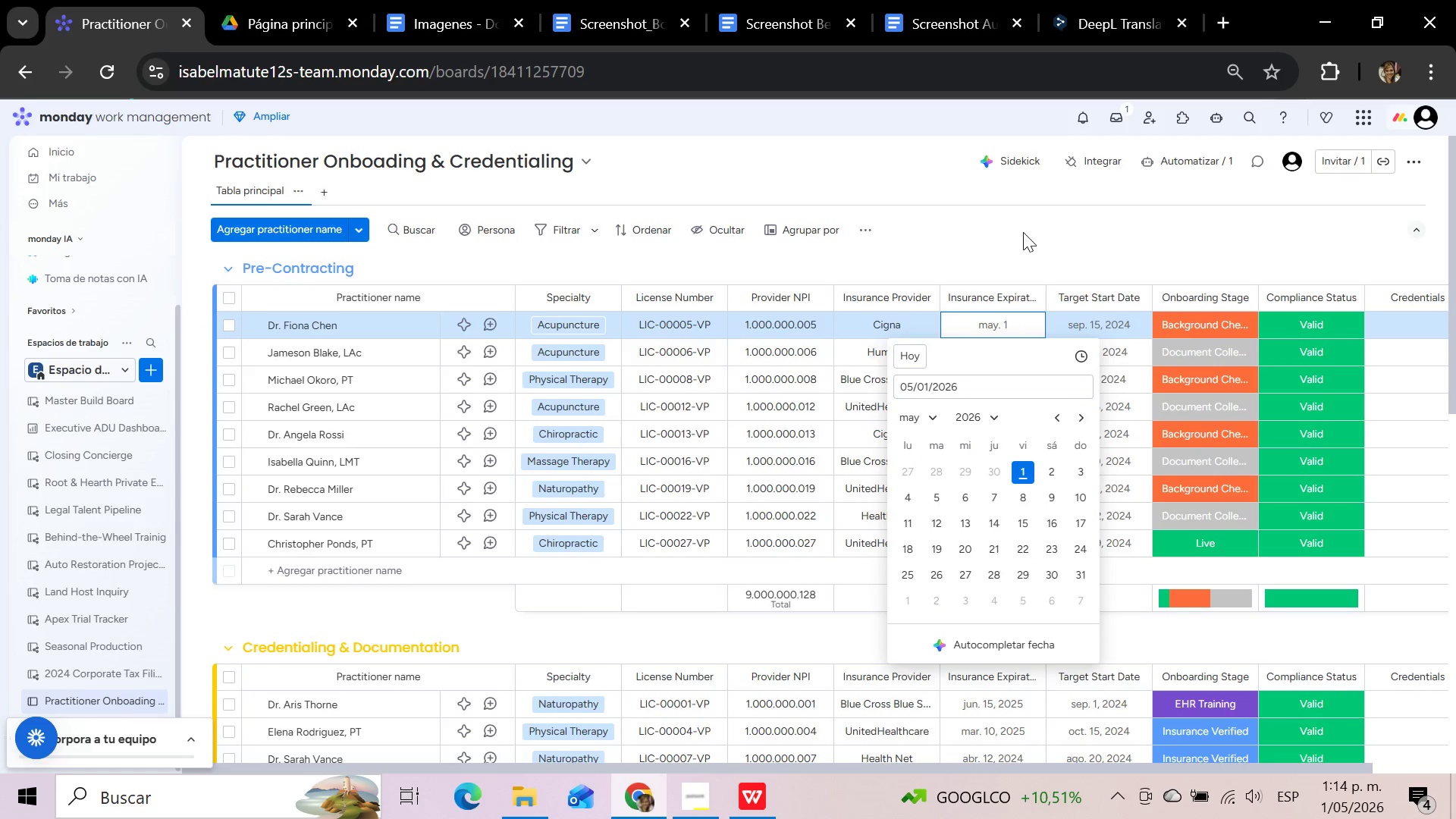 
left_click([1023, 232])
 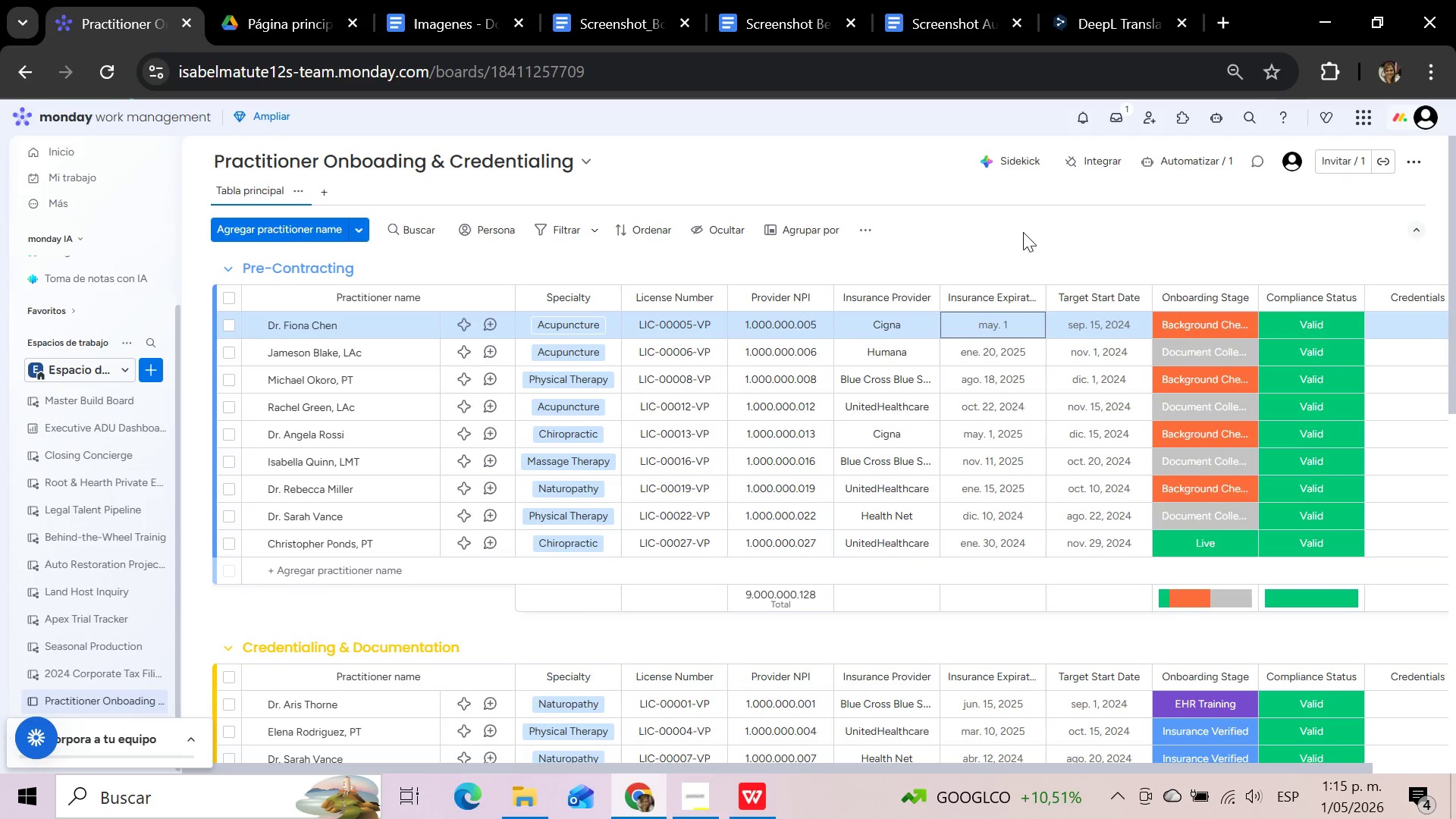 
wait(43.24)
 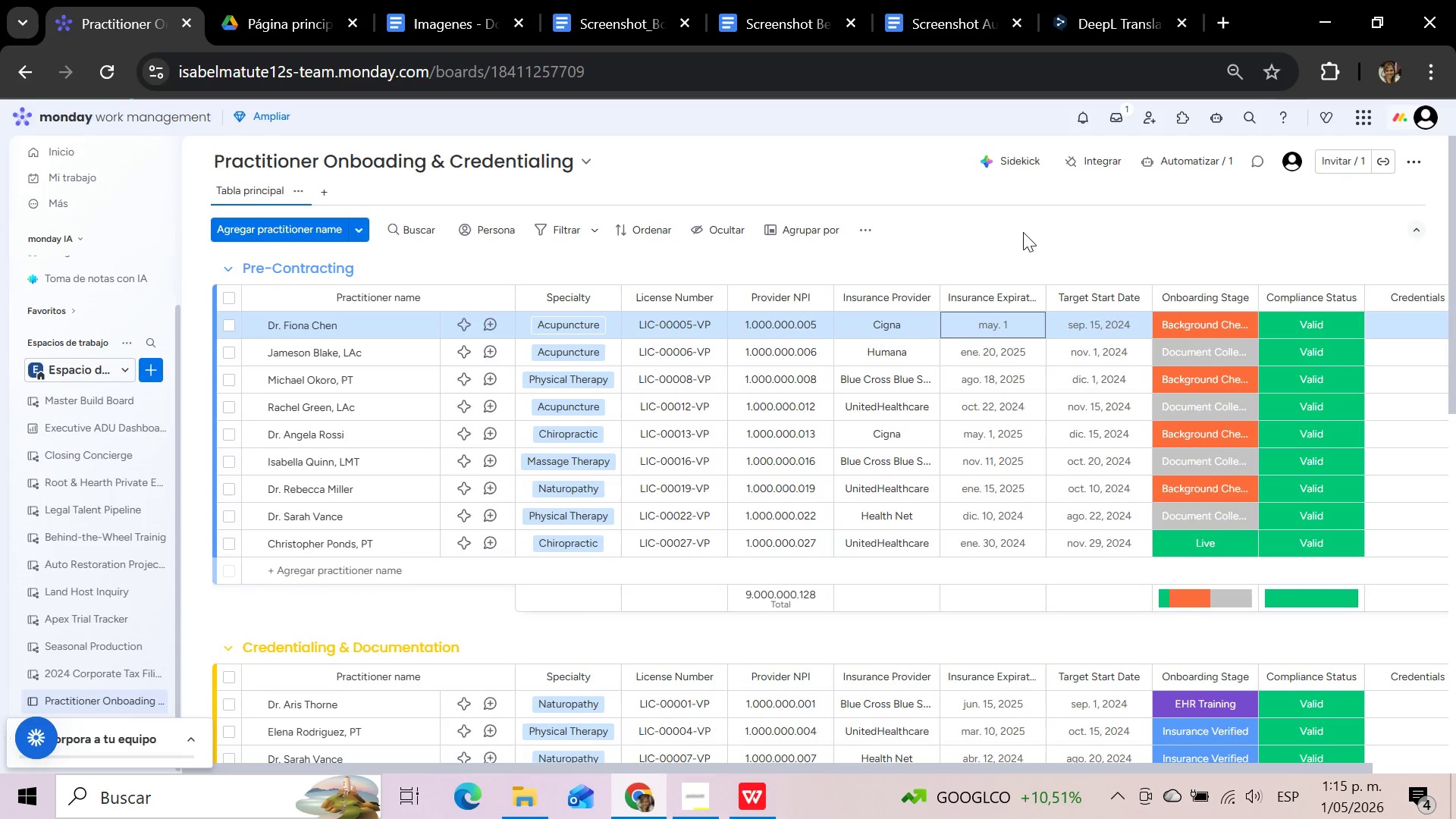 
left_click([983, 240])
 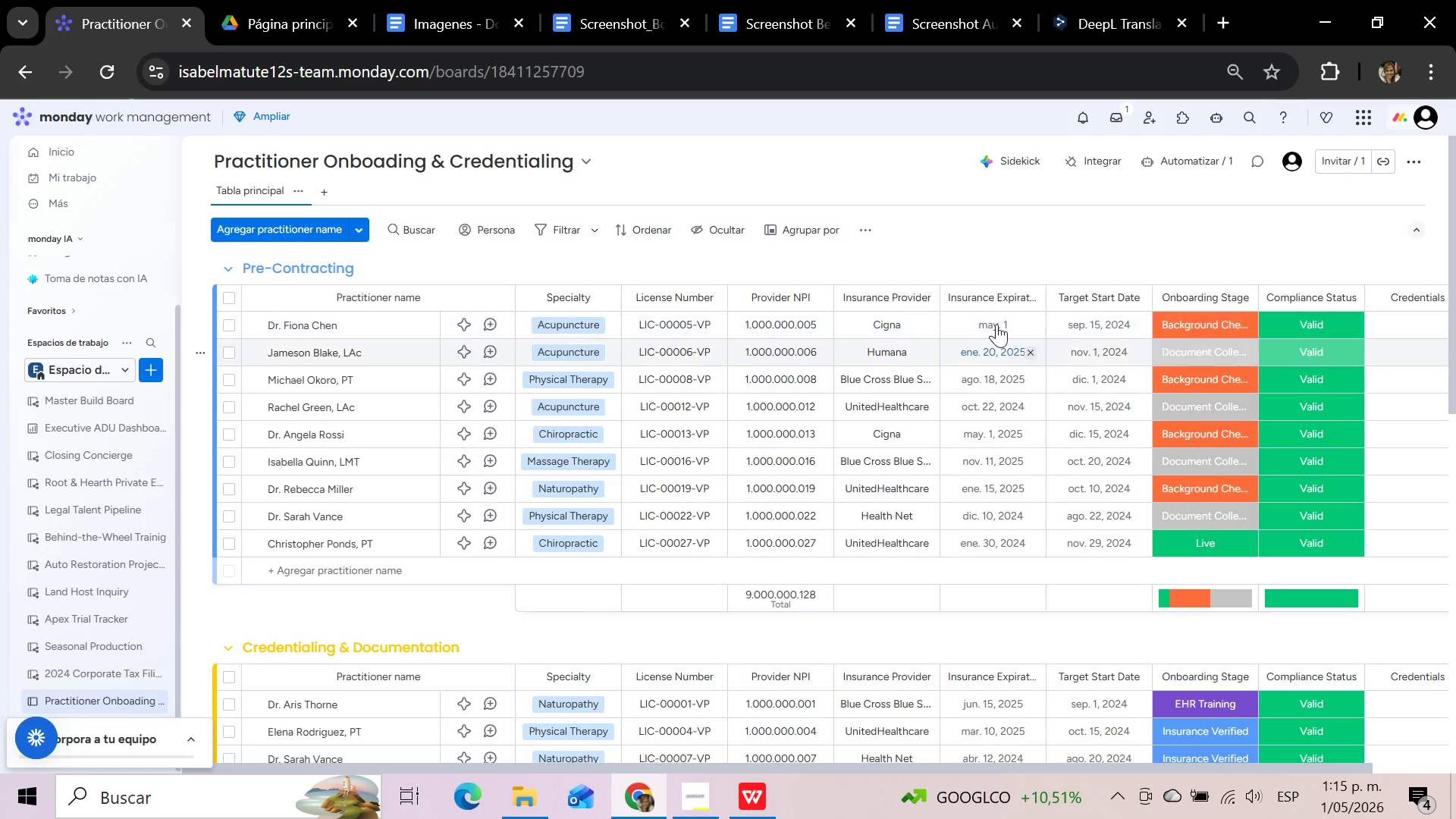 
left_click([981, 347])
 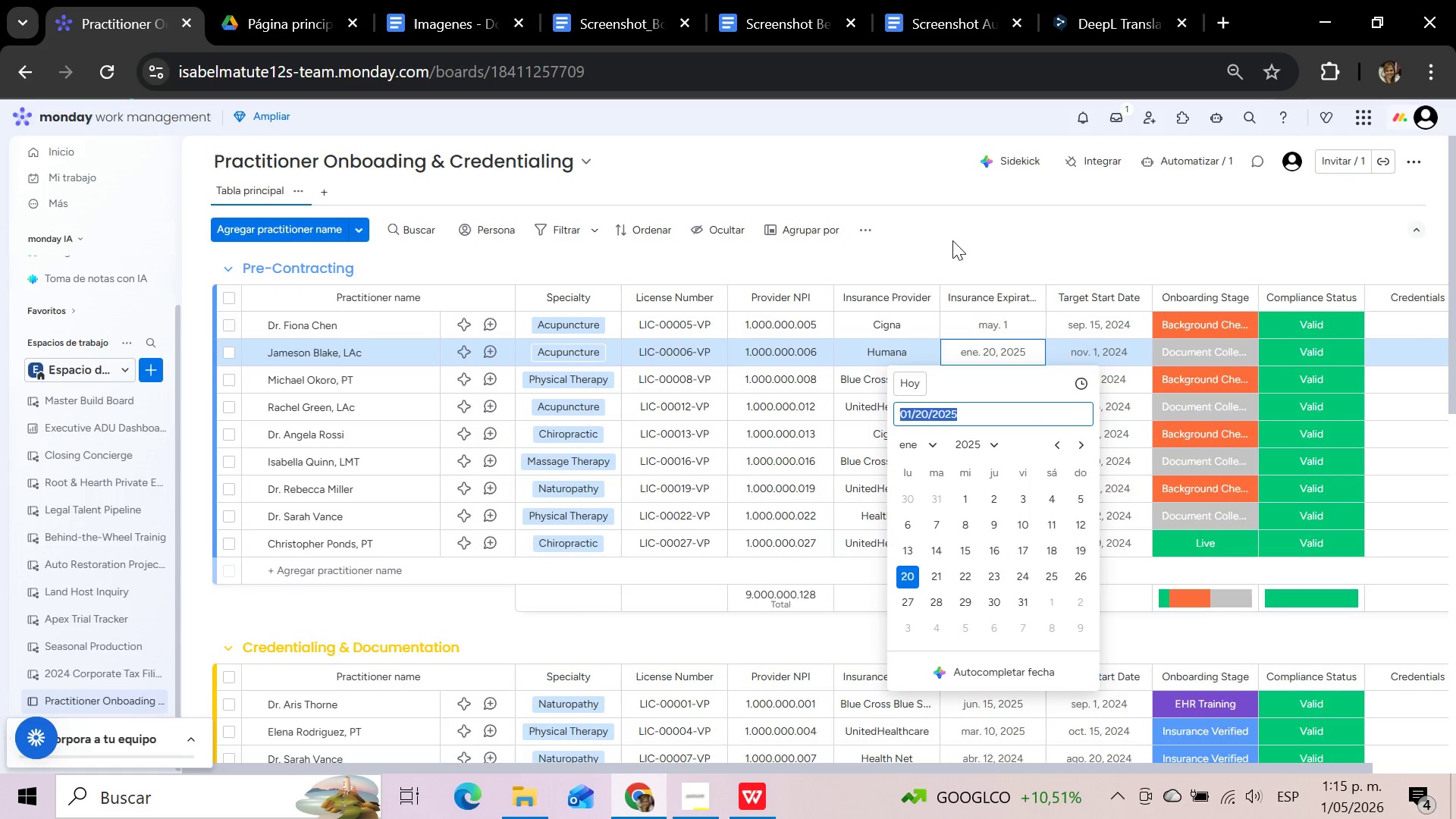 
wait(5.12)
 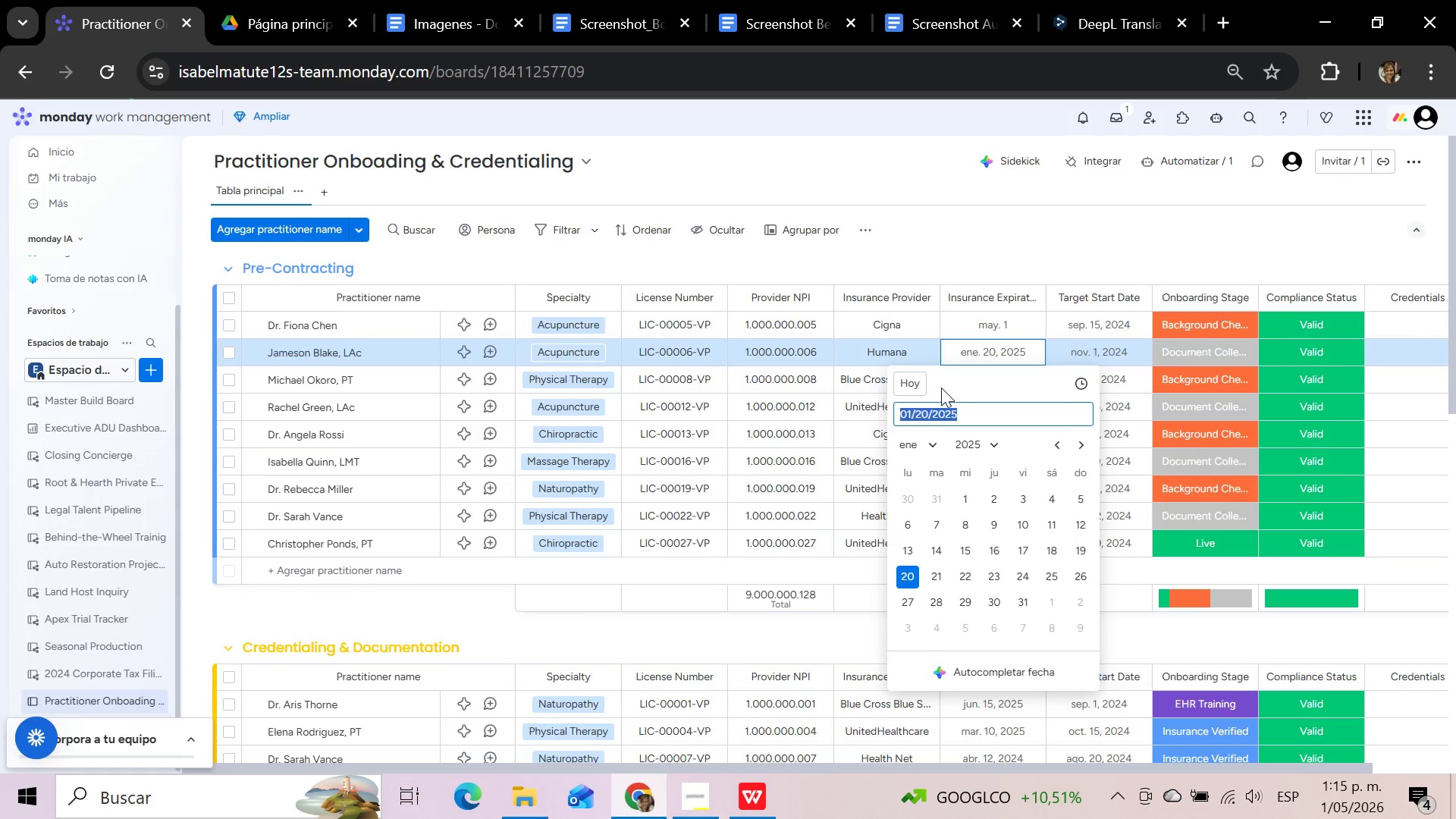 
left_click([917, 383])
 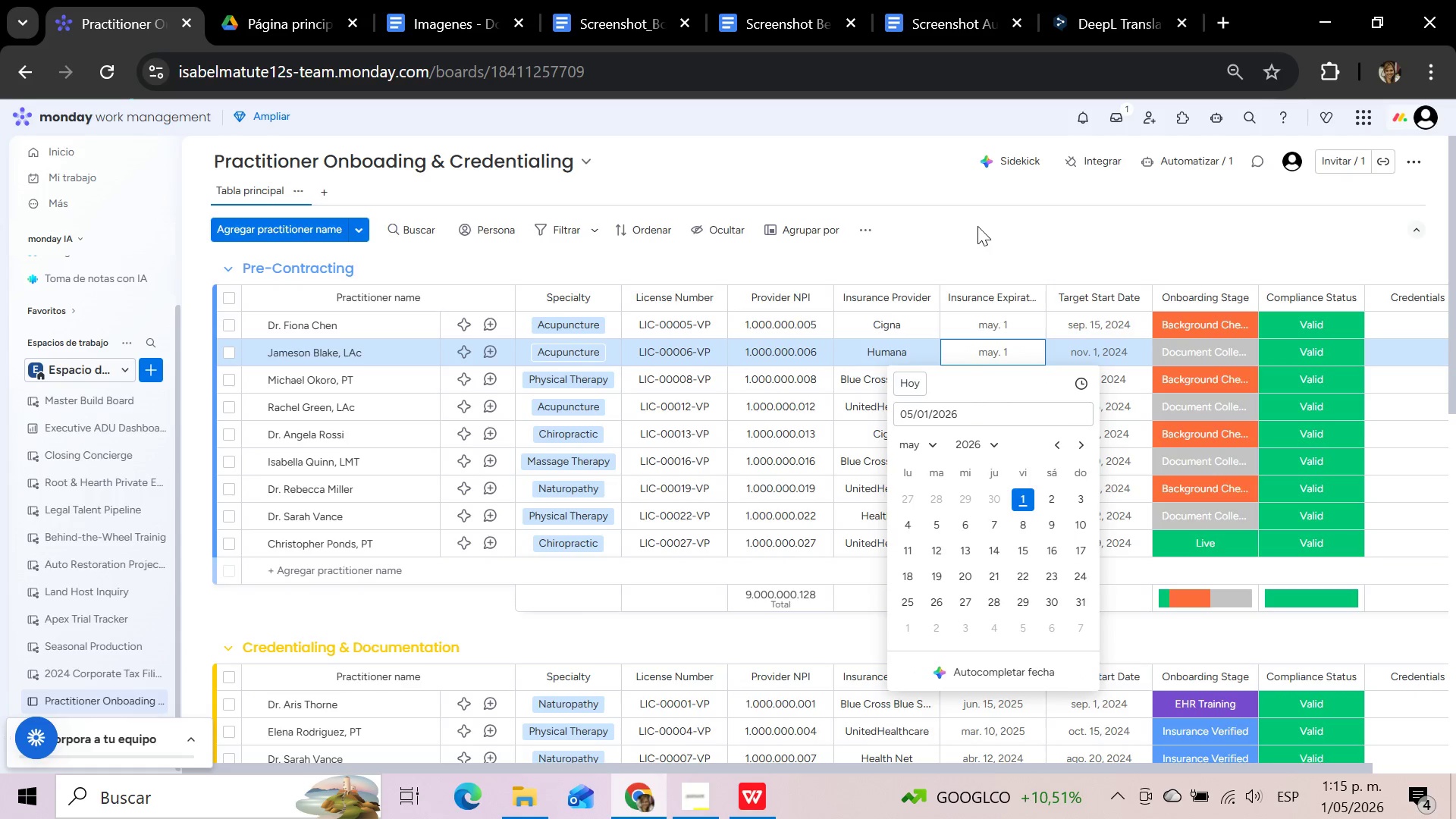 
left_click([977, 226])
 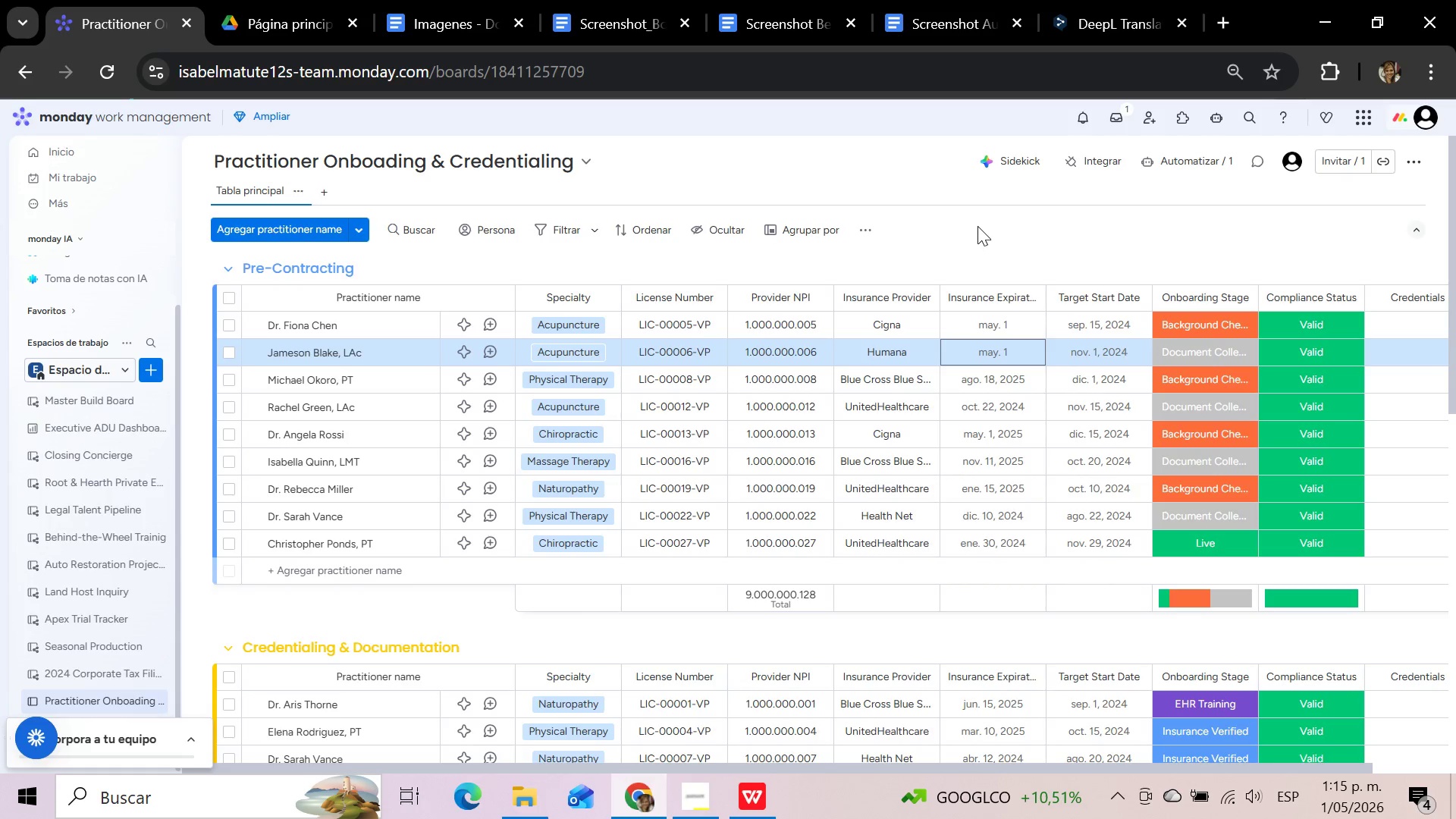 
mouse_move([1009, 328])
 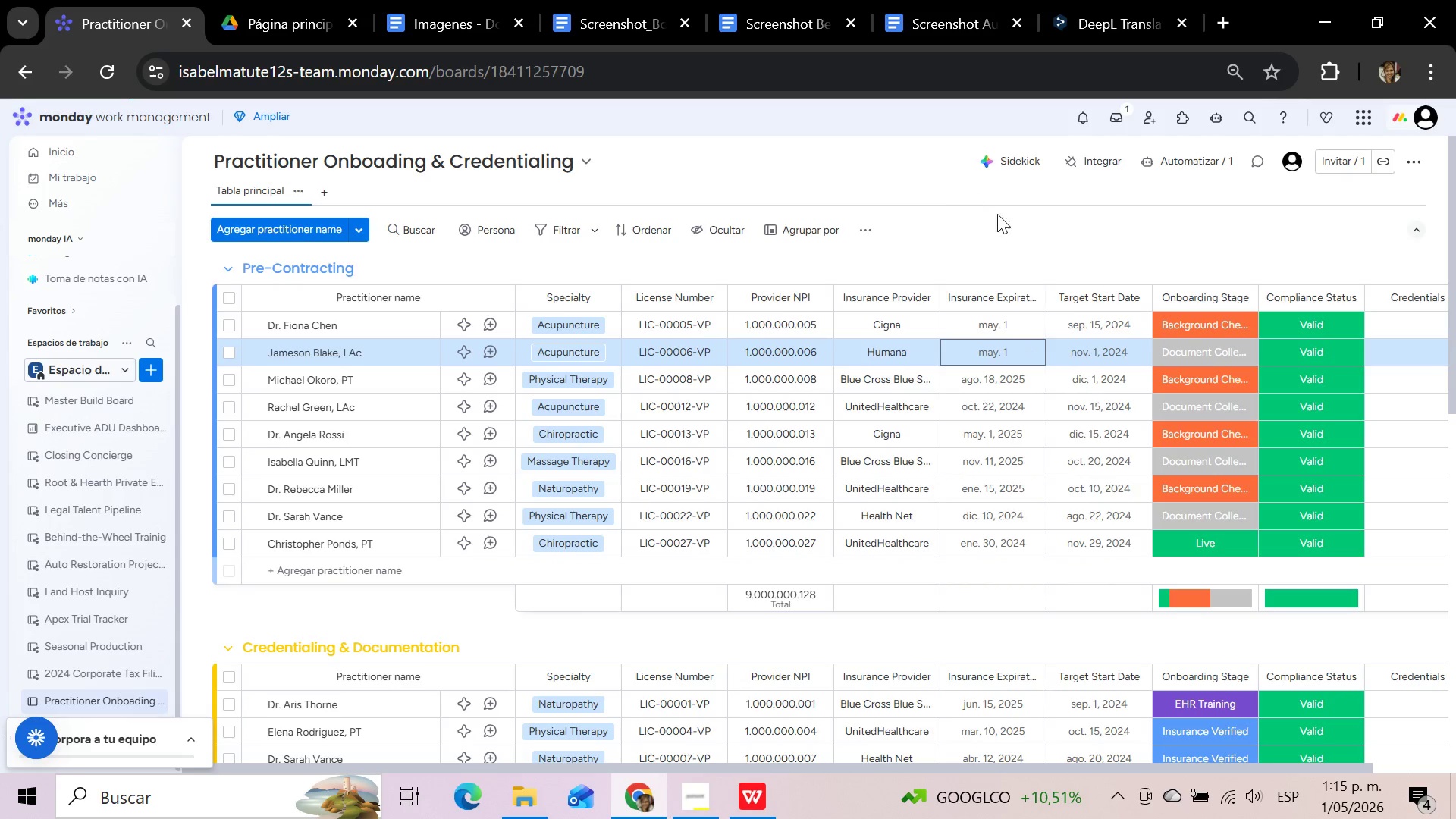 
left_click([1084, 239])
 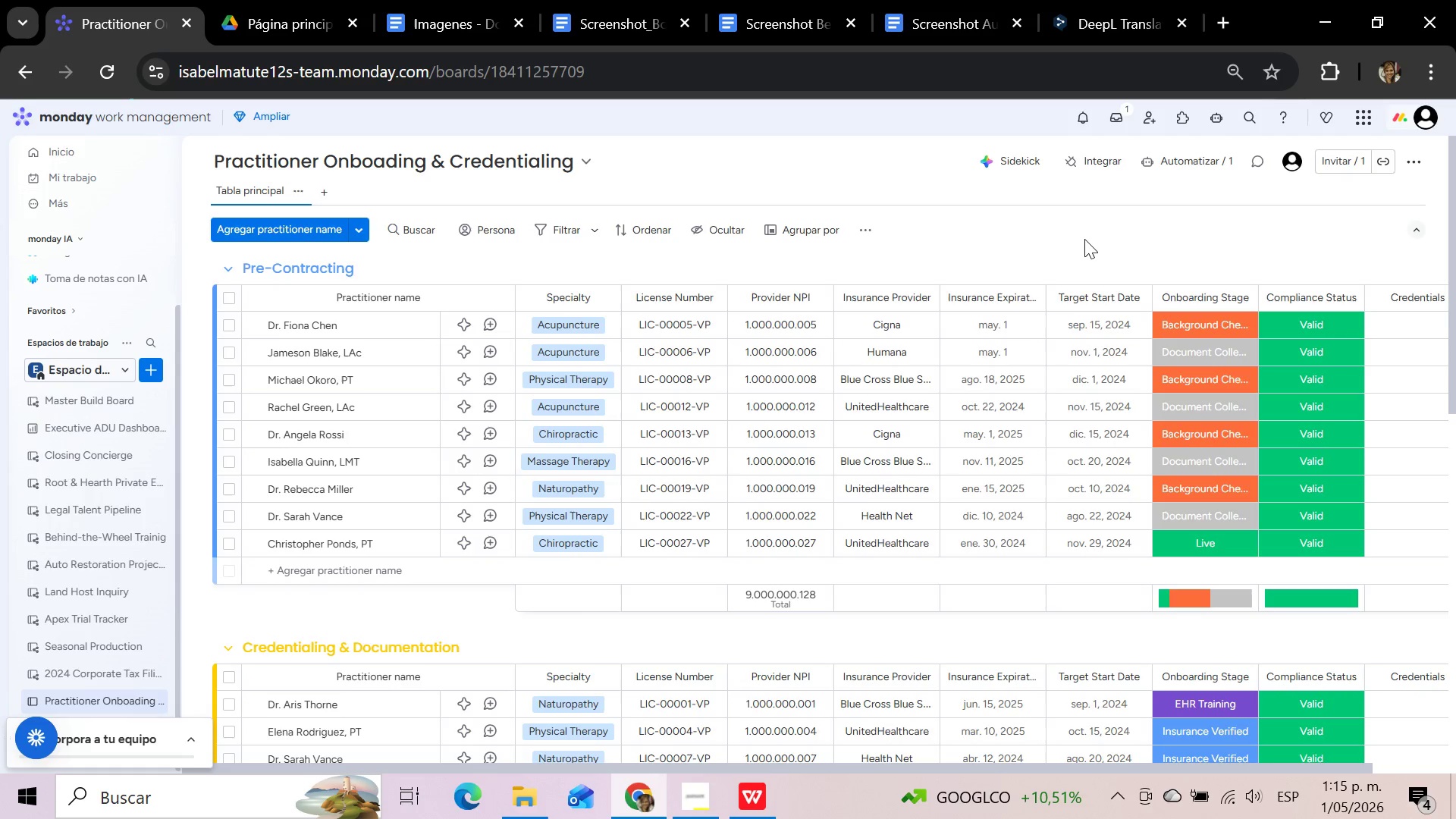 
wait(14.38)
 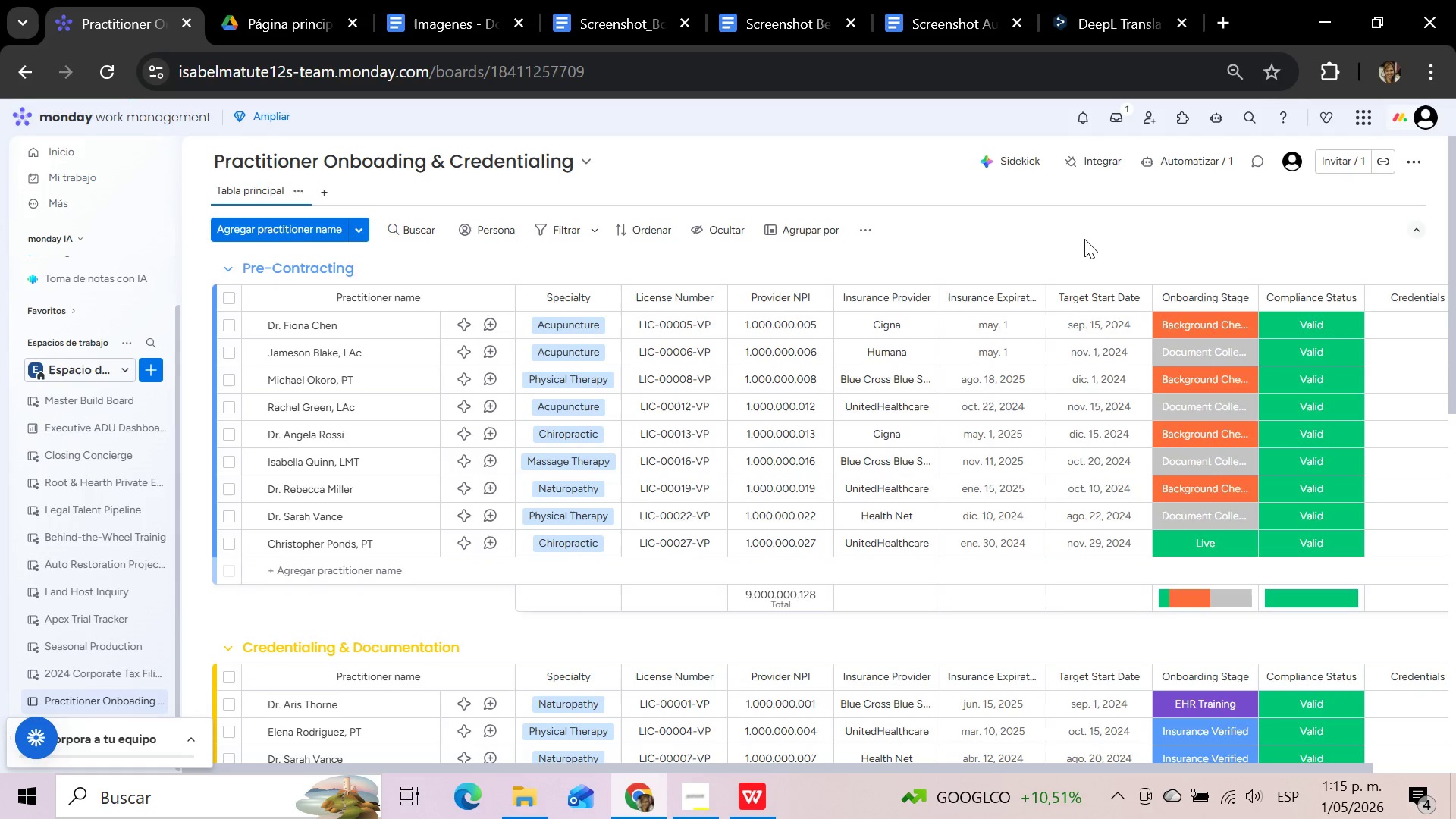 
left_click([1347, 325])
 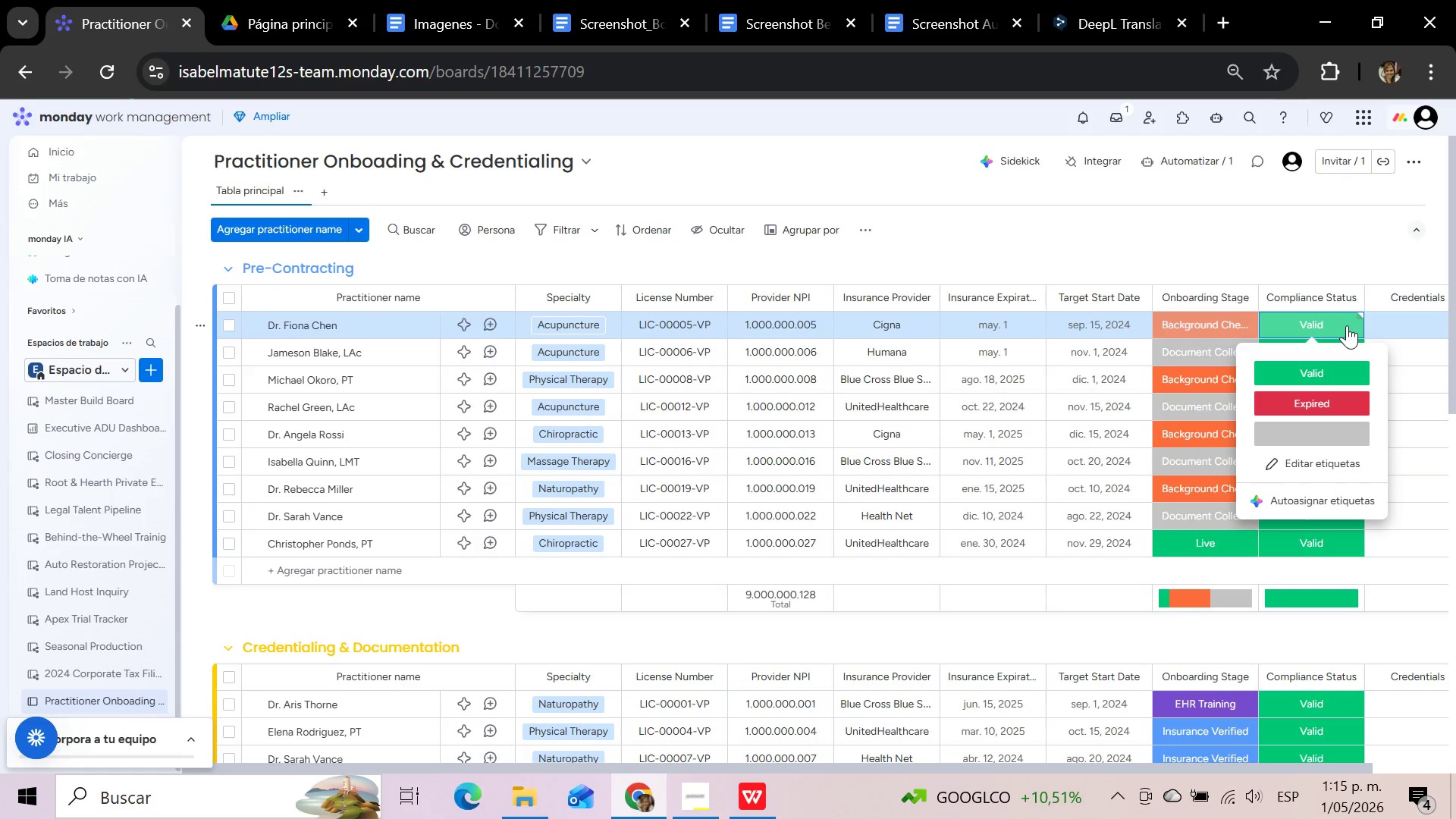 
left_click([1347, 325])
 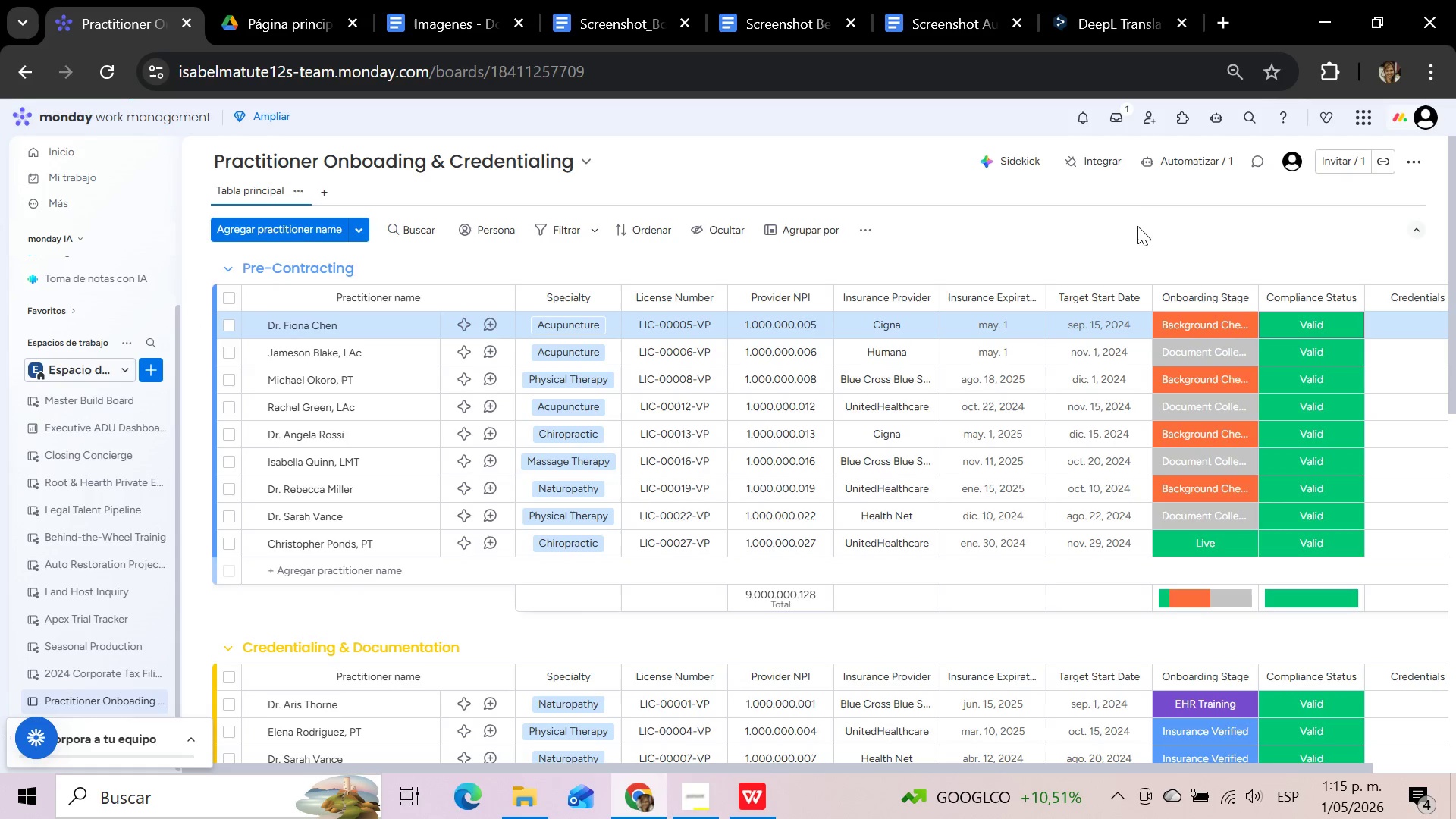 
left_click([1191, 166])
 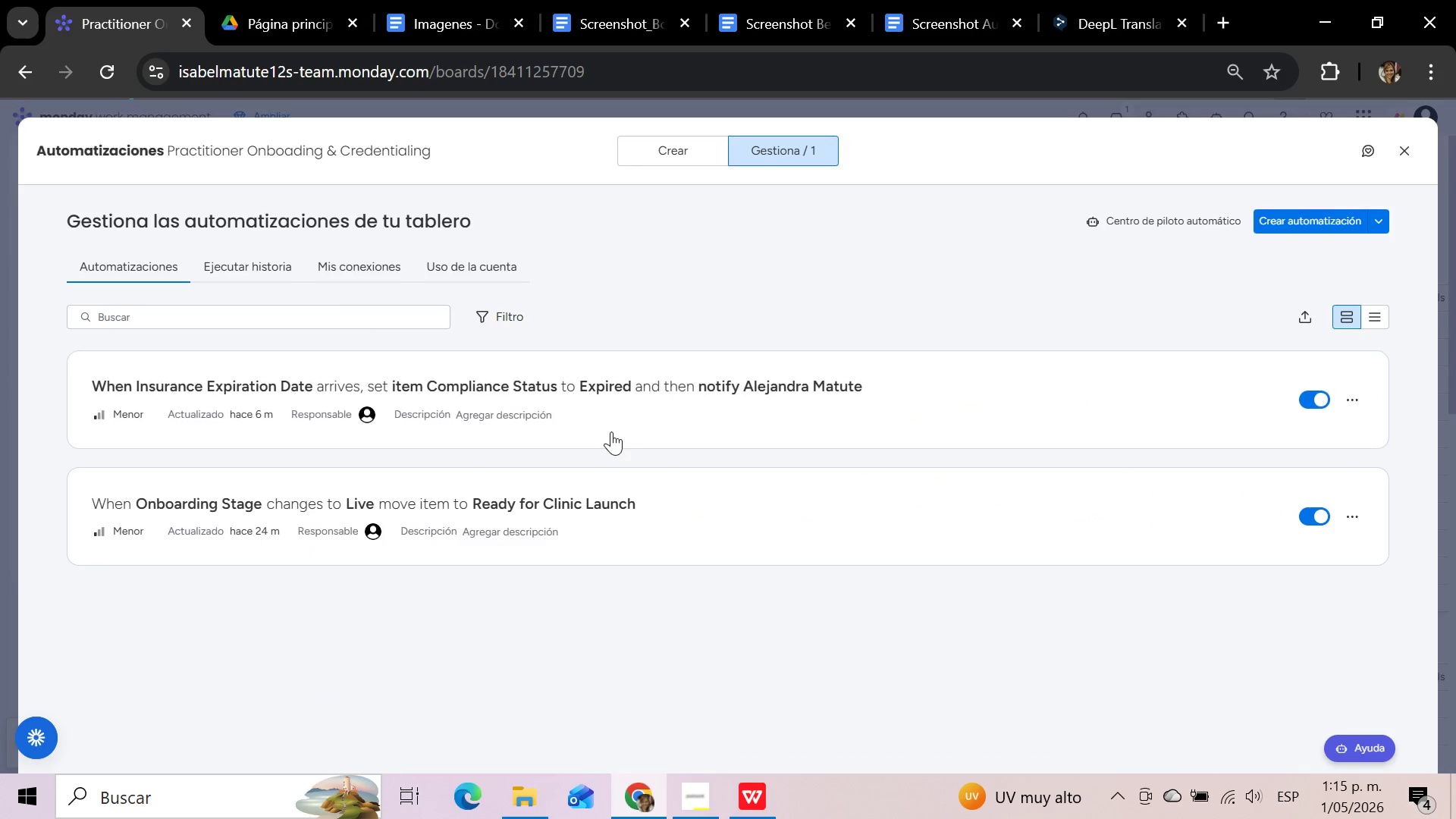 
wait(9.29)
 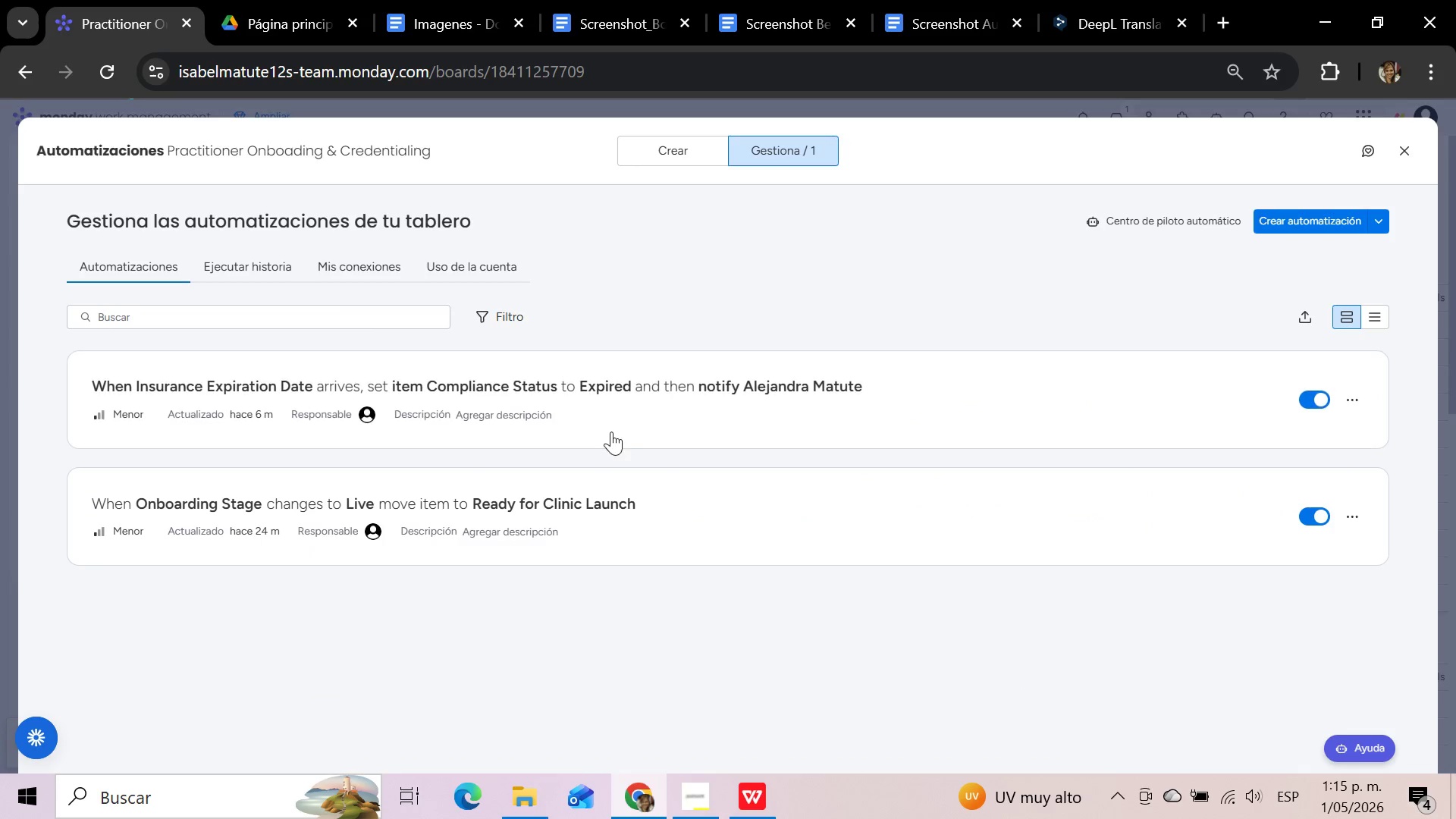 
mouse_move([1397, 162])
 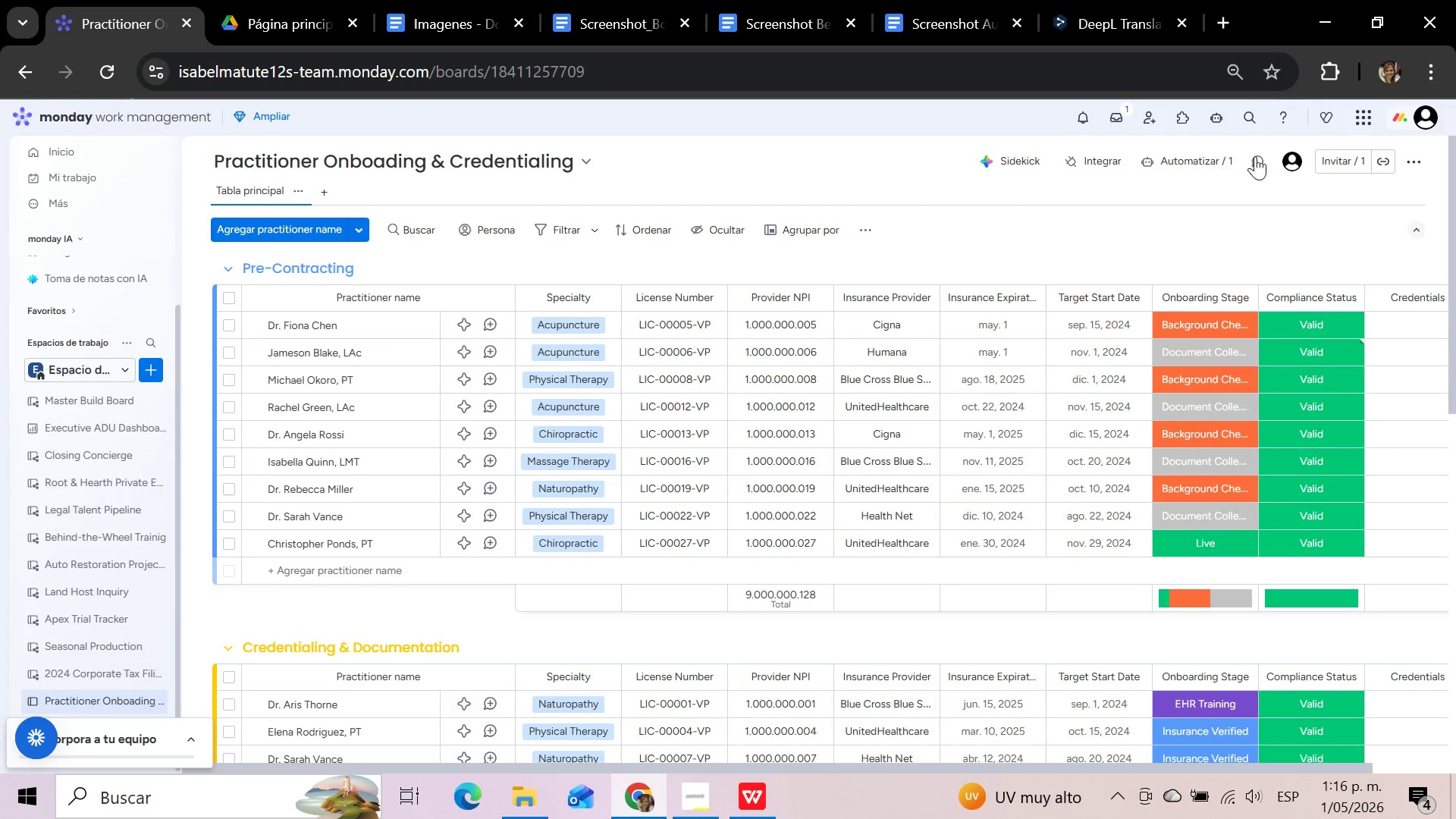 
left_click([1192, 155])
 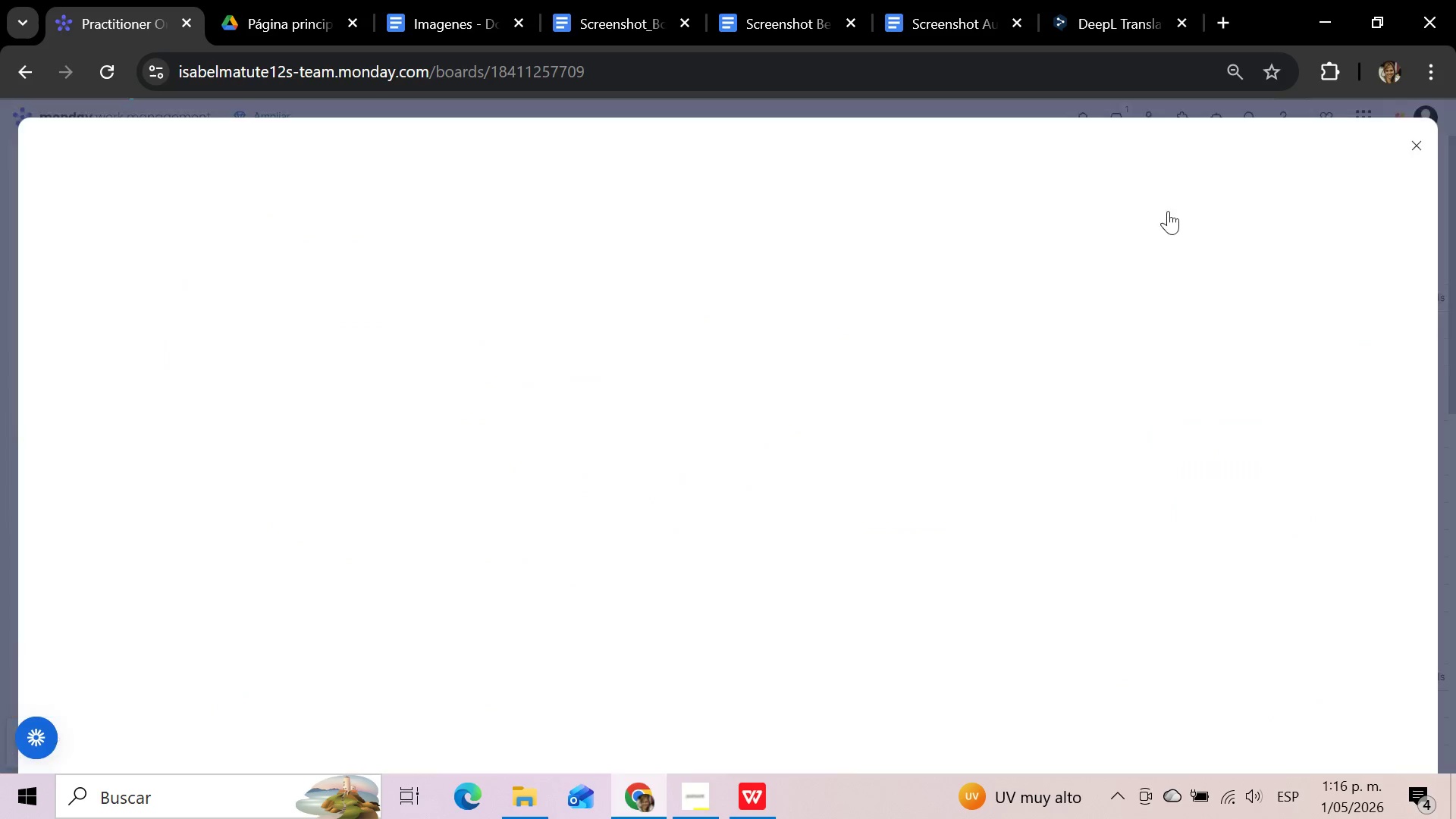 
mouse_move([1112, 246])
 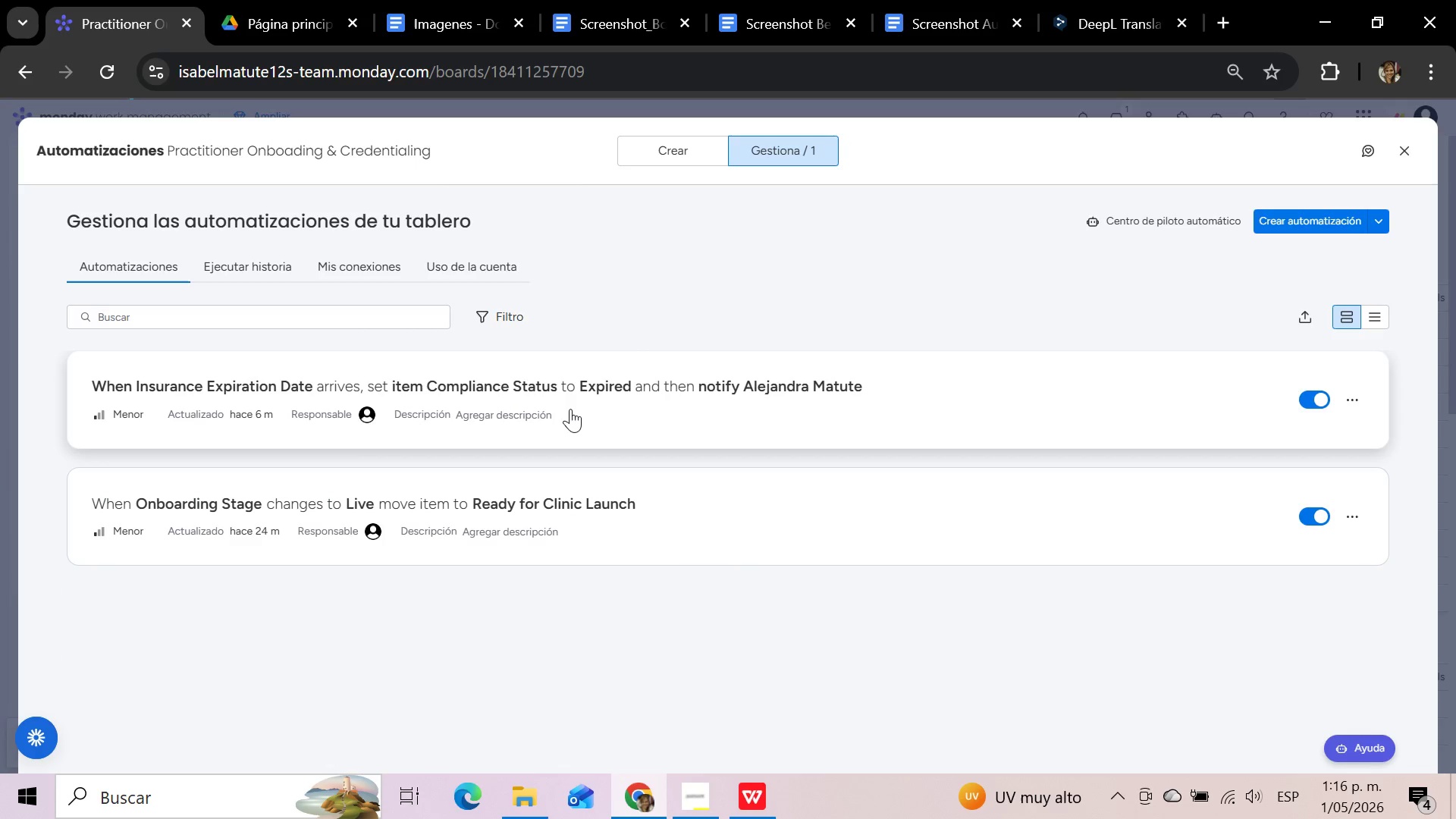 
left_click([570, 409])
 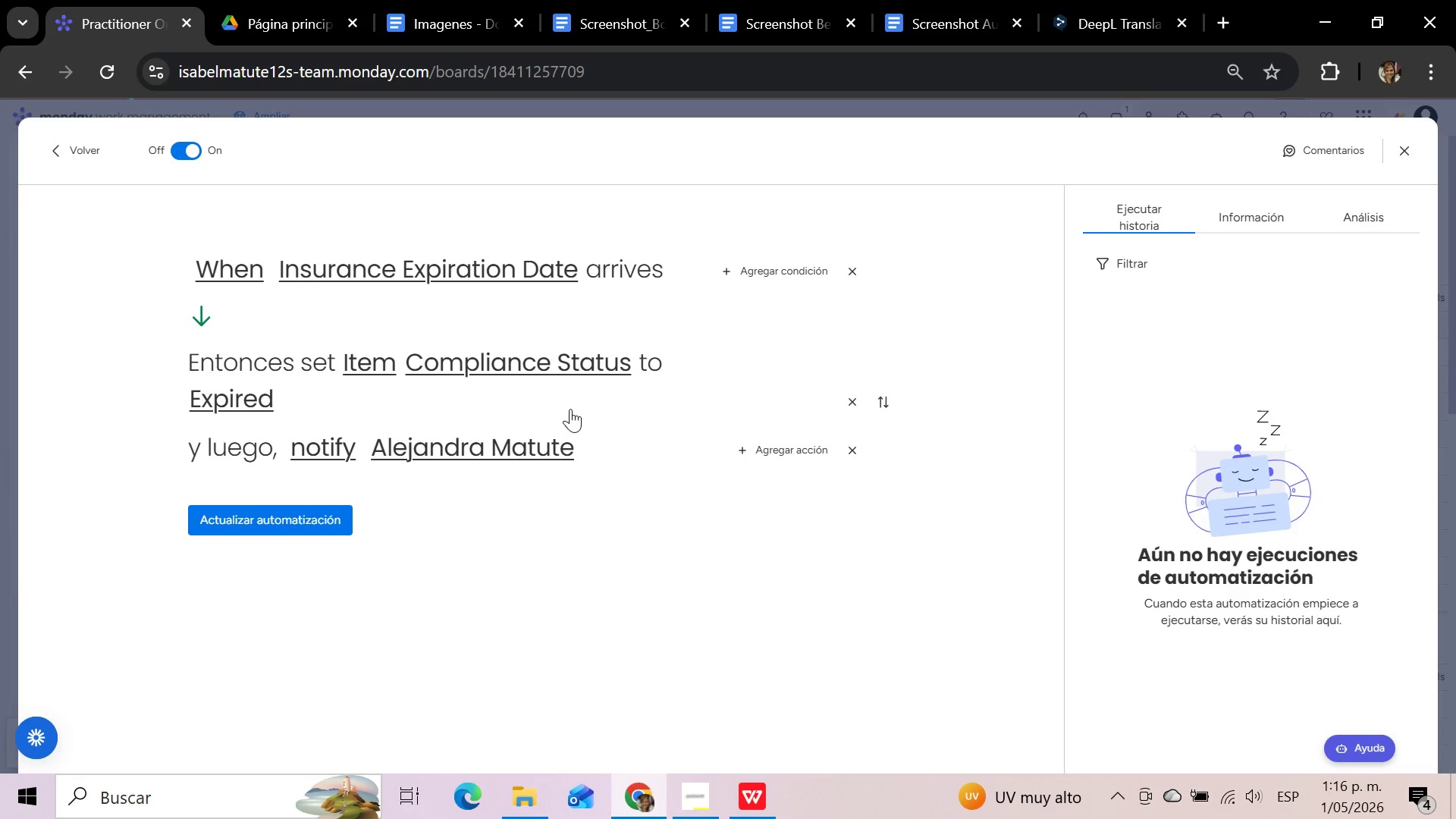 
wait(6.3)
 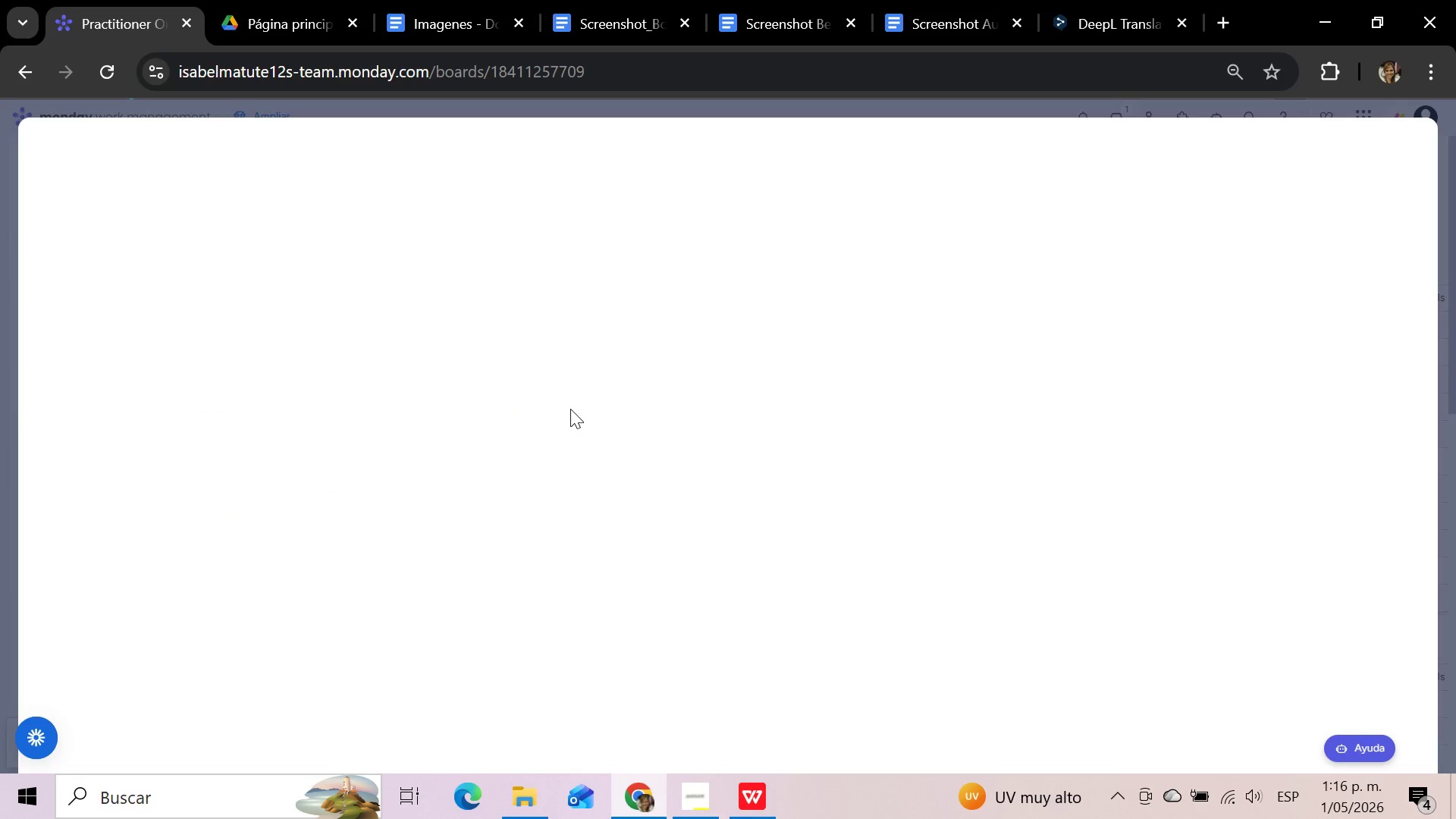 
left_click([239, 278])
 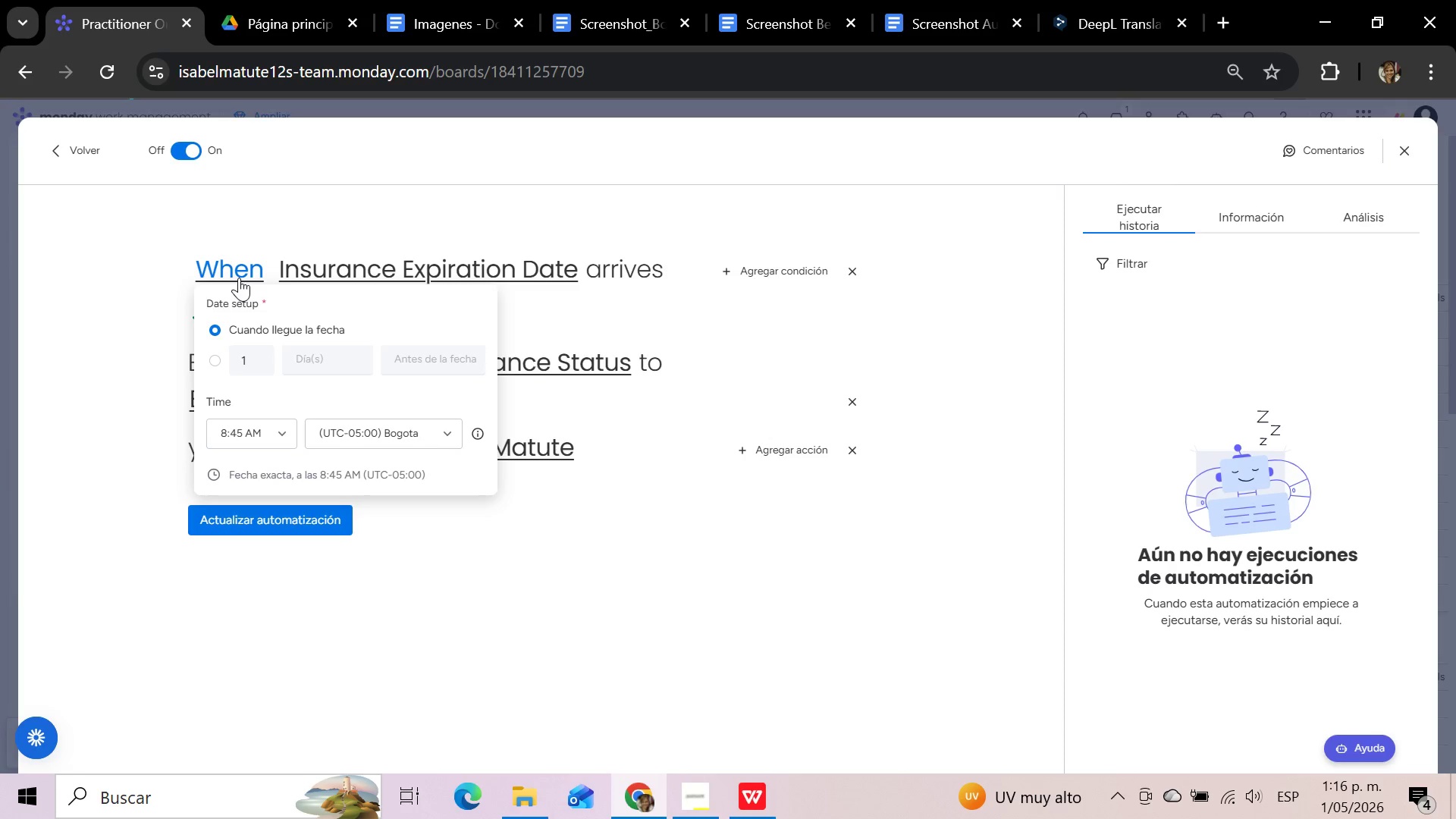 
wait(10.42)
 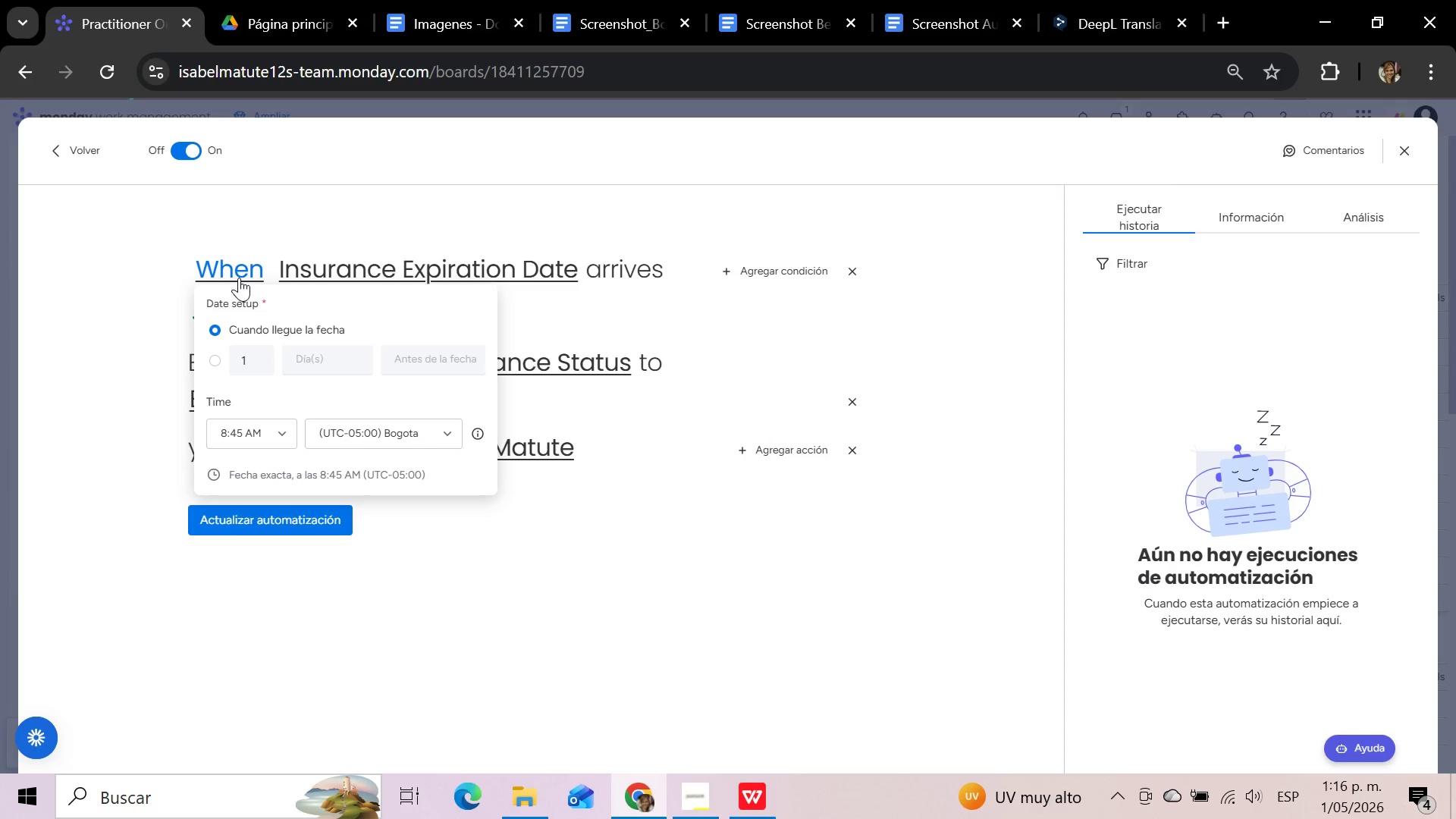 
left_click([283, 442])
 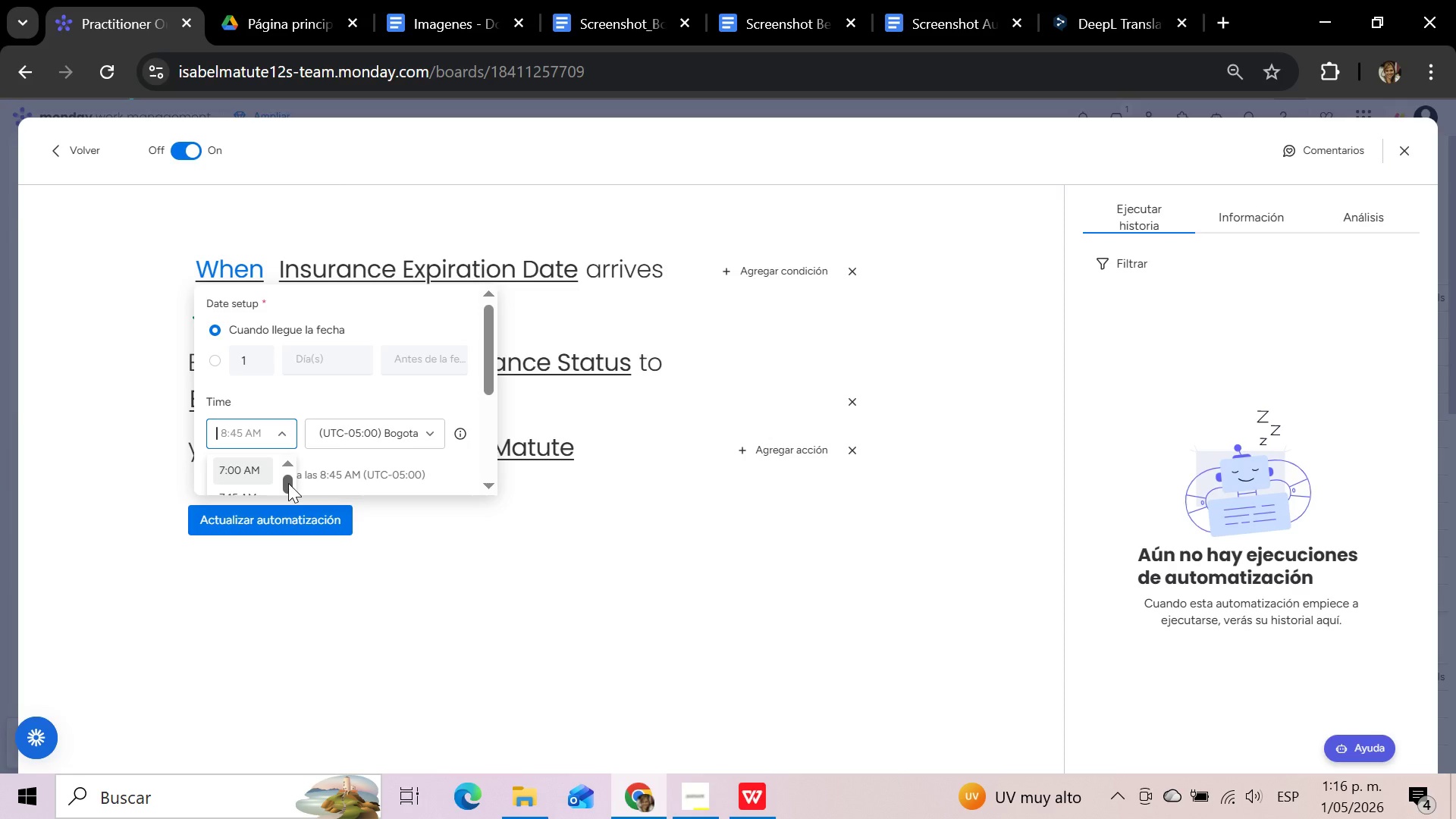 
left_click_drag(start_coordinate=[484, 338], to_coordinate=[481, 402])
 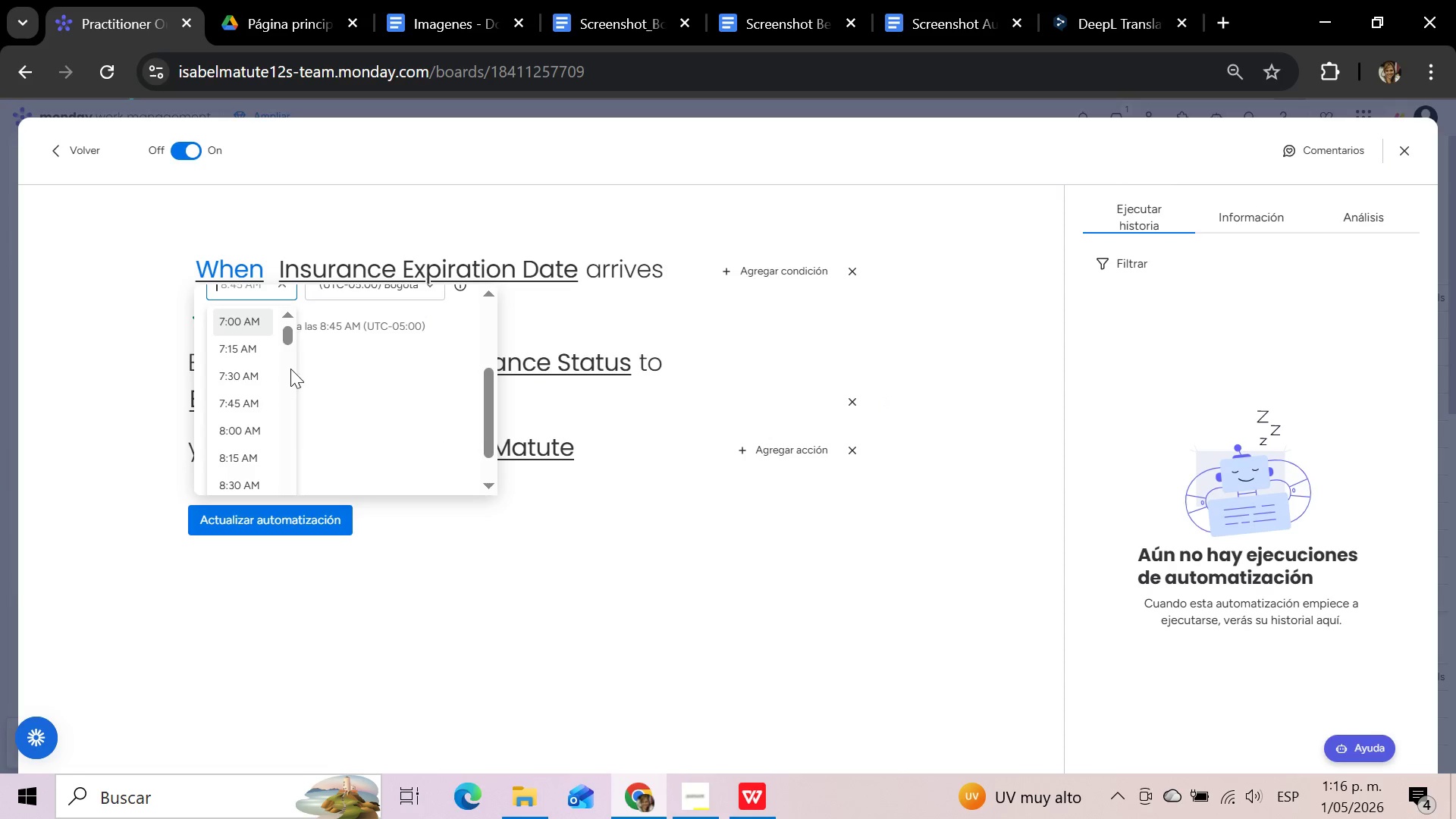 
left_click([290, 370])
 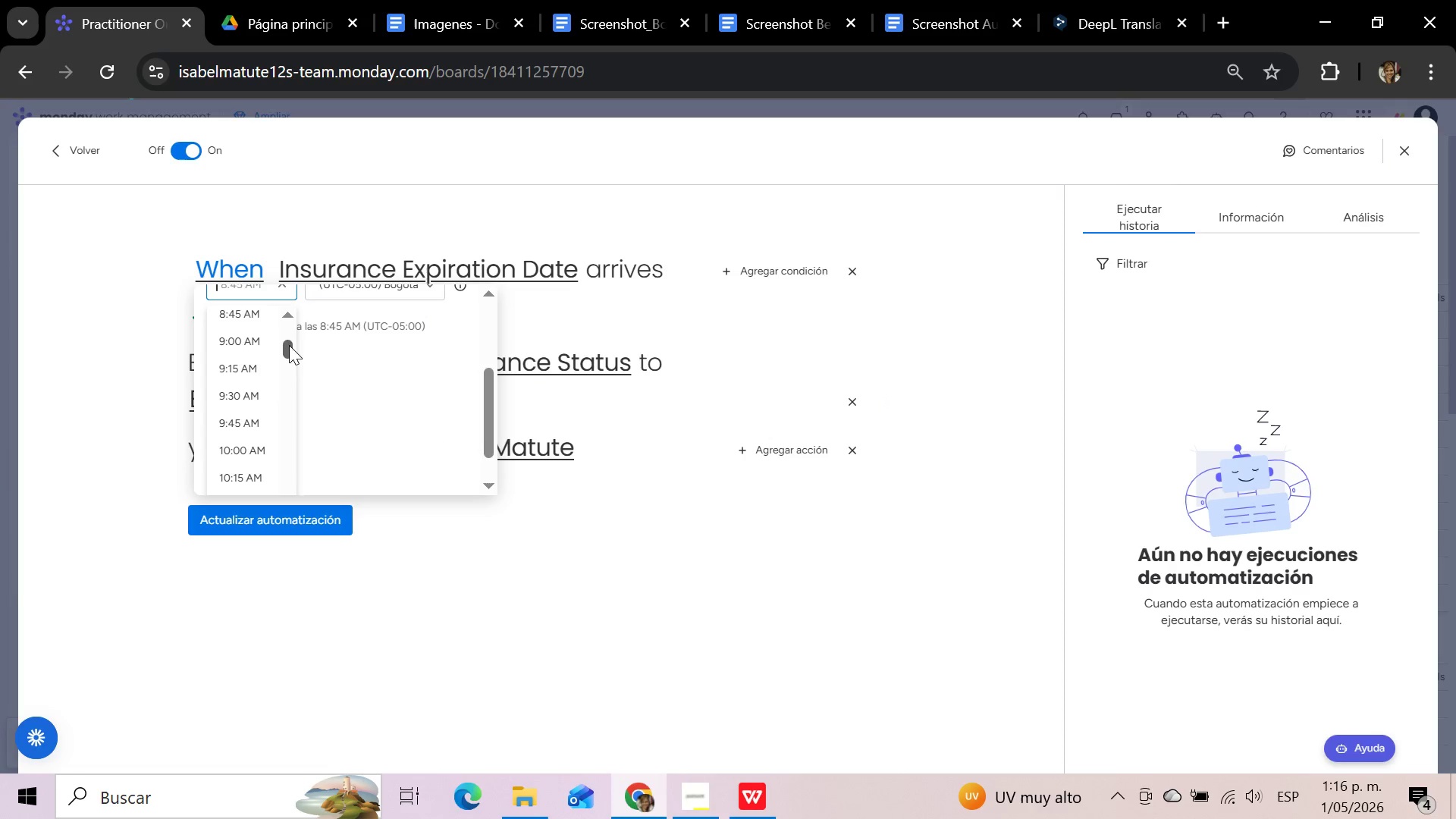 
left_click_drag(start_coordinate=[287, 348], to_coordinate=[283, 522])
 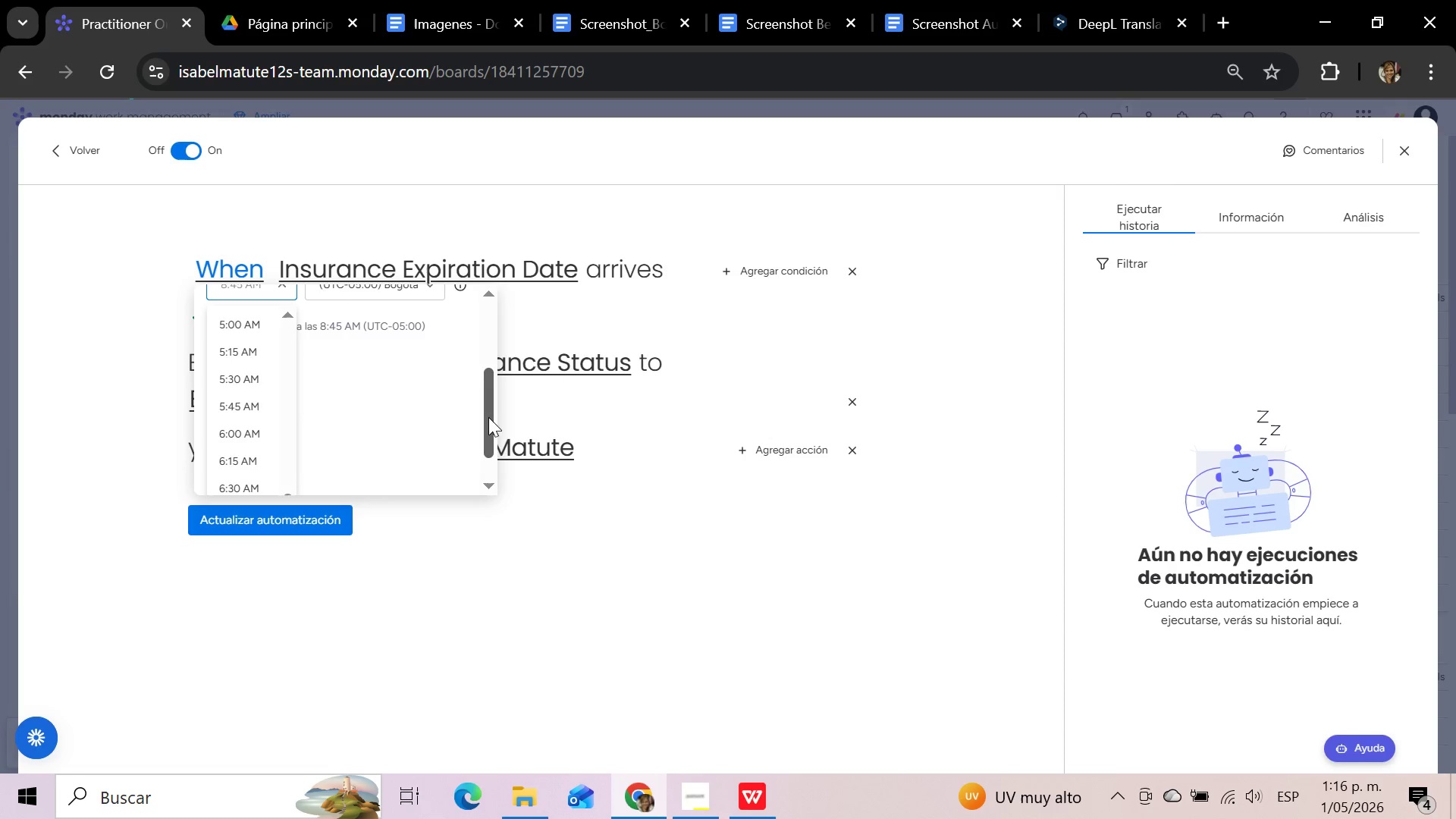 
left_click_drag(start_coordinate=[488, 417], to_coordinate=[472, 490])
 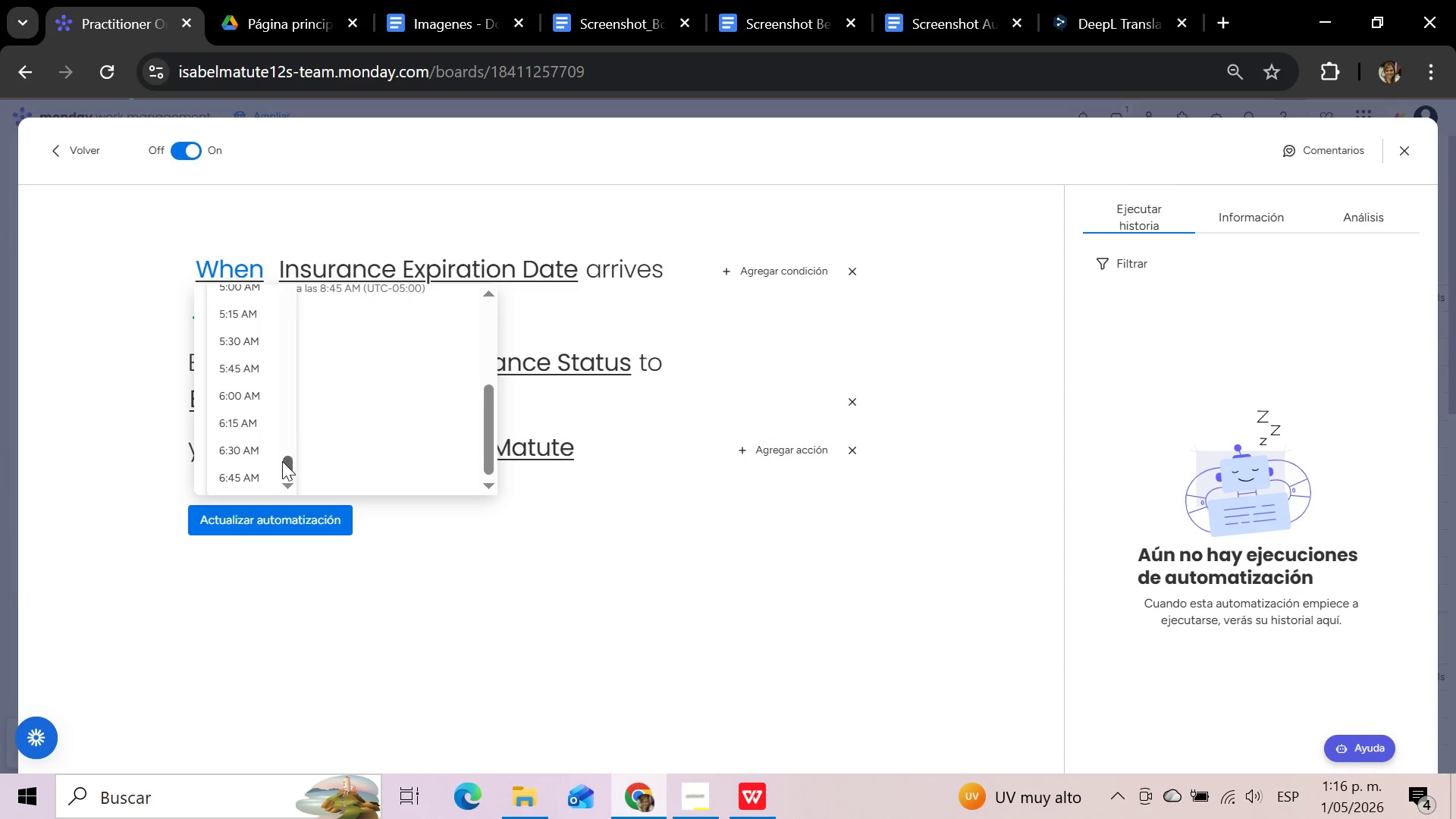 
left_click_drag(start_coordinate=[288, 465], to_coordinate=[299, 341])
 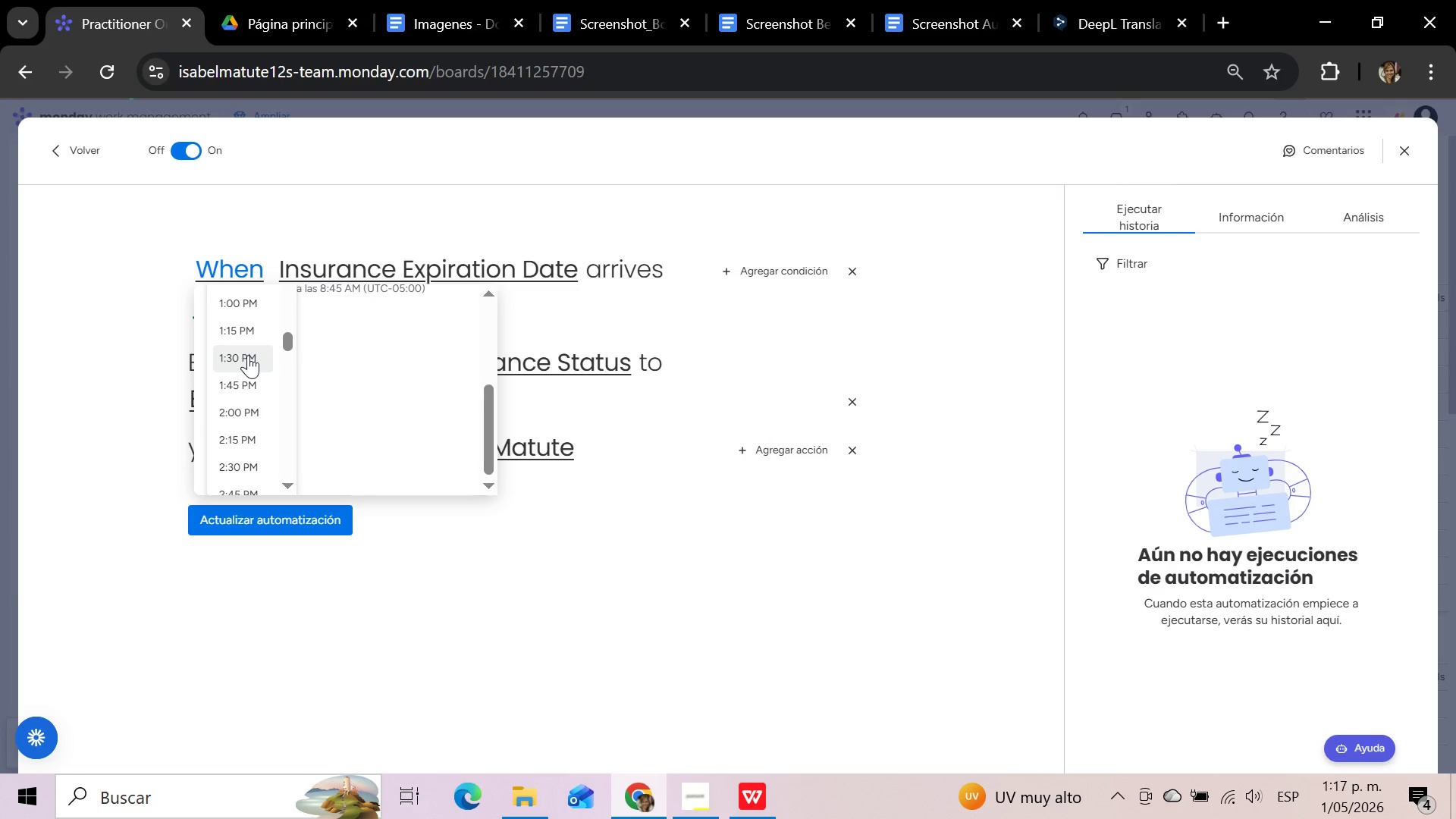 
wait(7.47)
 